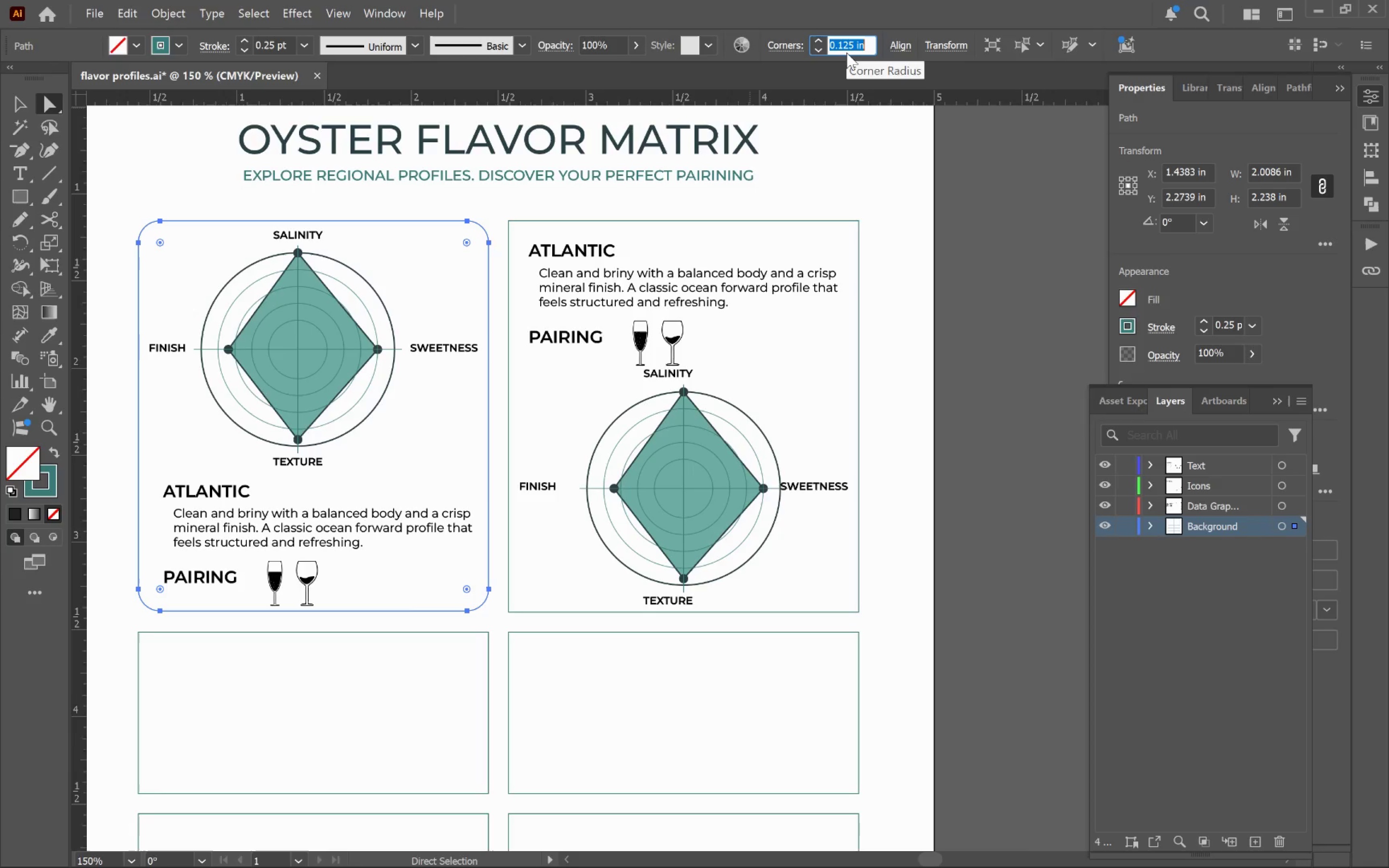 
key(Control+C)
 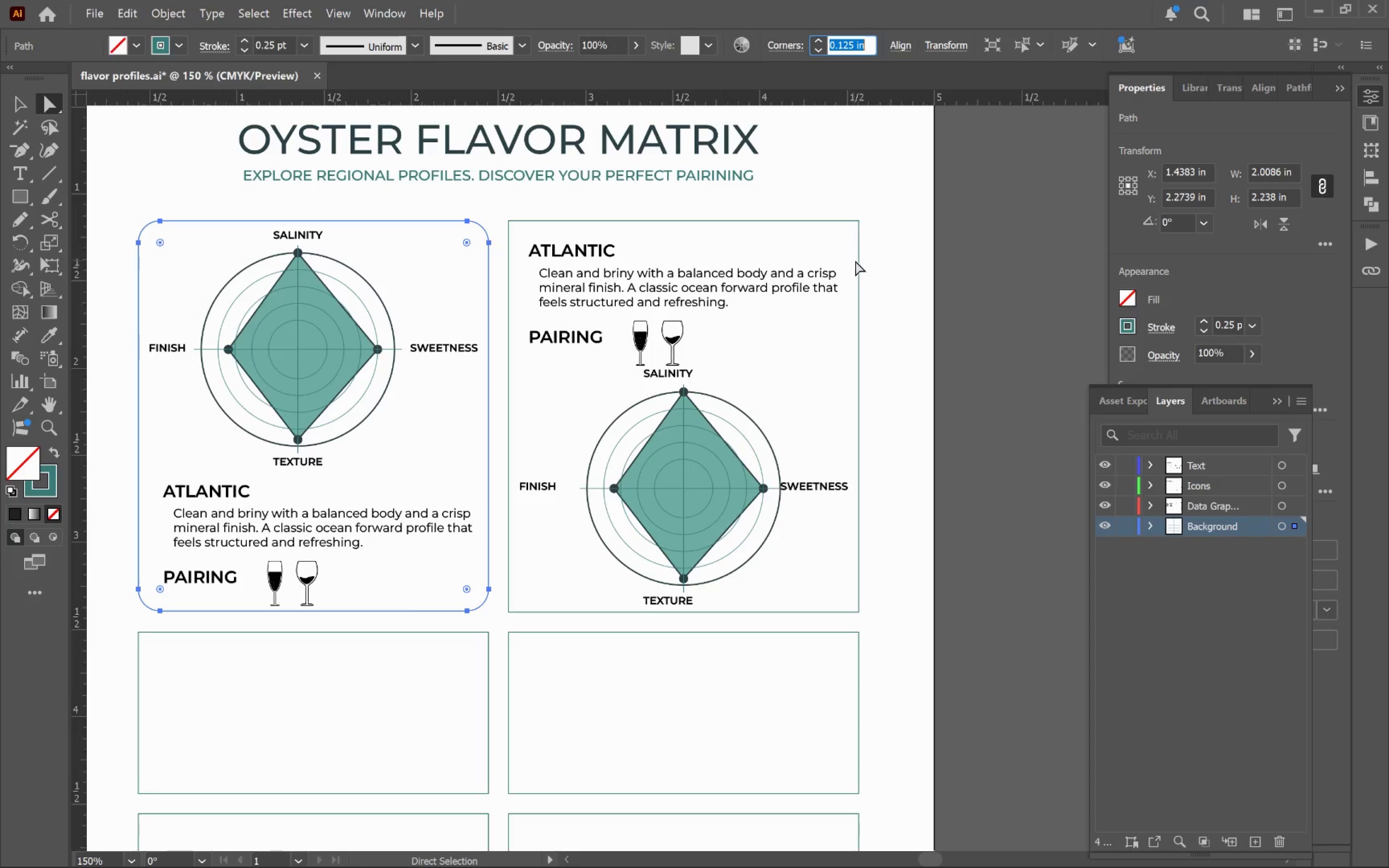 
left_click([859, 261])
 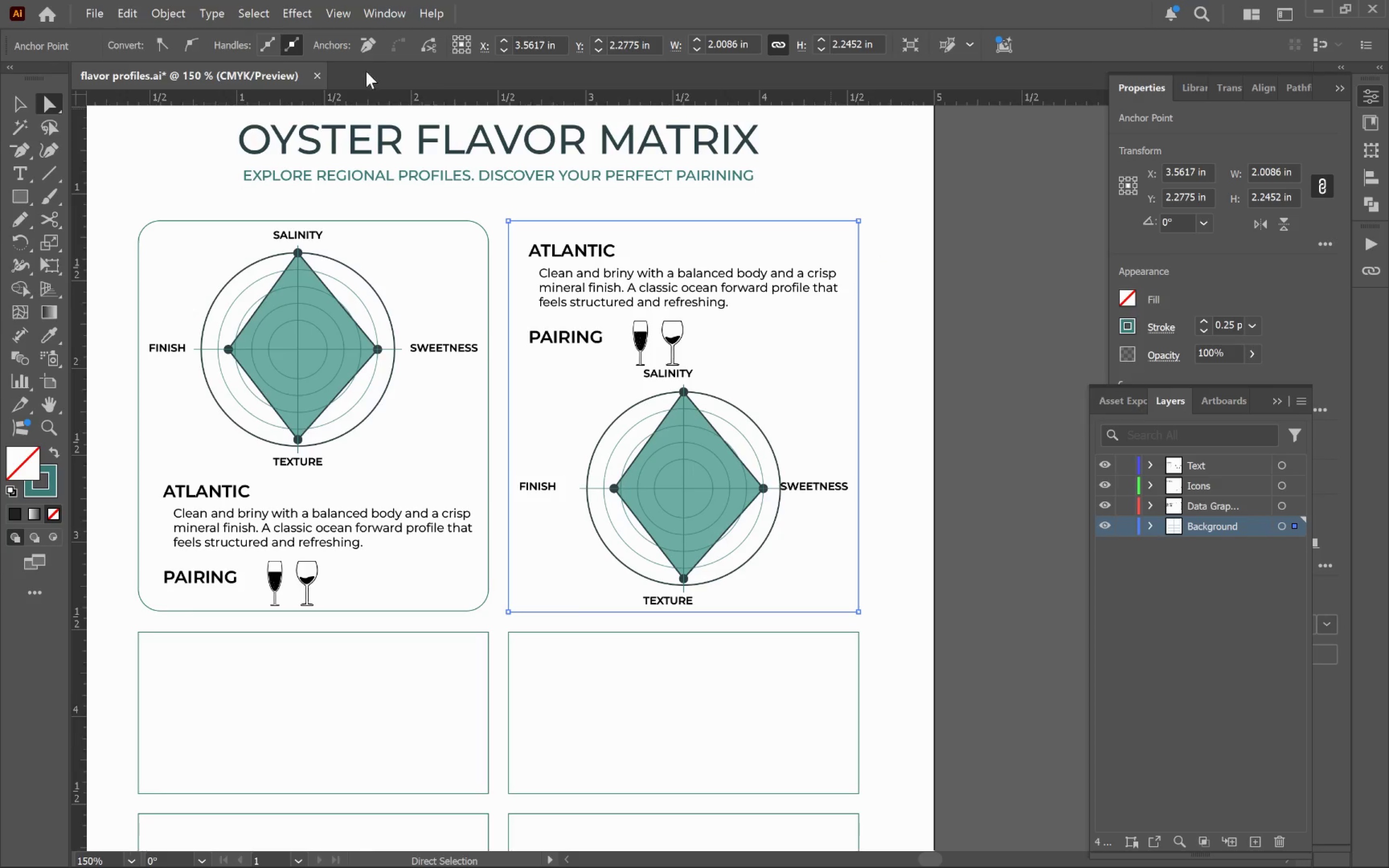 
hold_key(key=ControlLeft, duration=1.19)
left_click([940, 261])
 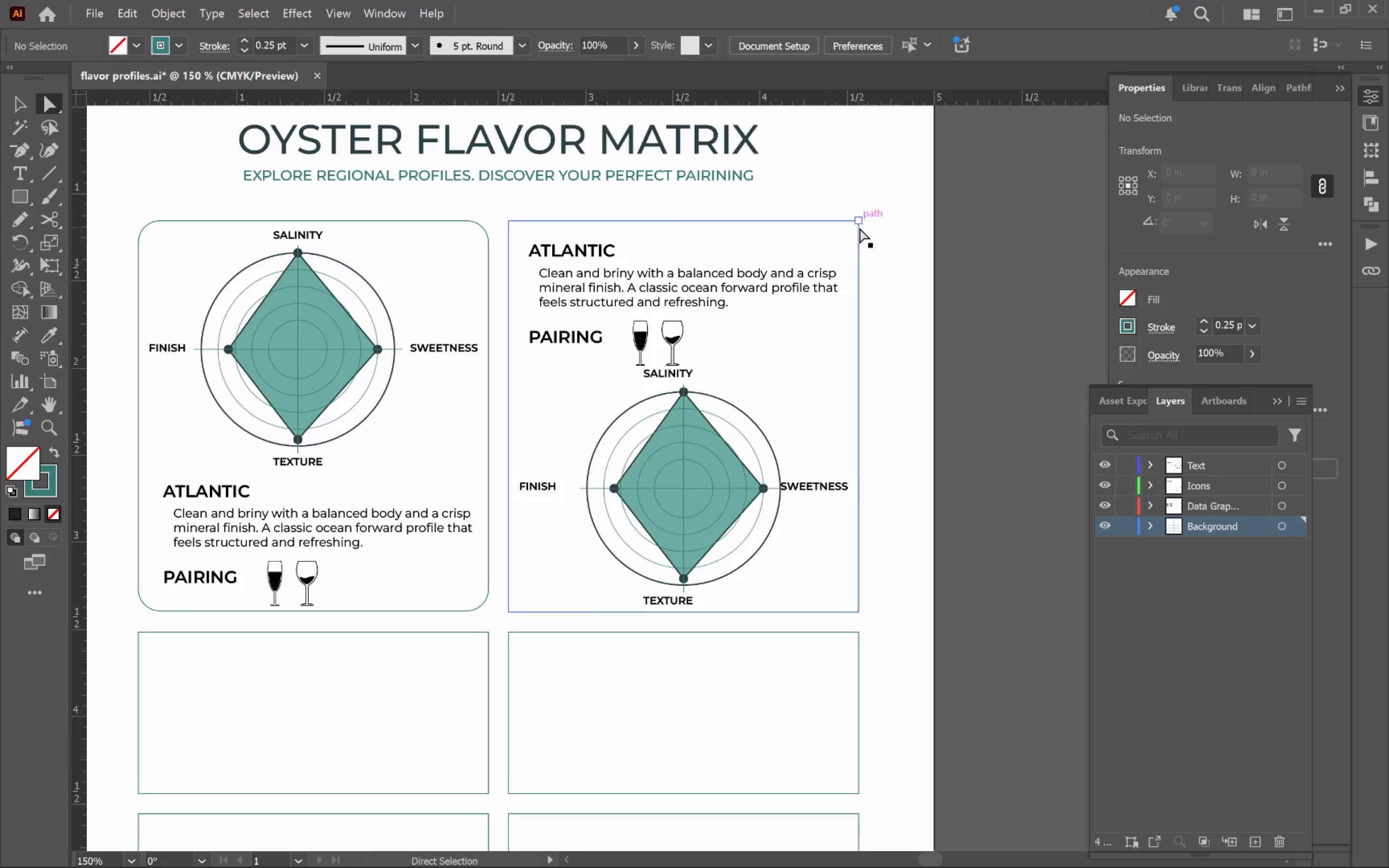 
left_click([859, 224])
 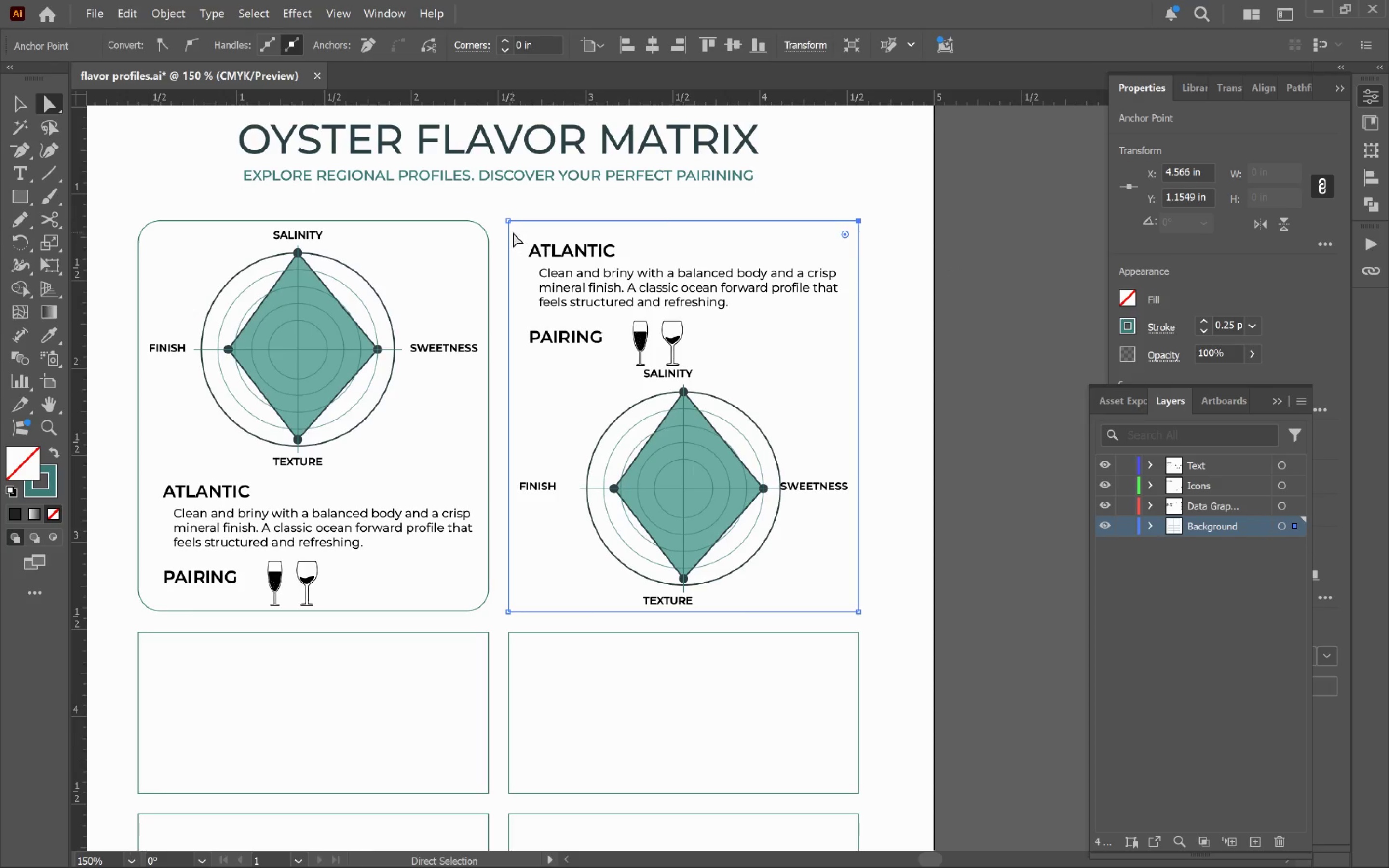 
hold_key(key=ShiftLeft, duration=0.48)
left_click([510, 223])
 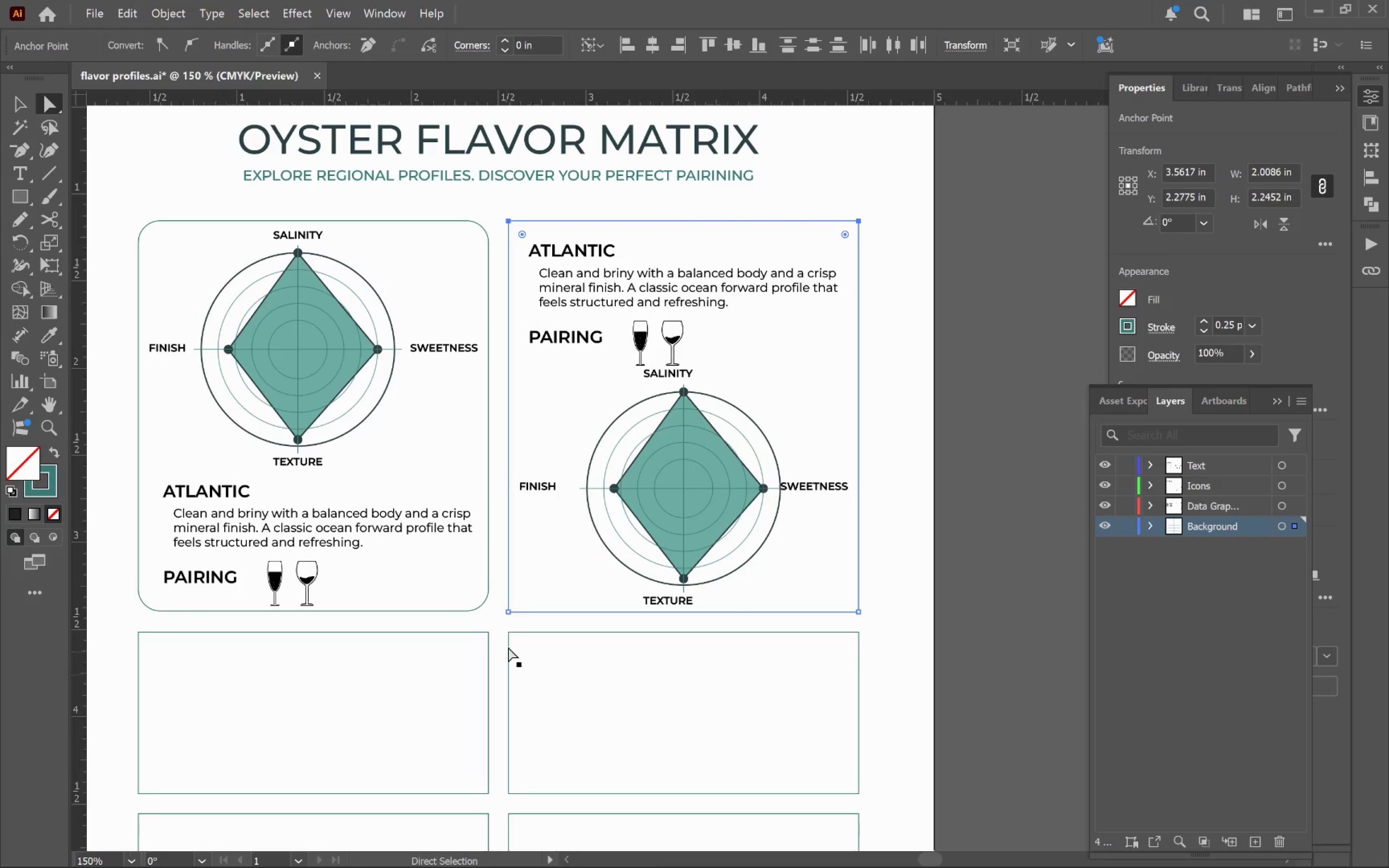 
hold_key(key=ShiftLeft, duration=1.64)
left_click([507, 606])
 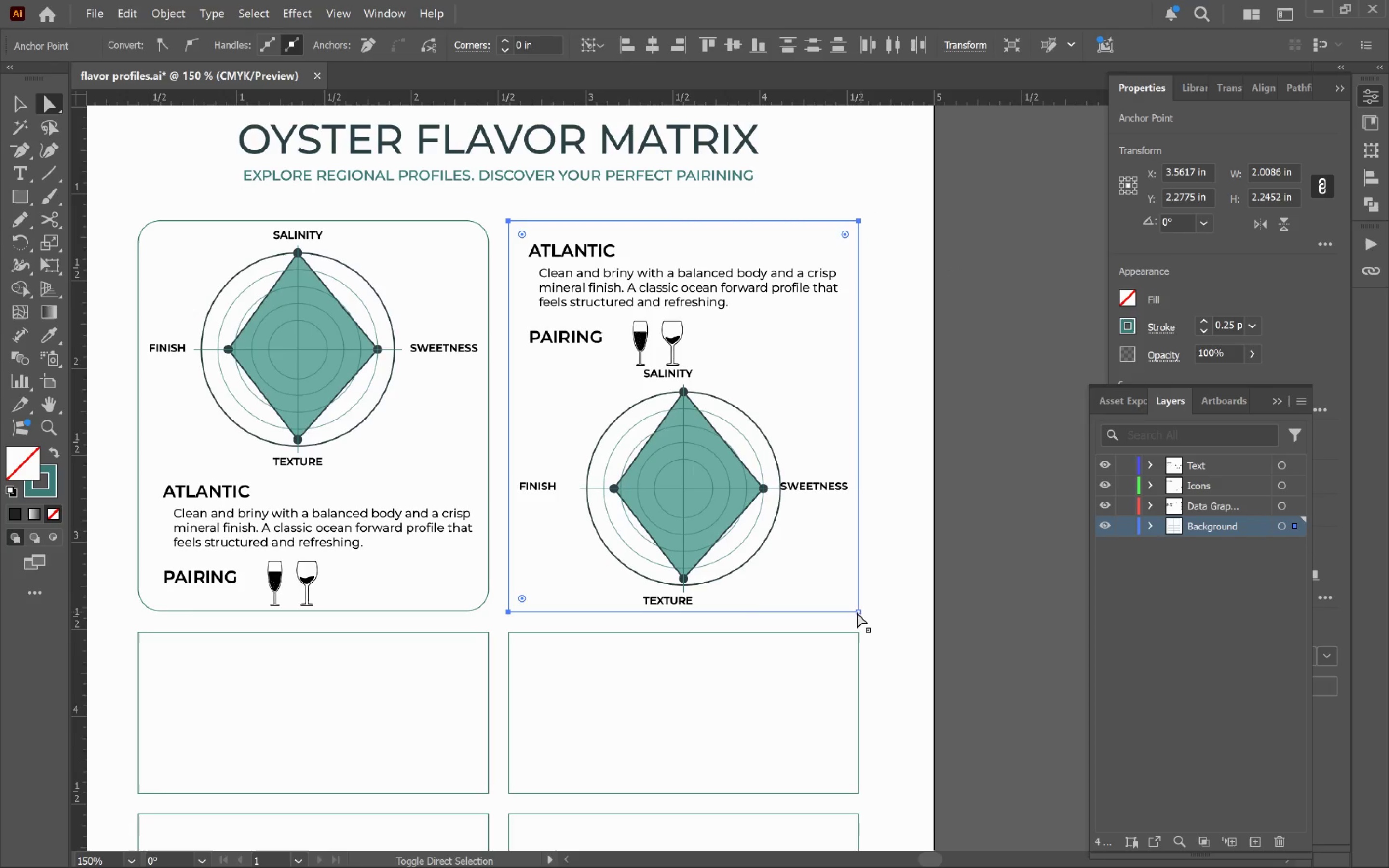 
left_click([855, 612])
 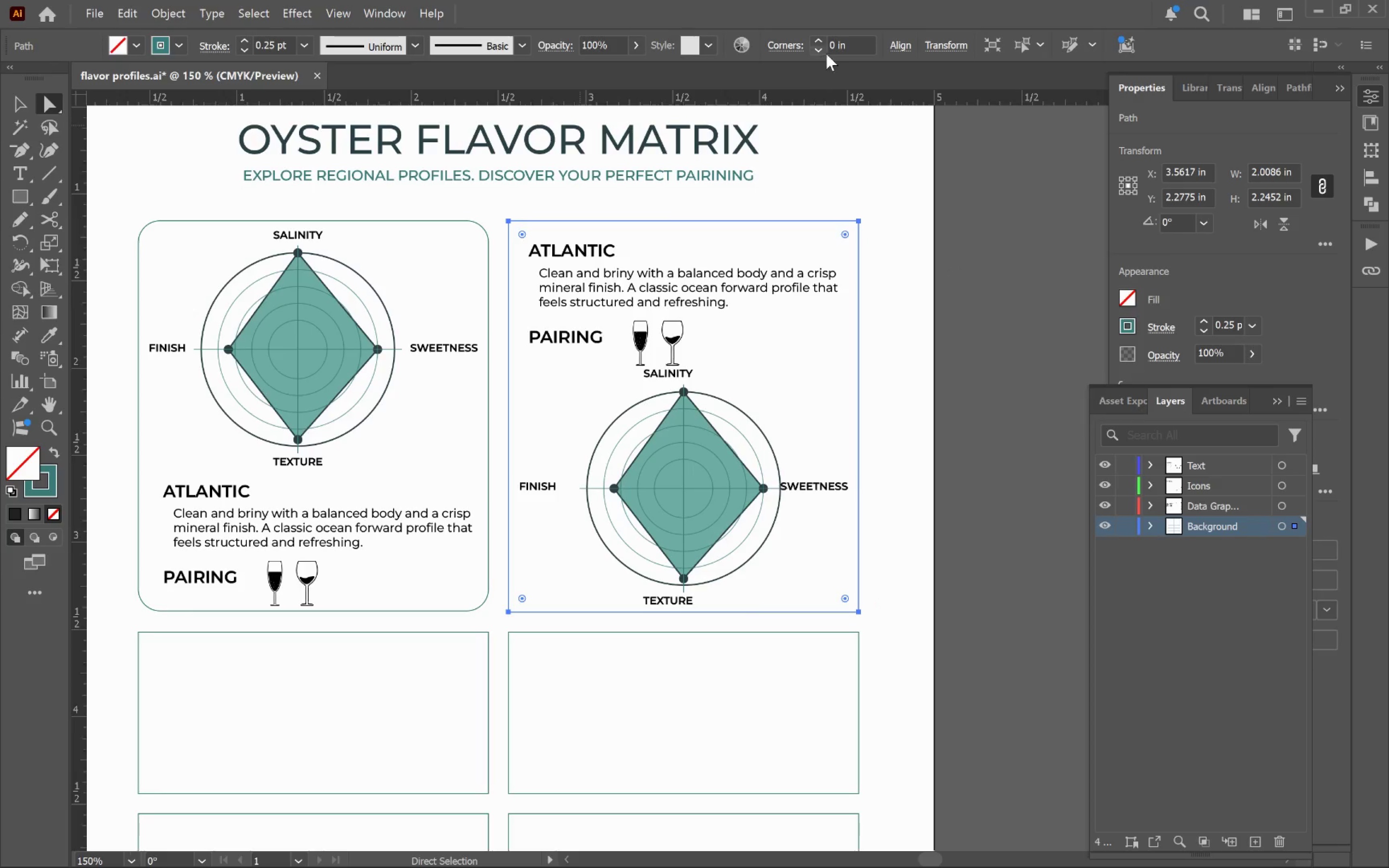 
left_click([835, 48])
 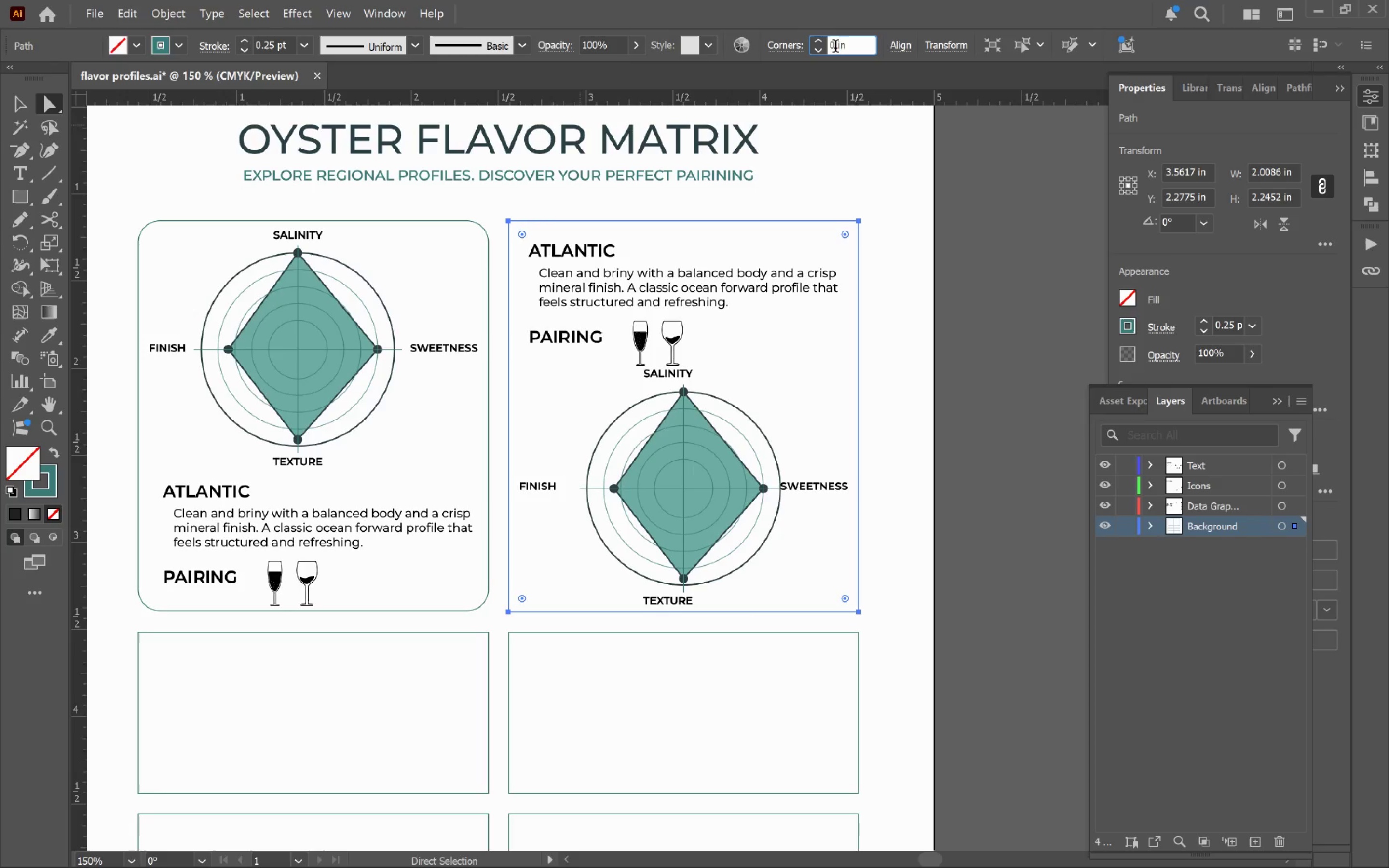 
key(Control+A)
 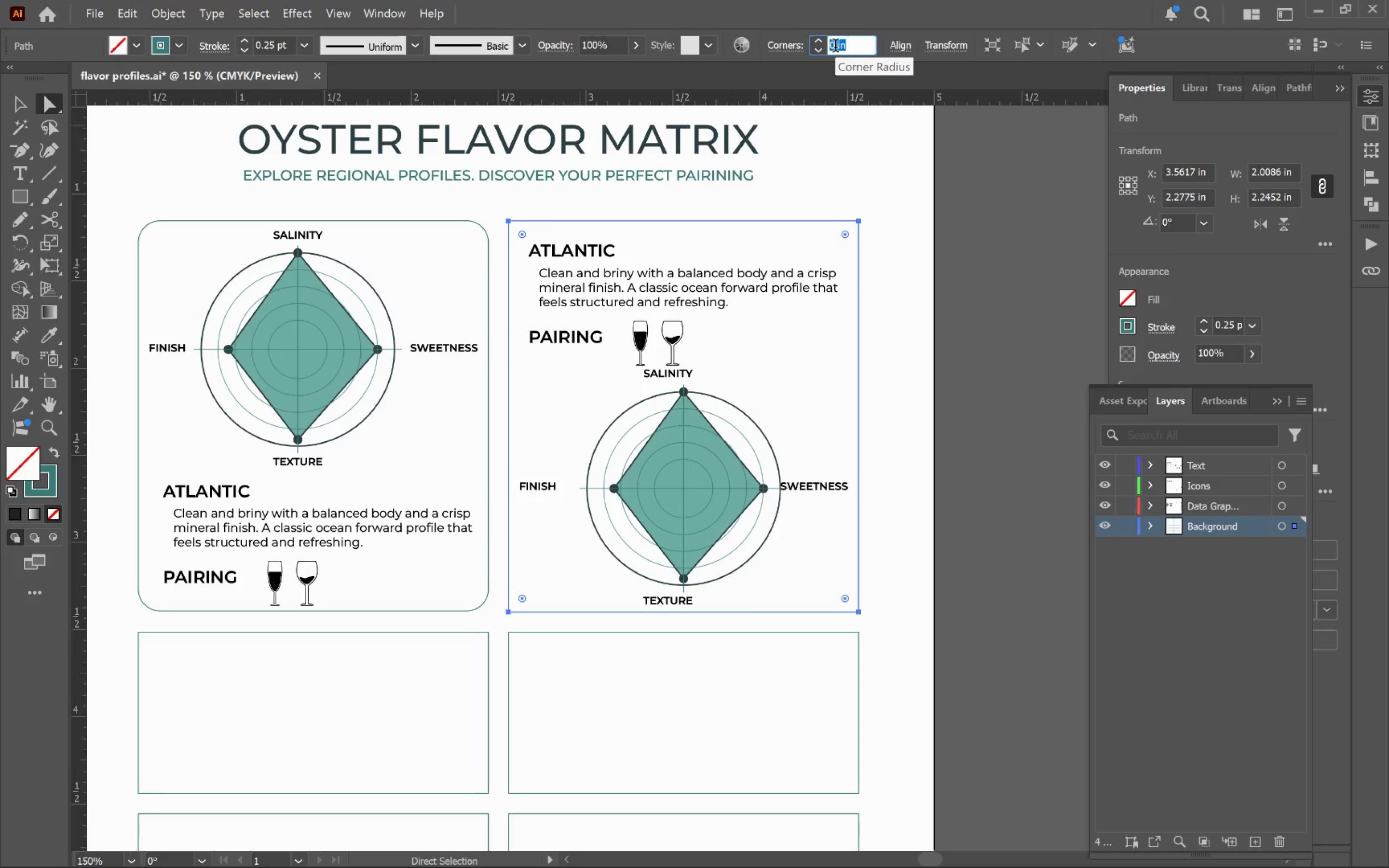 
key(Control+V)
 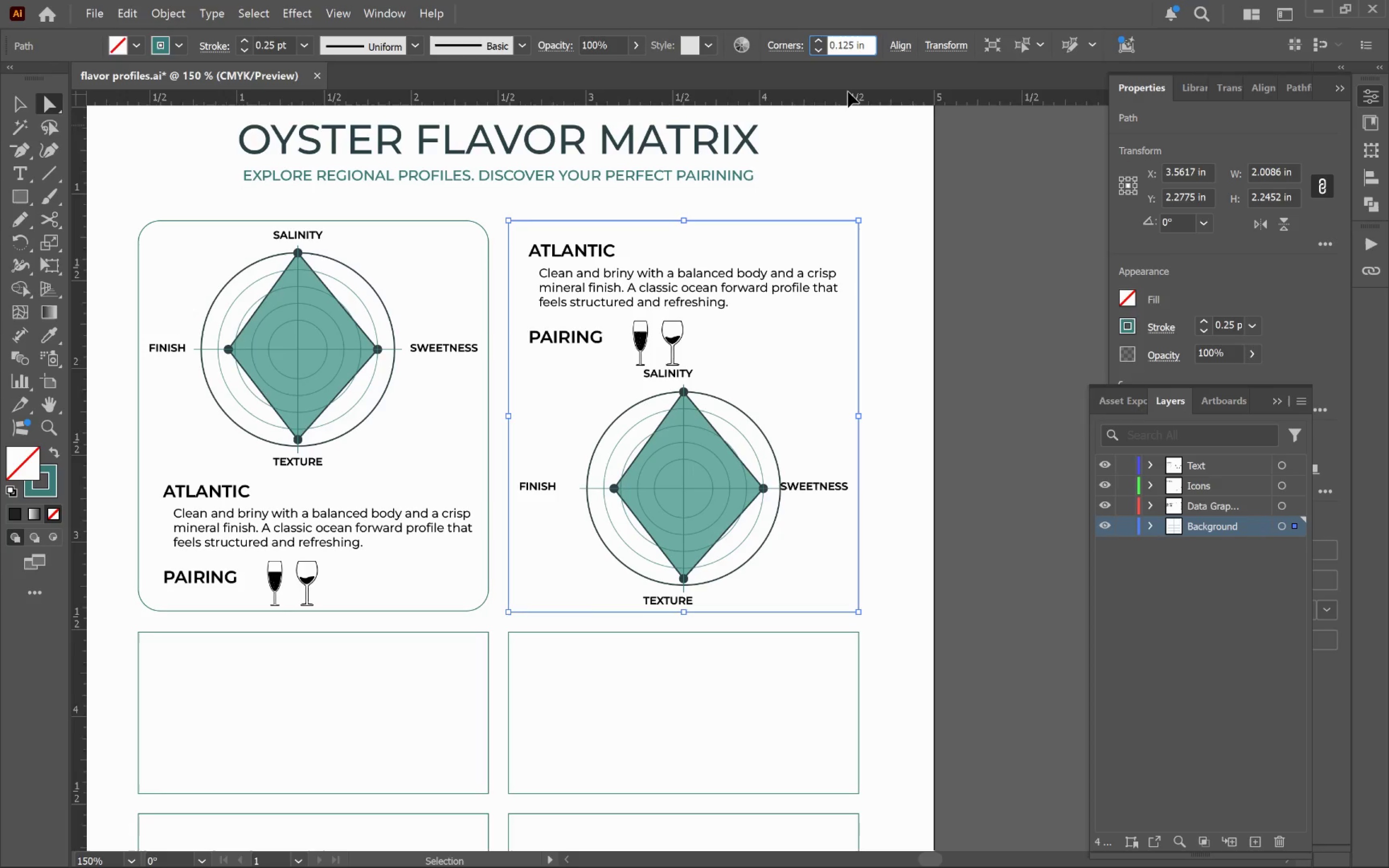 
key(Enter)
 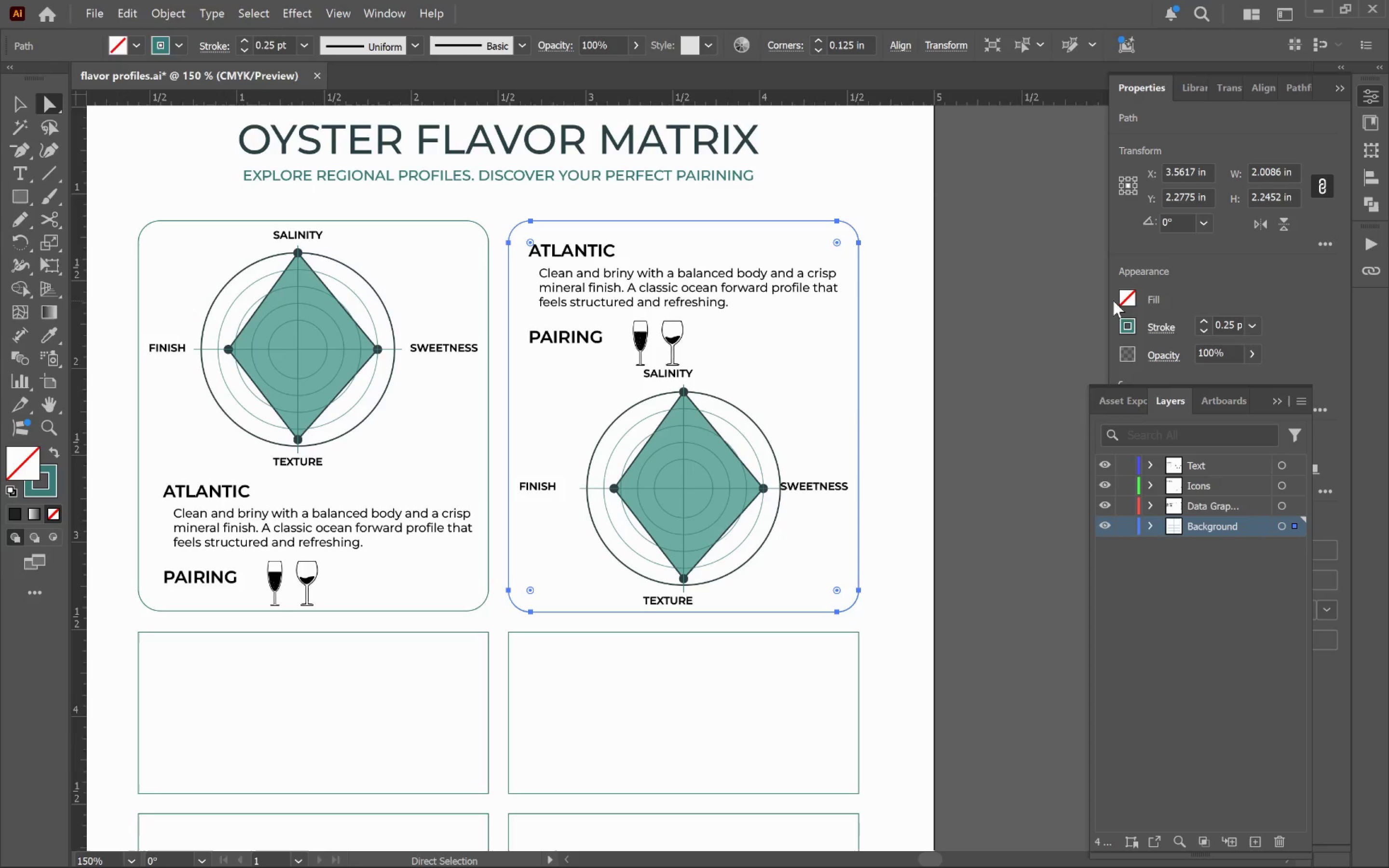 
hold_key(key=ControlLeft, duration=0.35)
left_click([966, 339])
 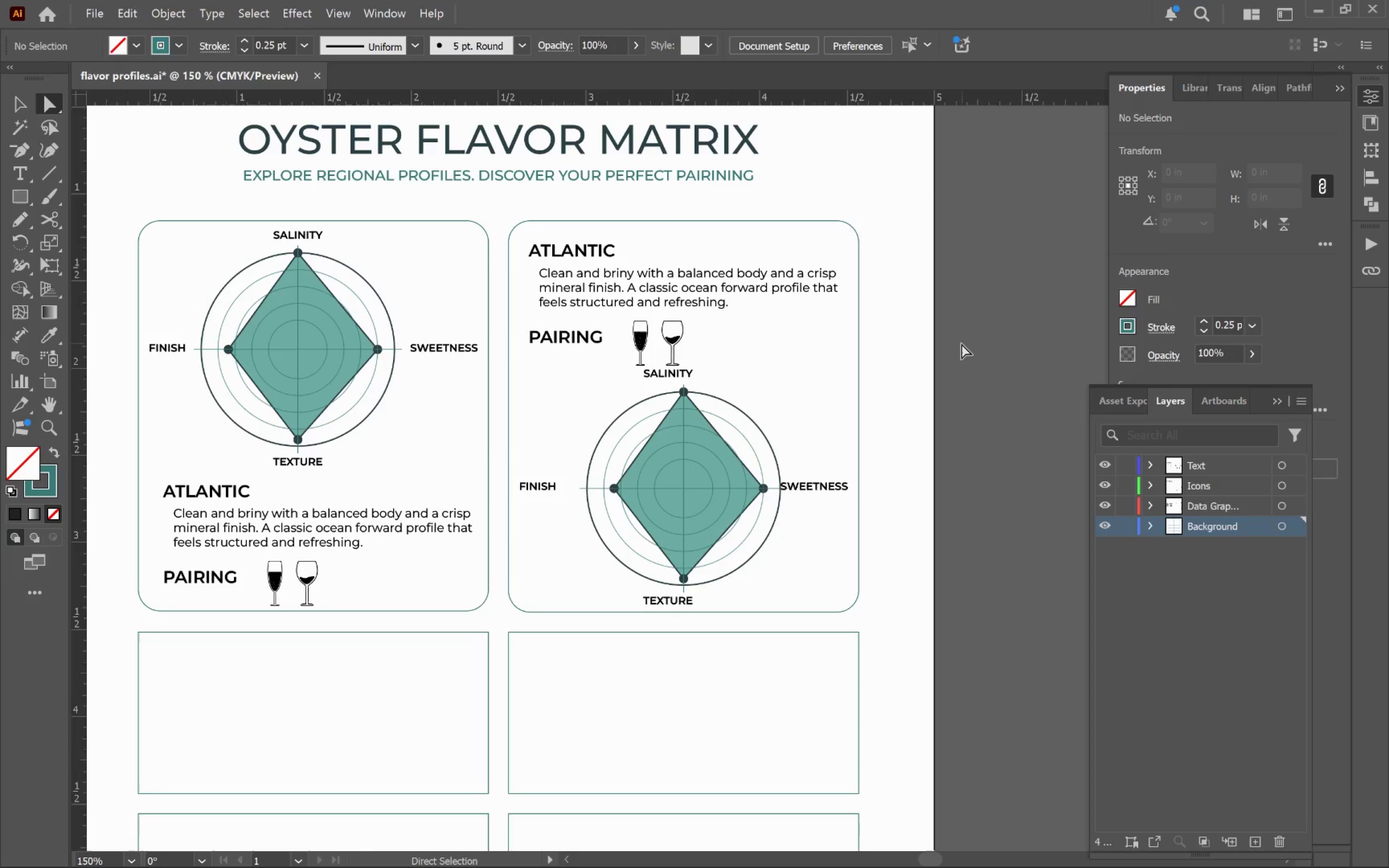 
key(V)
 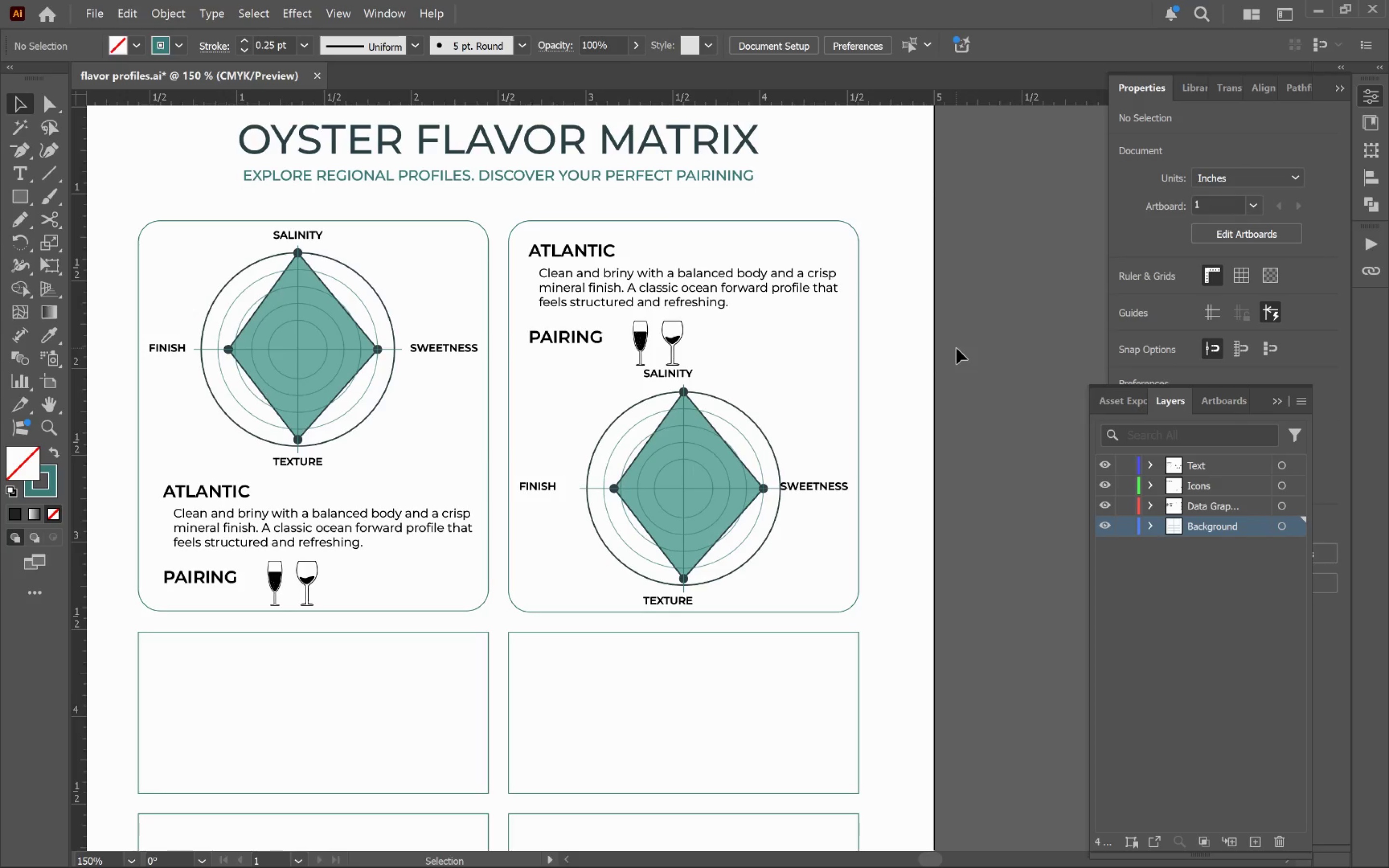 
hold_key(key=AltLeft, duration=0.37)
 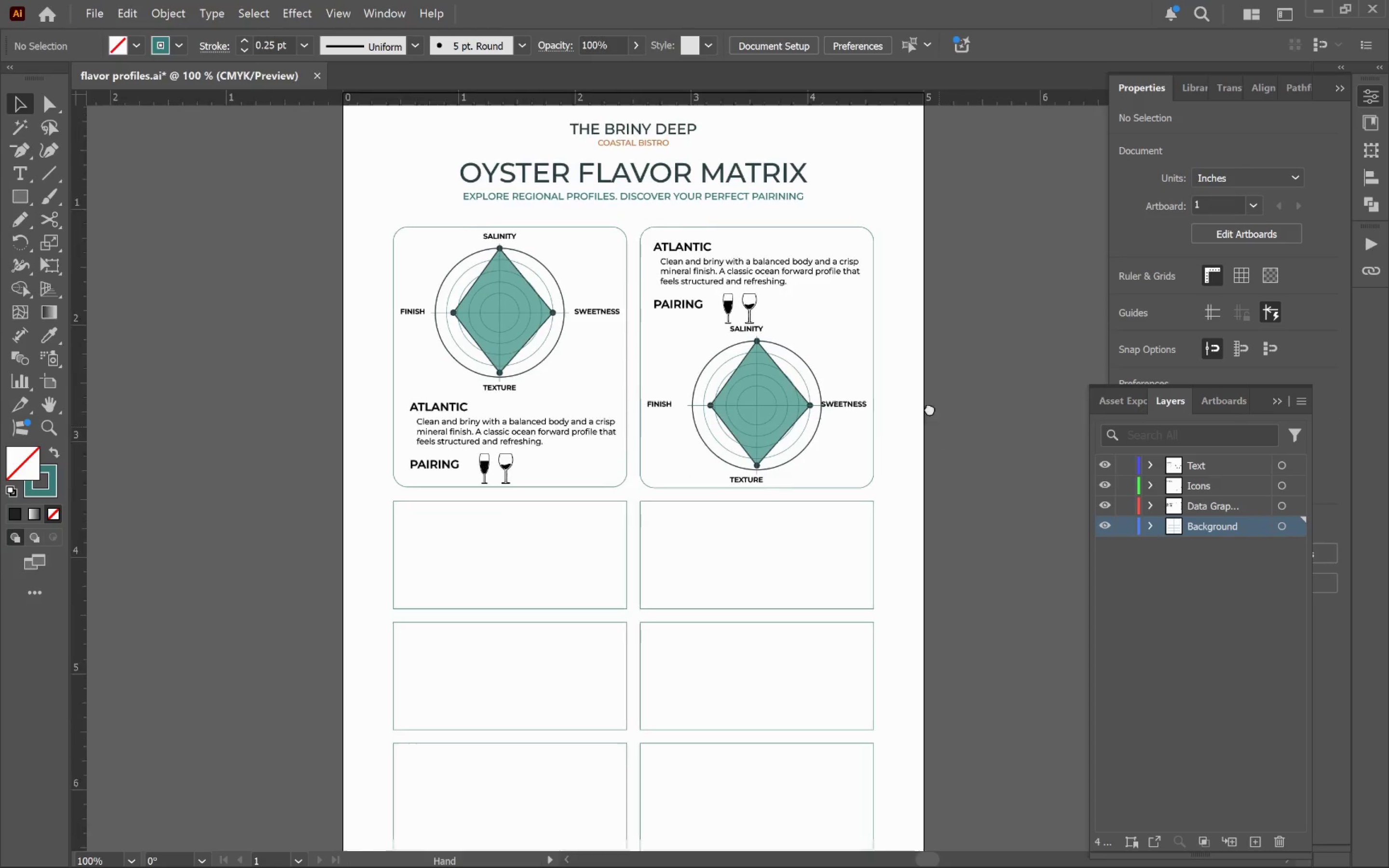 
hold_key(key=Space, duration=1.52)
 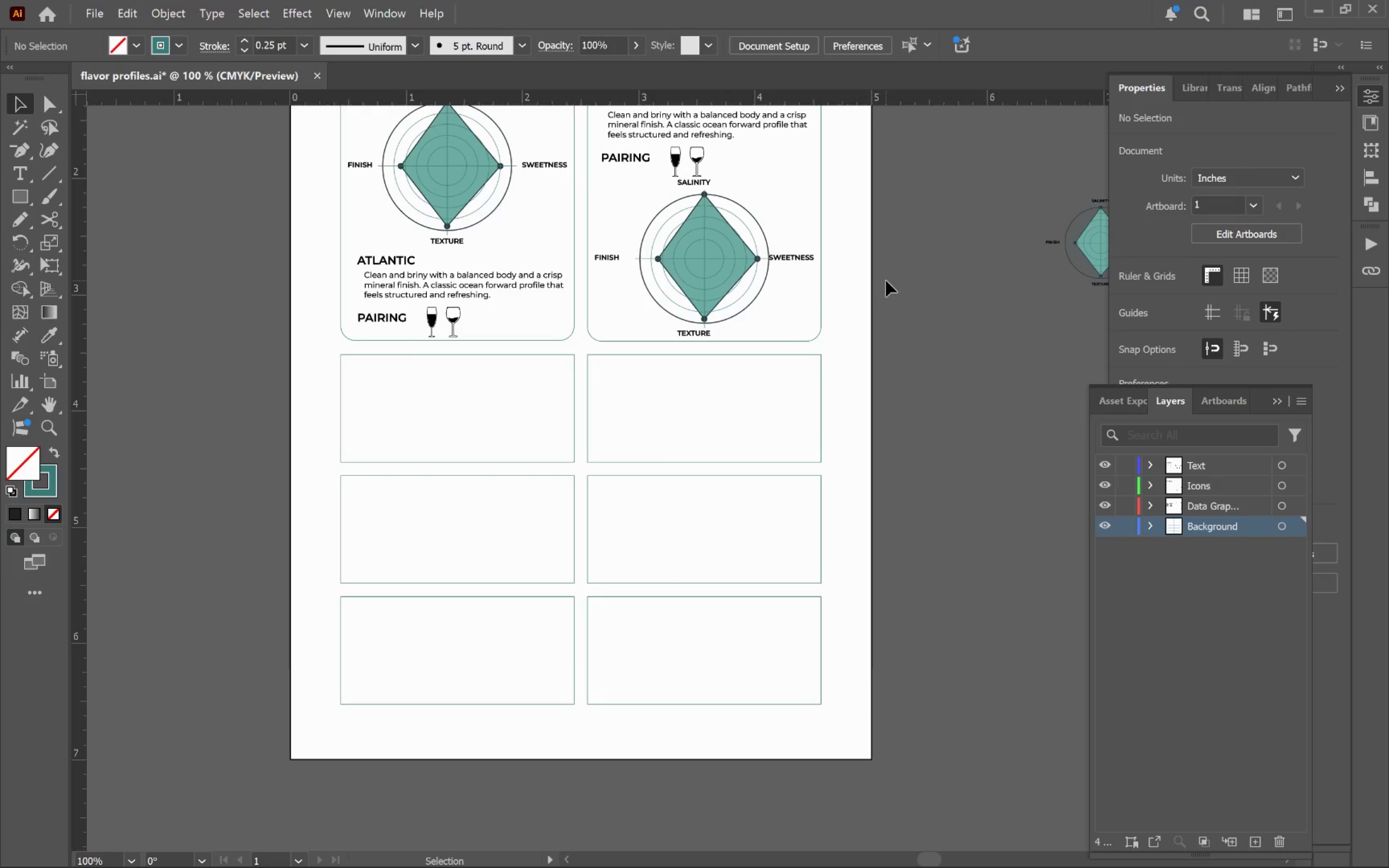 
scroll: coordinate [957, 348], scroll_direction: down, amount: 1.0
 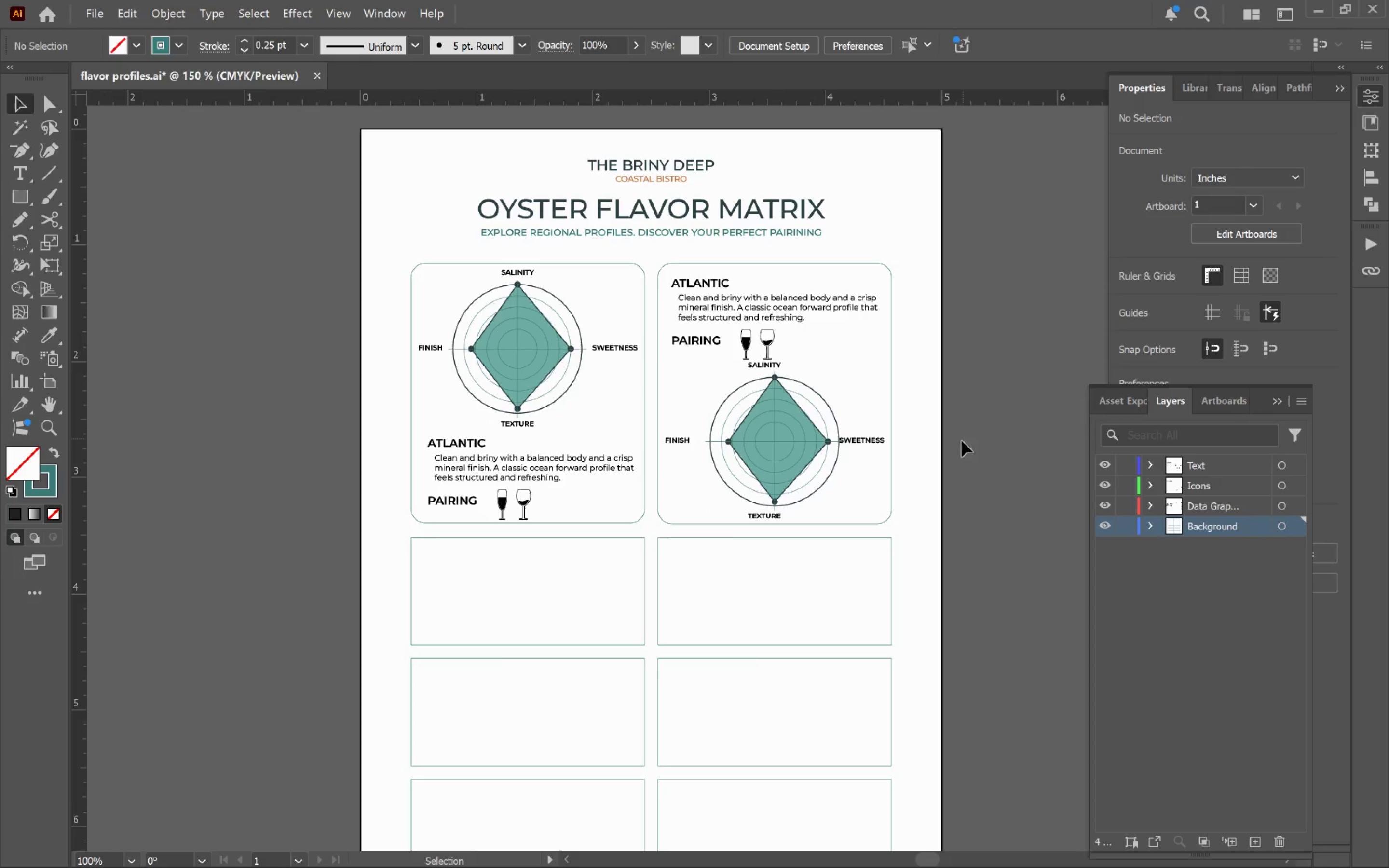 
left_click_drag(start_coordinate=[957, 463], to_coordinate=[886, 281])
 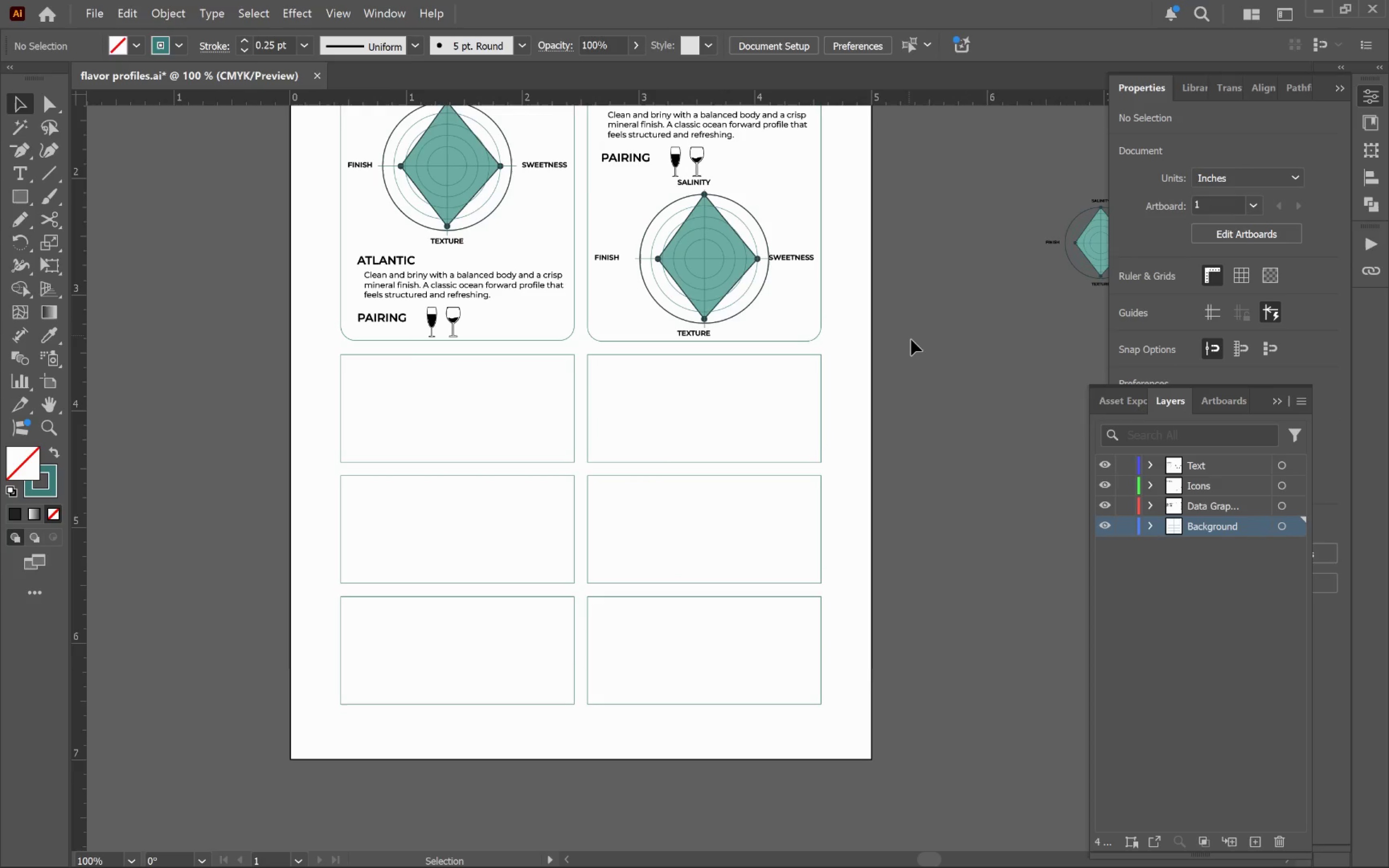 
hold_key(key=Space, duration=0.34)
 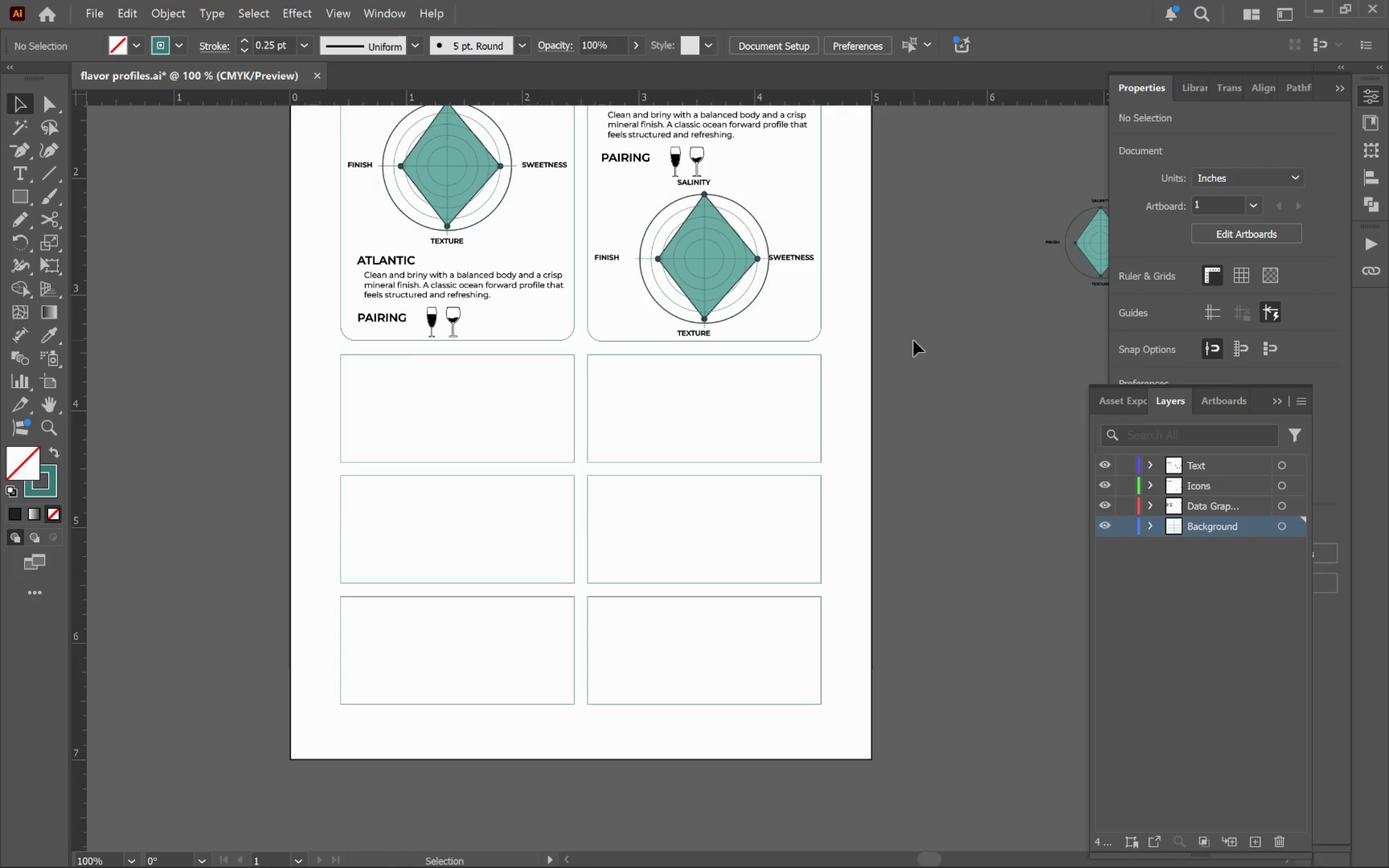 
wait(7.04)
 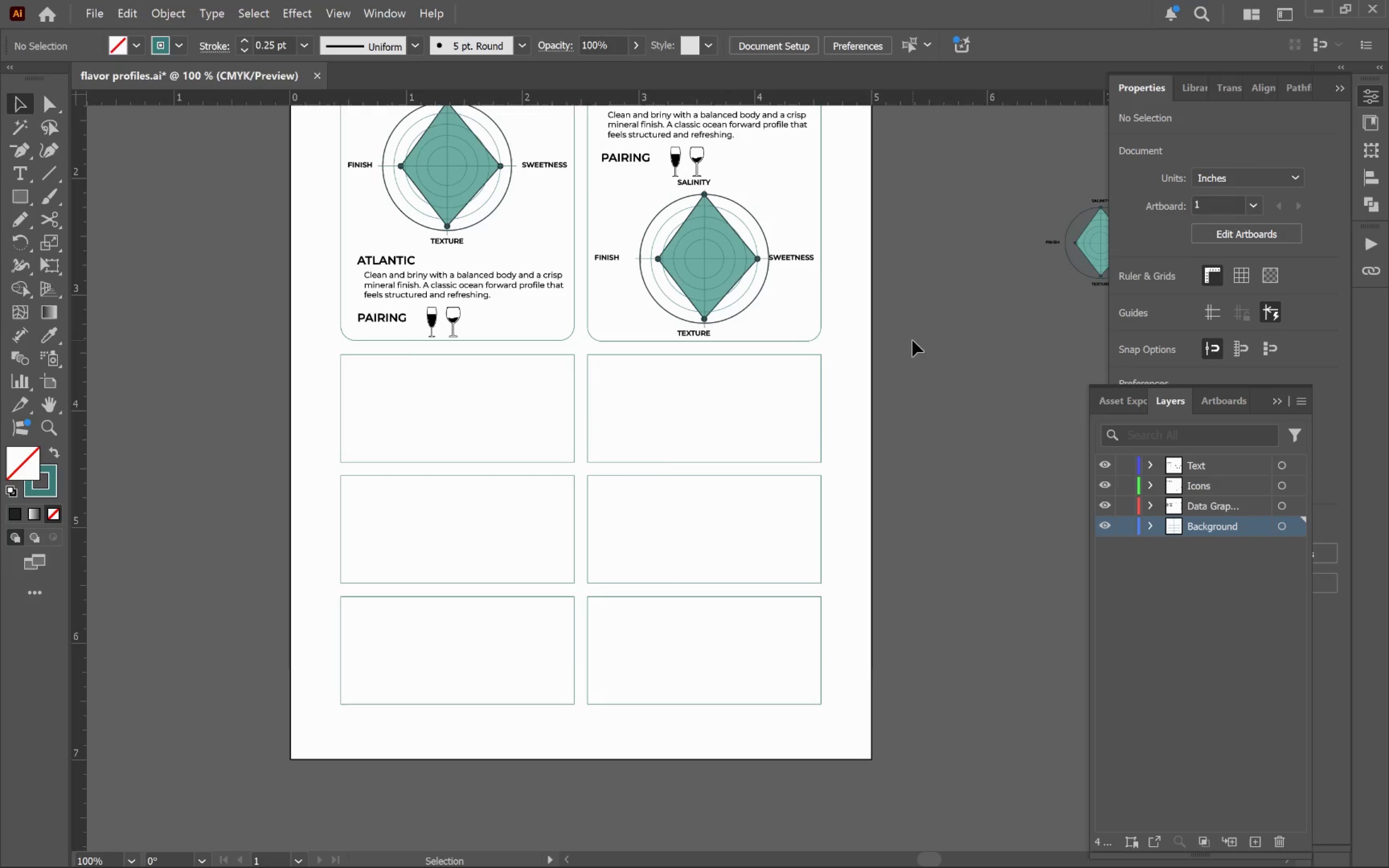 
hold_key(key=Space, duration=1.44)
 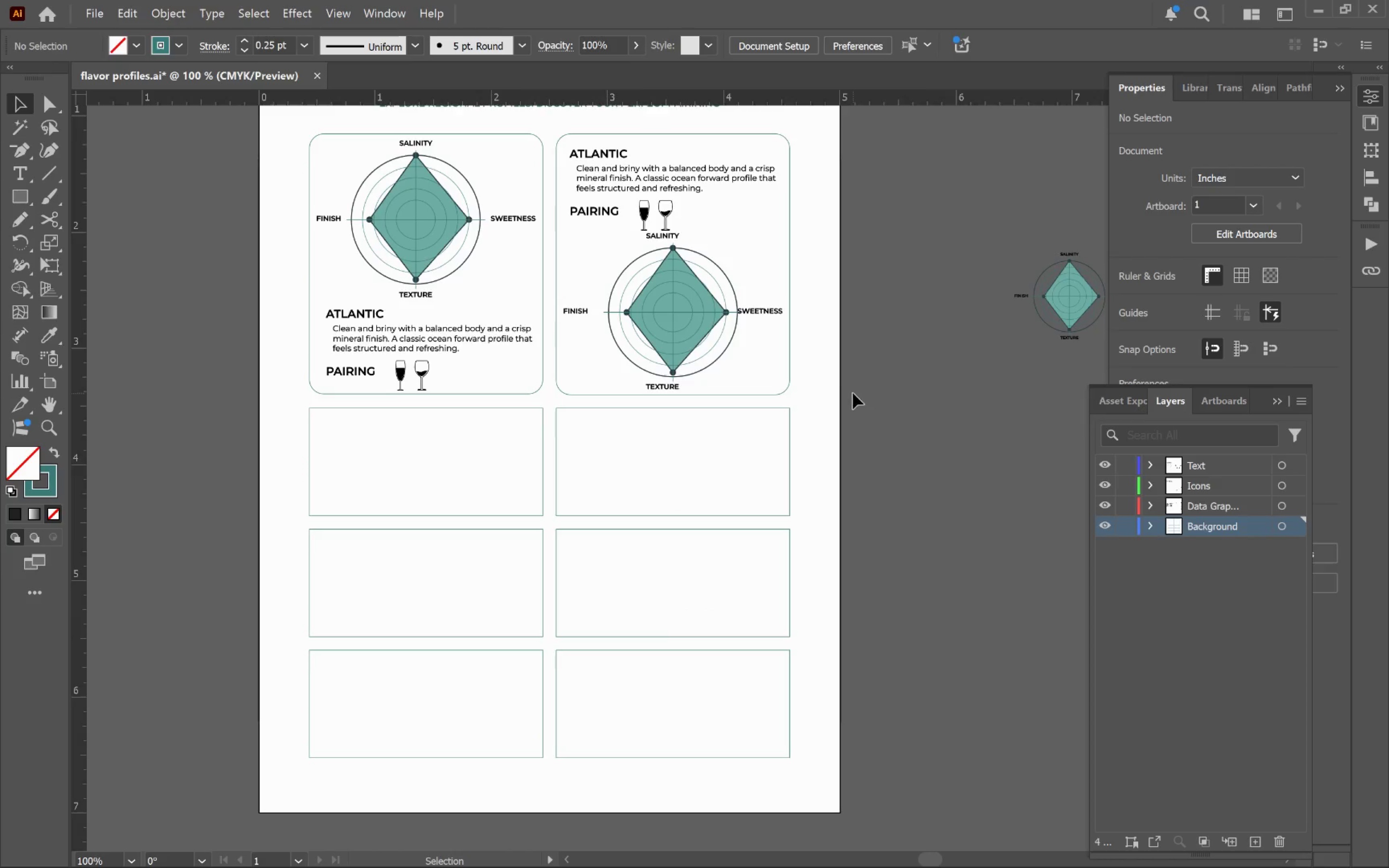 
left_click_drag(start_coordinate=[881, 343], to_coordinate=[849, 395])
 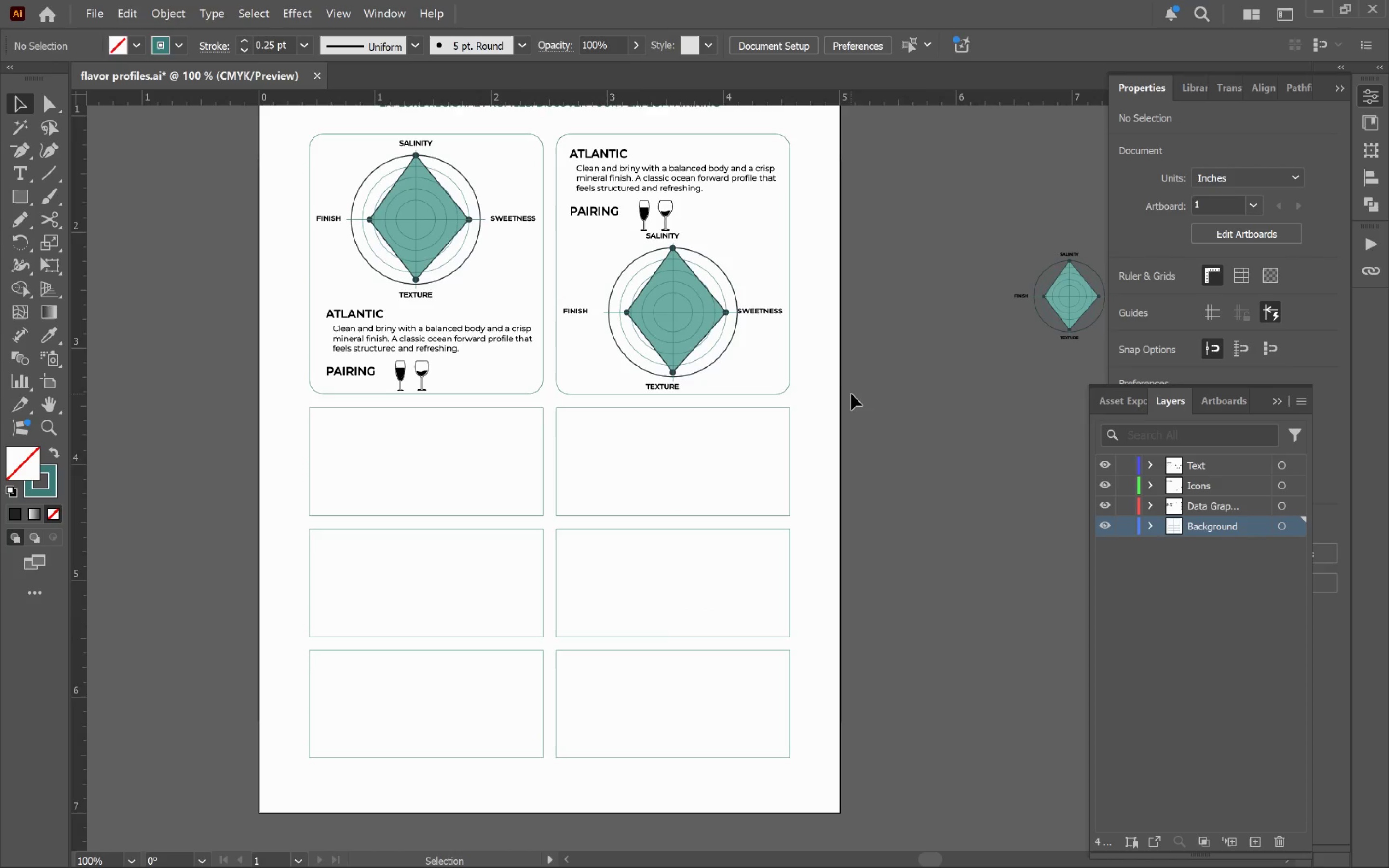 
hold_key(key=AltLeft, duration=0.71)
scroll: coordinate [853, 393], scroll_direction: down, amount: 1.0
 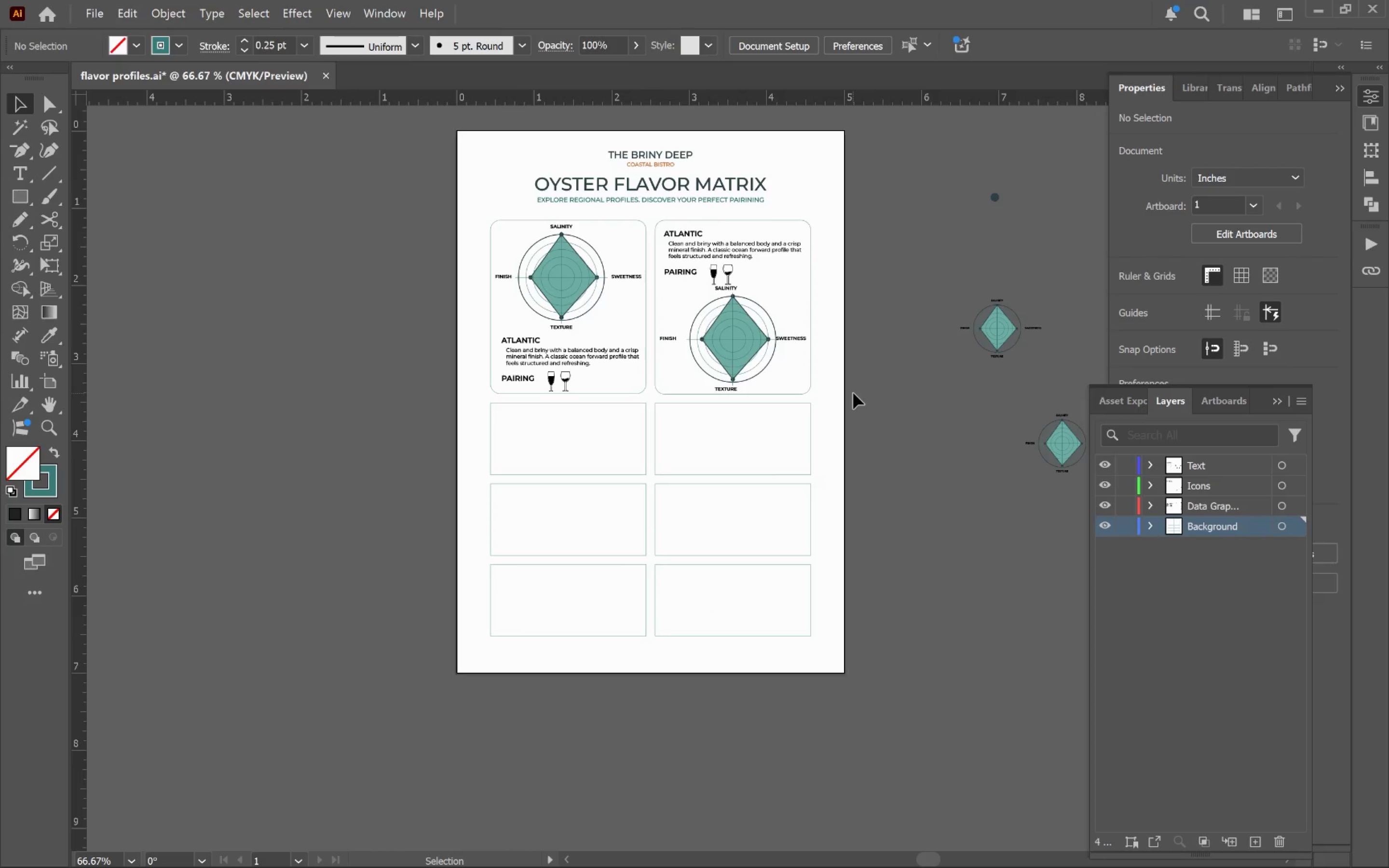 
hold_key(key=ControlLeft, duration=0.81)
 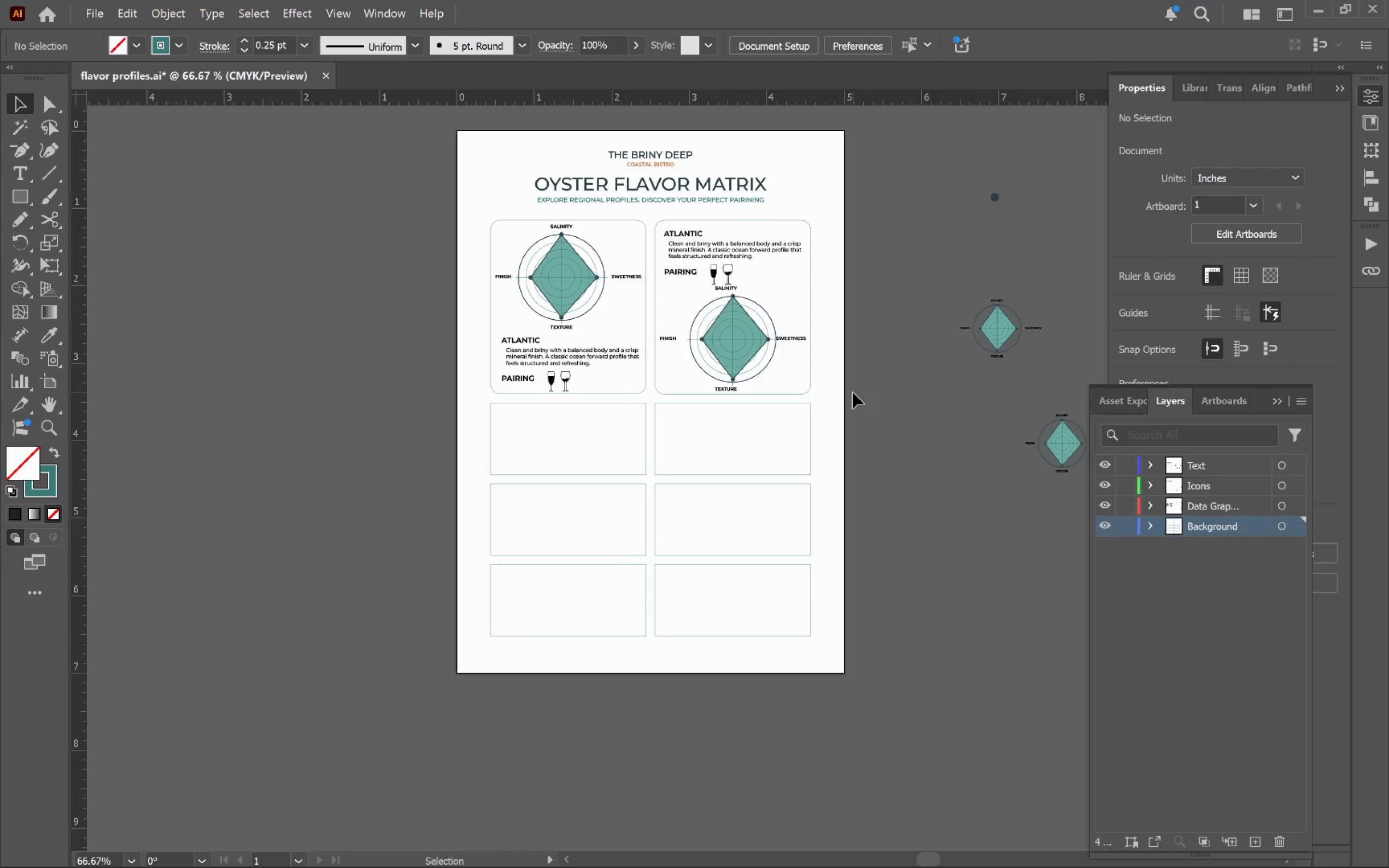 
key(Control+Z)
 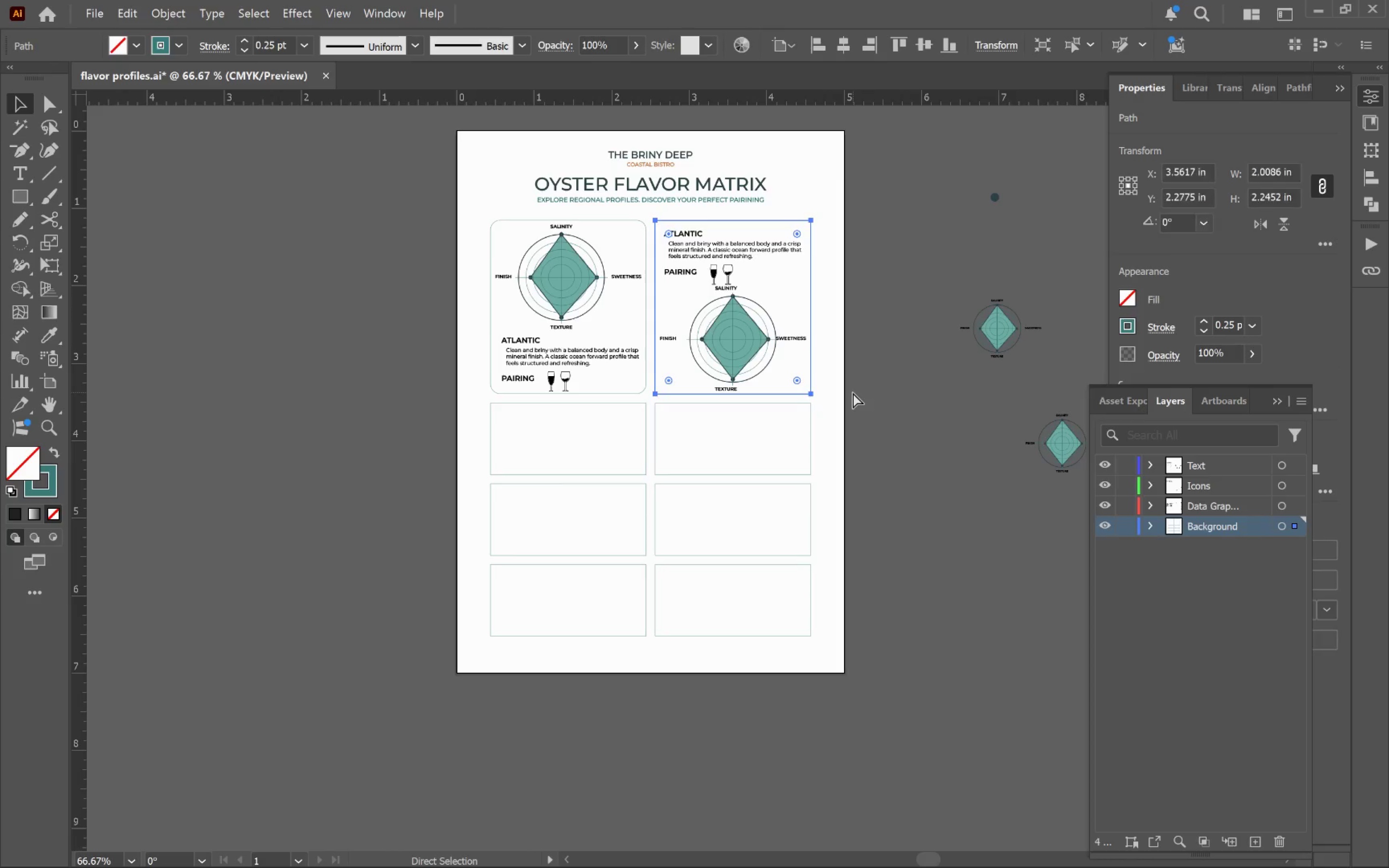 
key(Control+Z)
 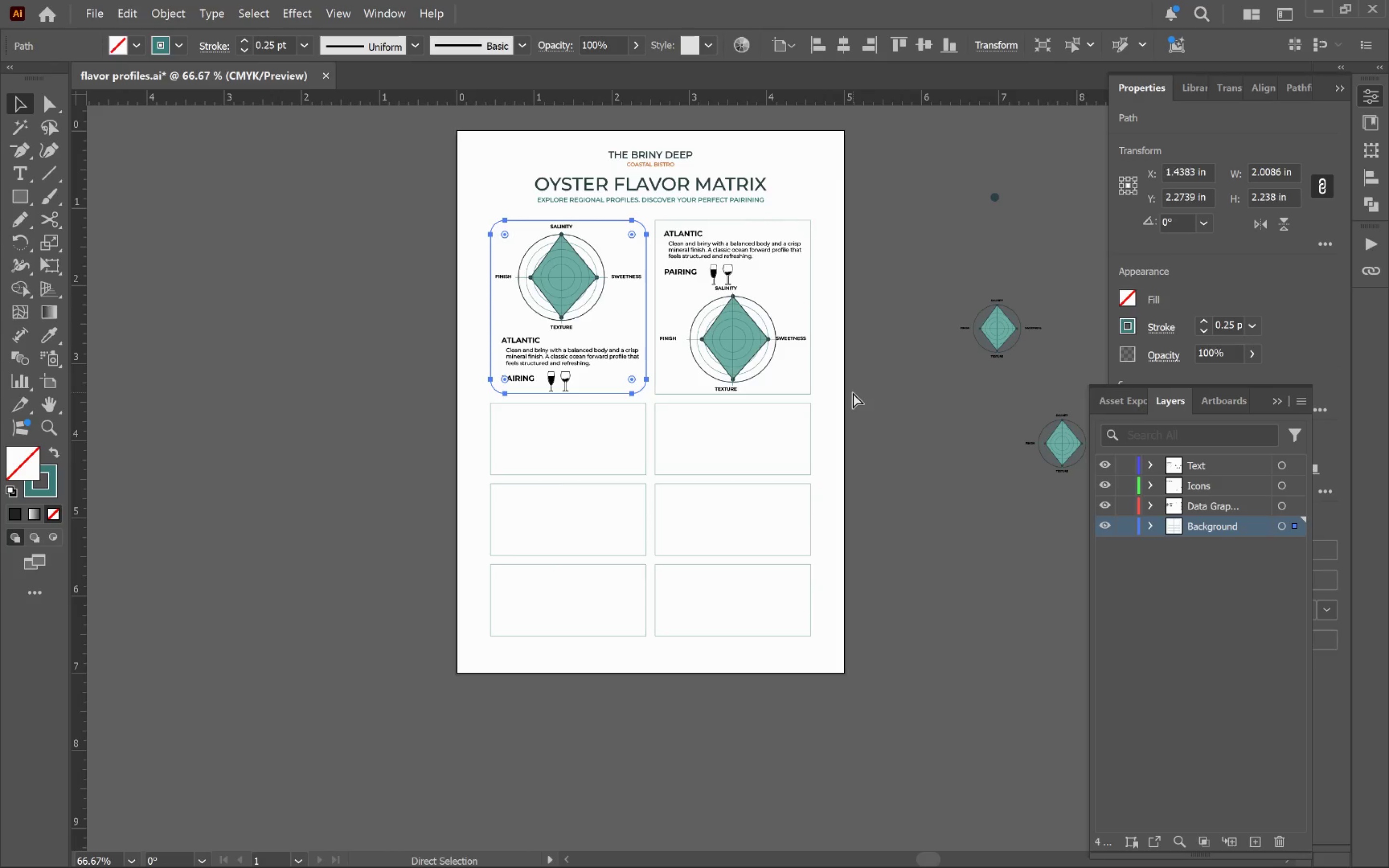 
key(Control+Z)
 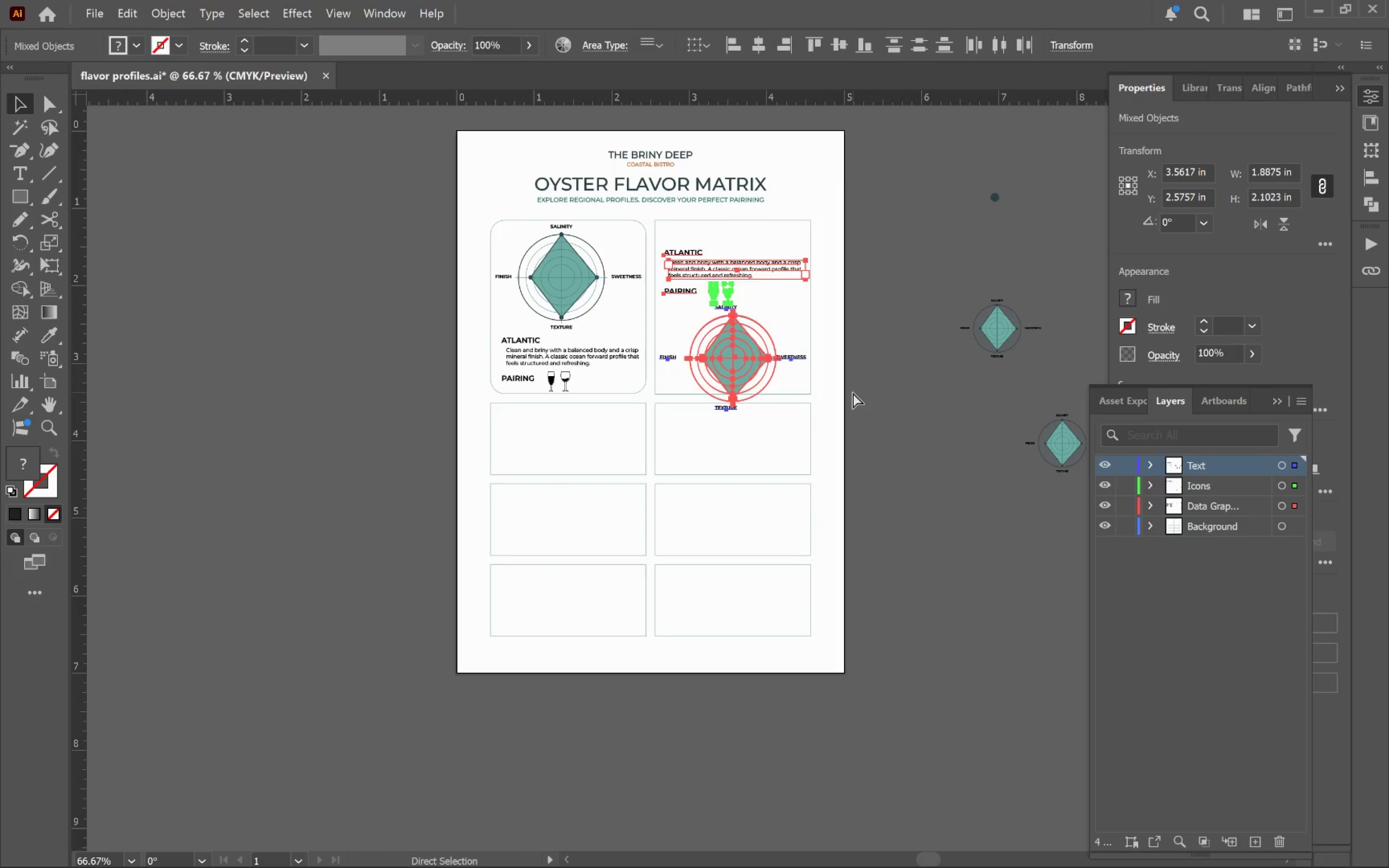 
key(Control+Z)
 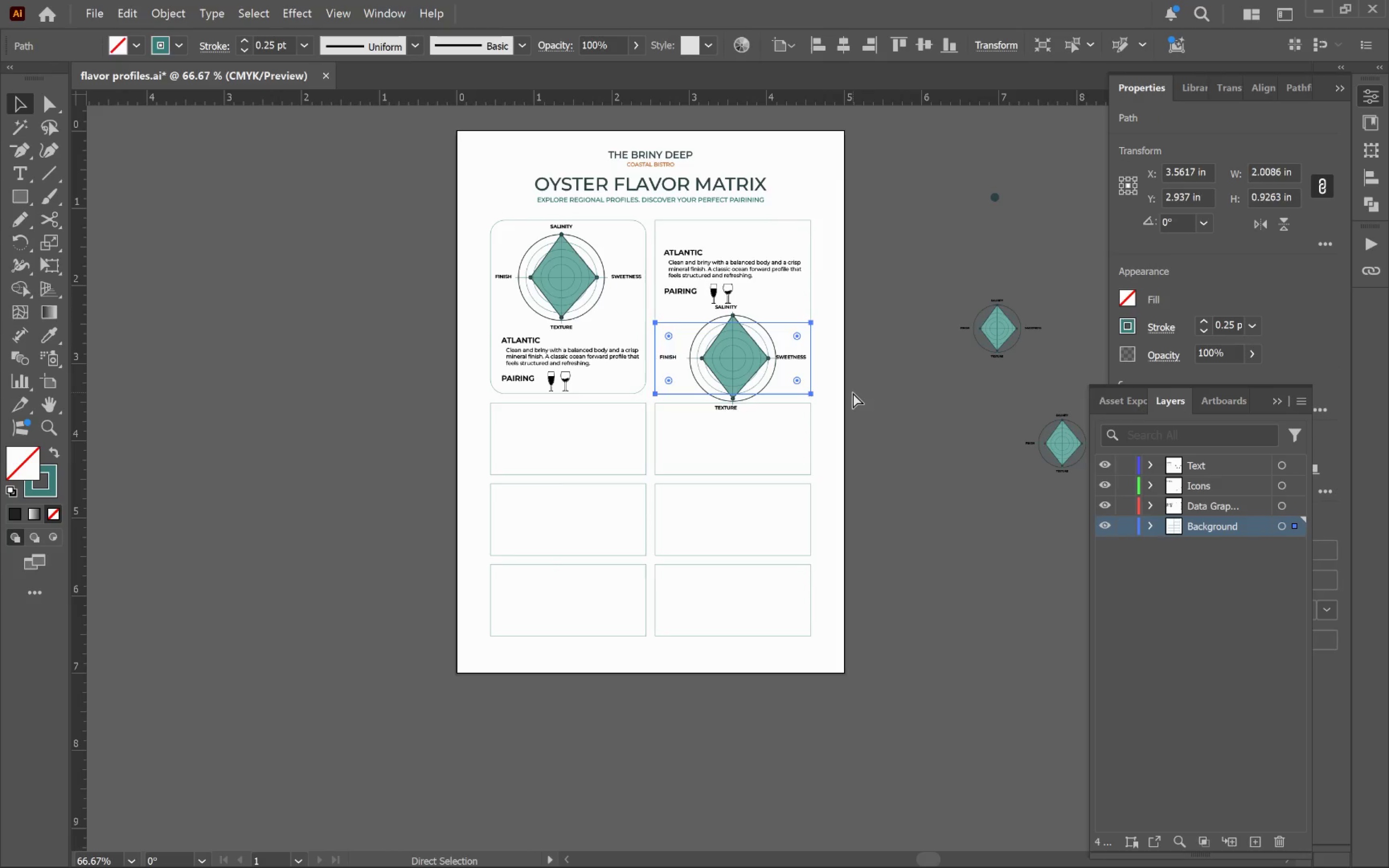 
key(Control+Z)
 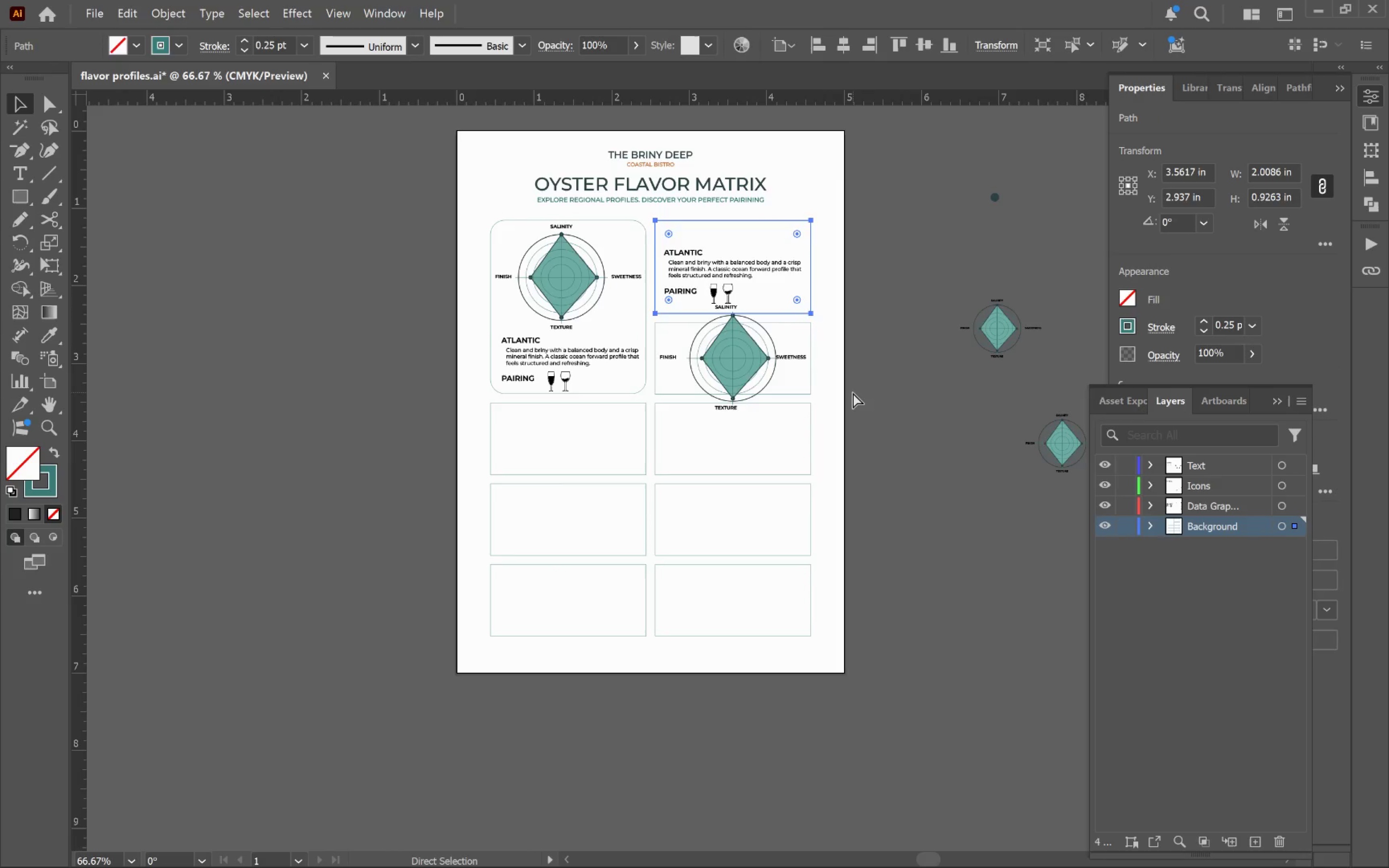 
key(Control+Z)
 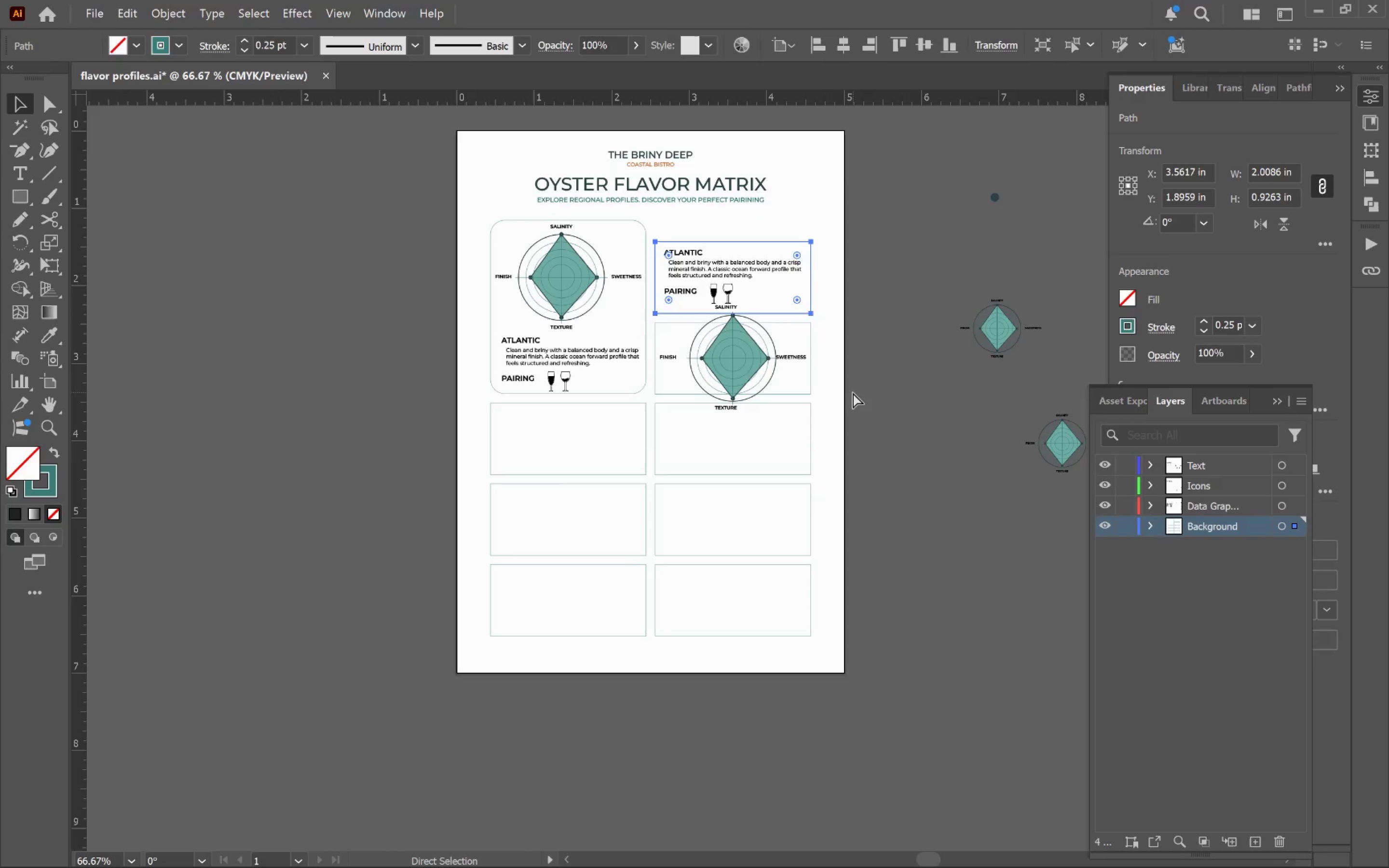 
key(Control+Z)
 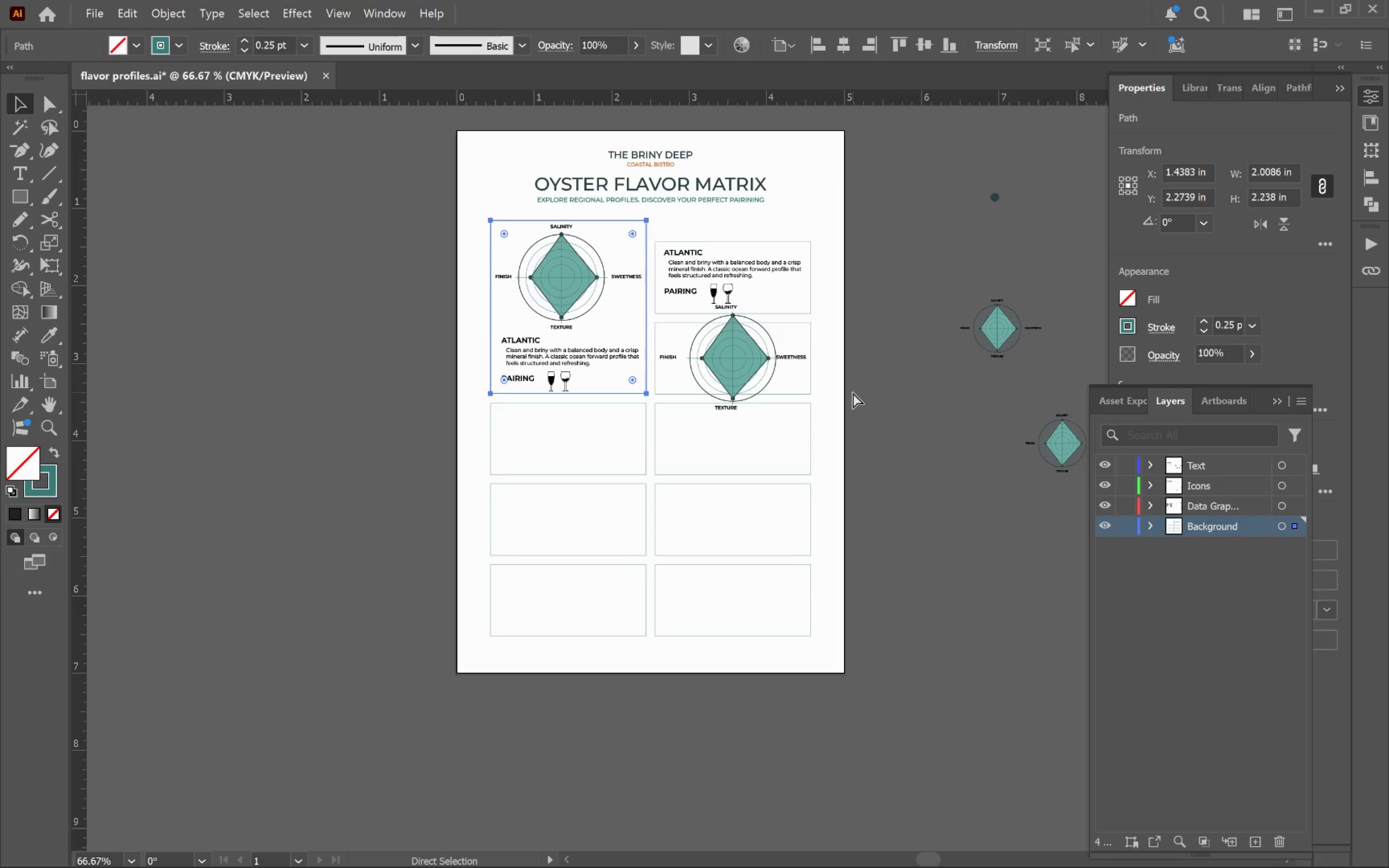 
key(Control+Z)
 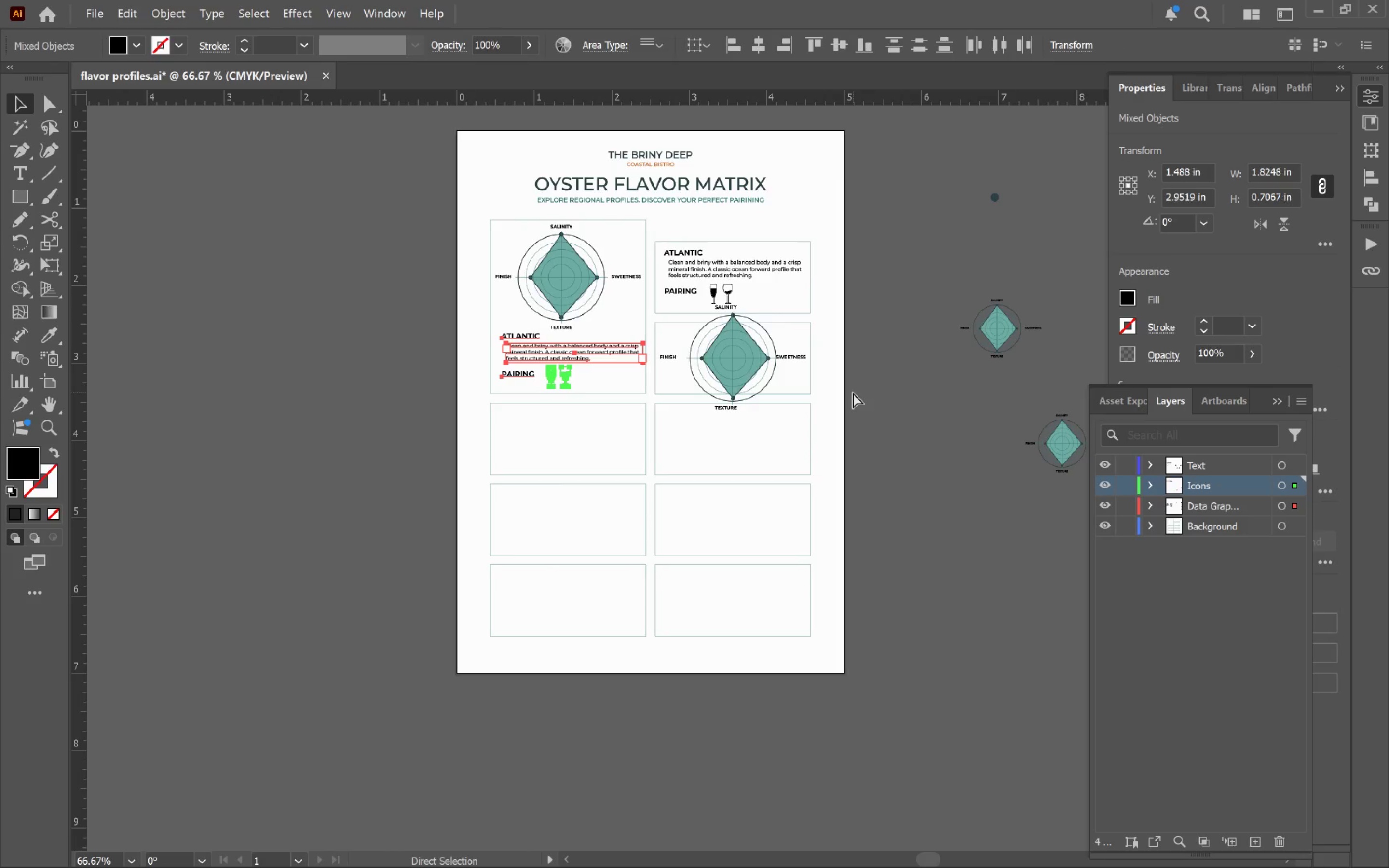 
key(Control+Z)
 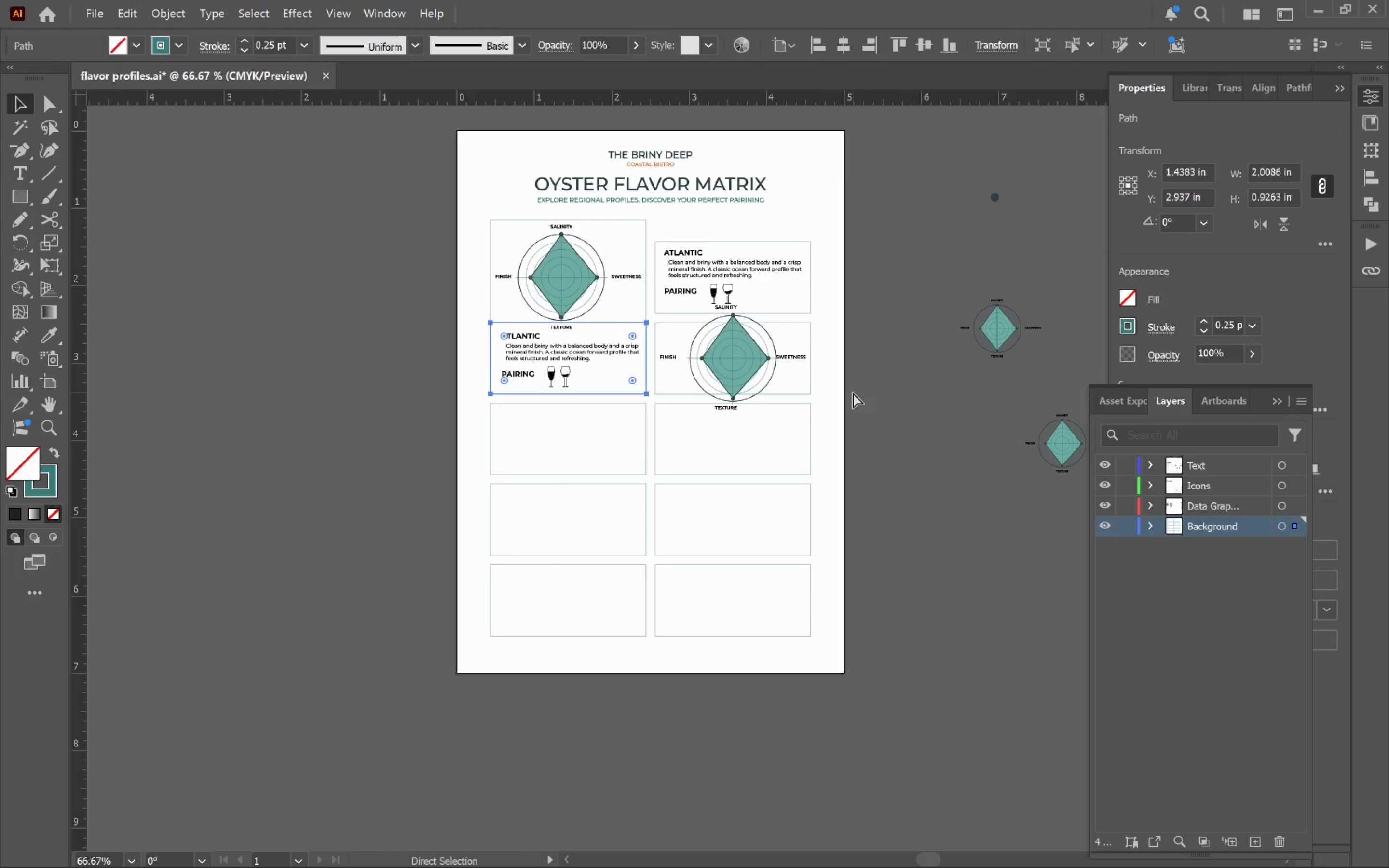 
key(Control+Z)
 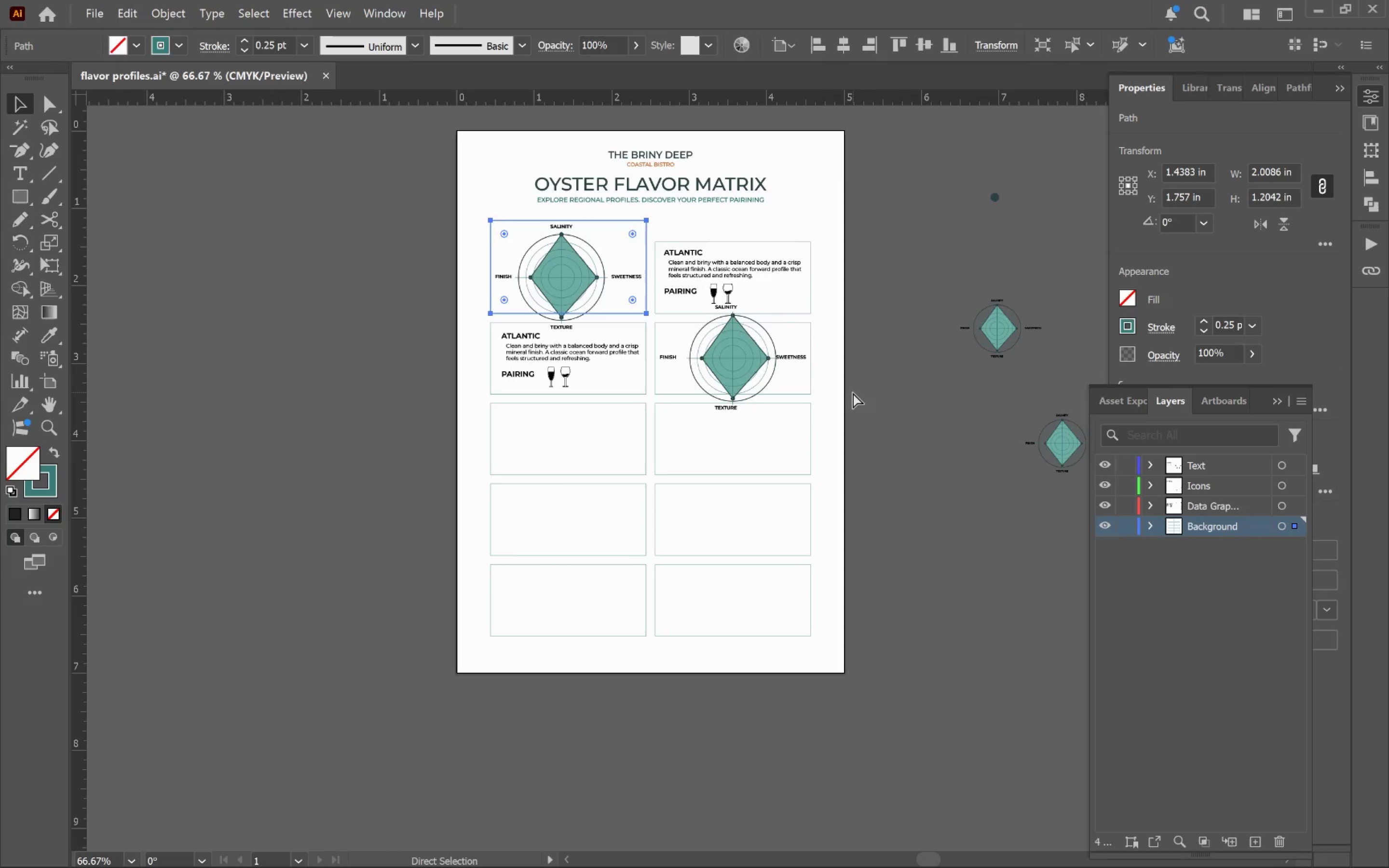 
key(Control+Z)
 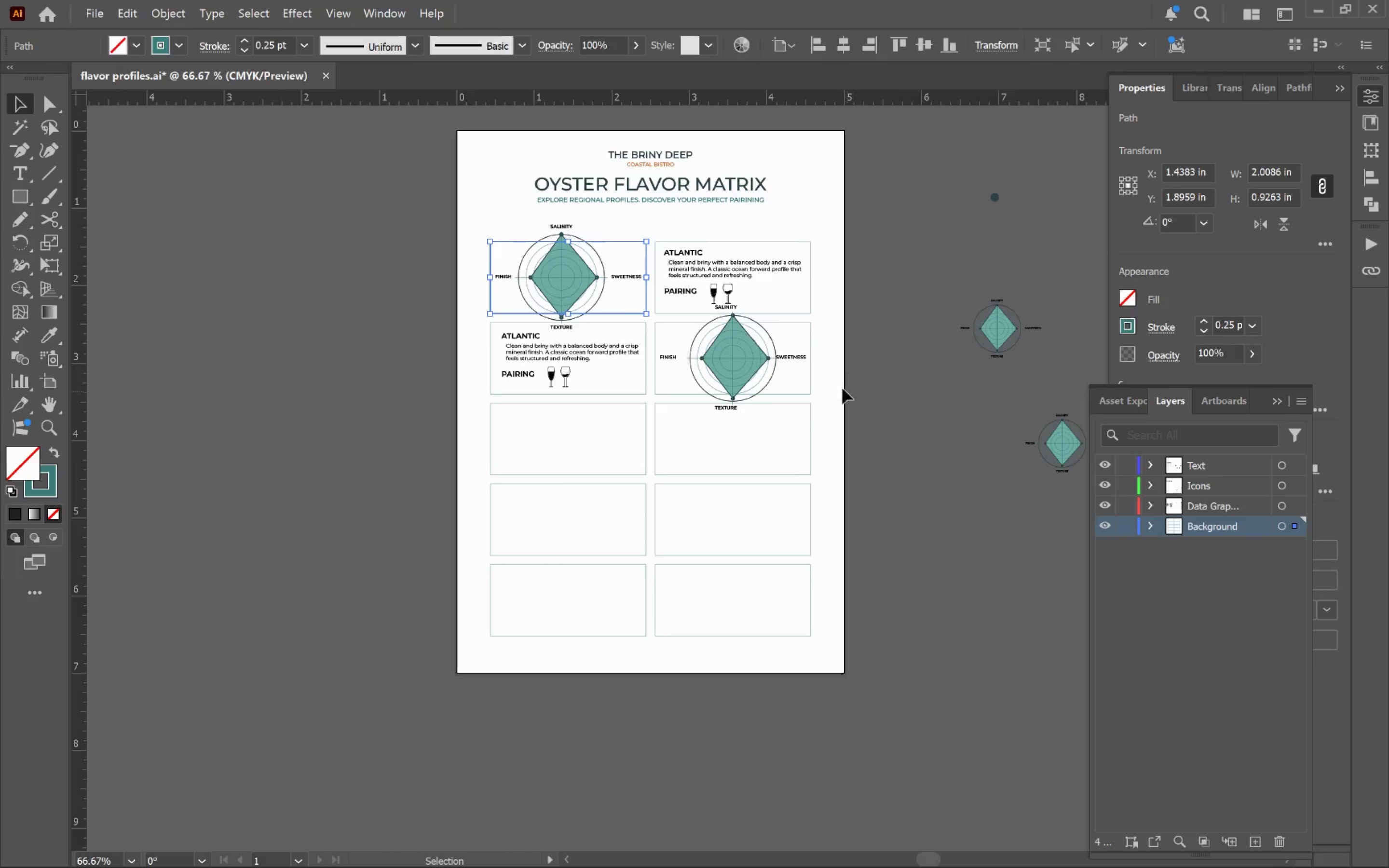 
left_click([880, 364])
 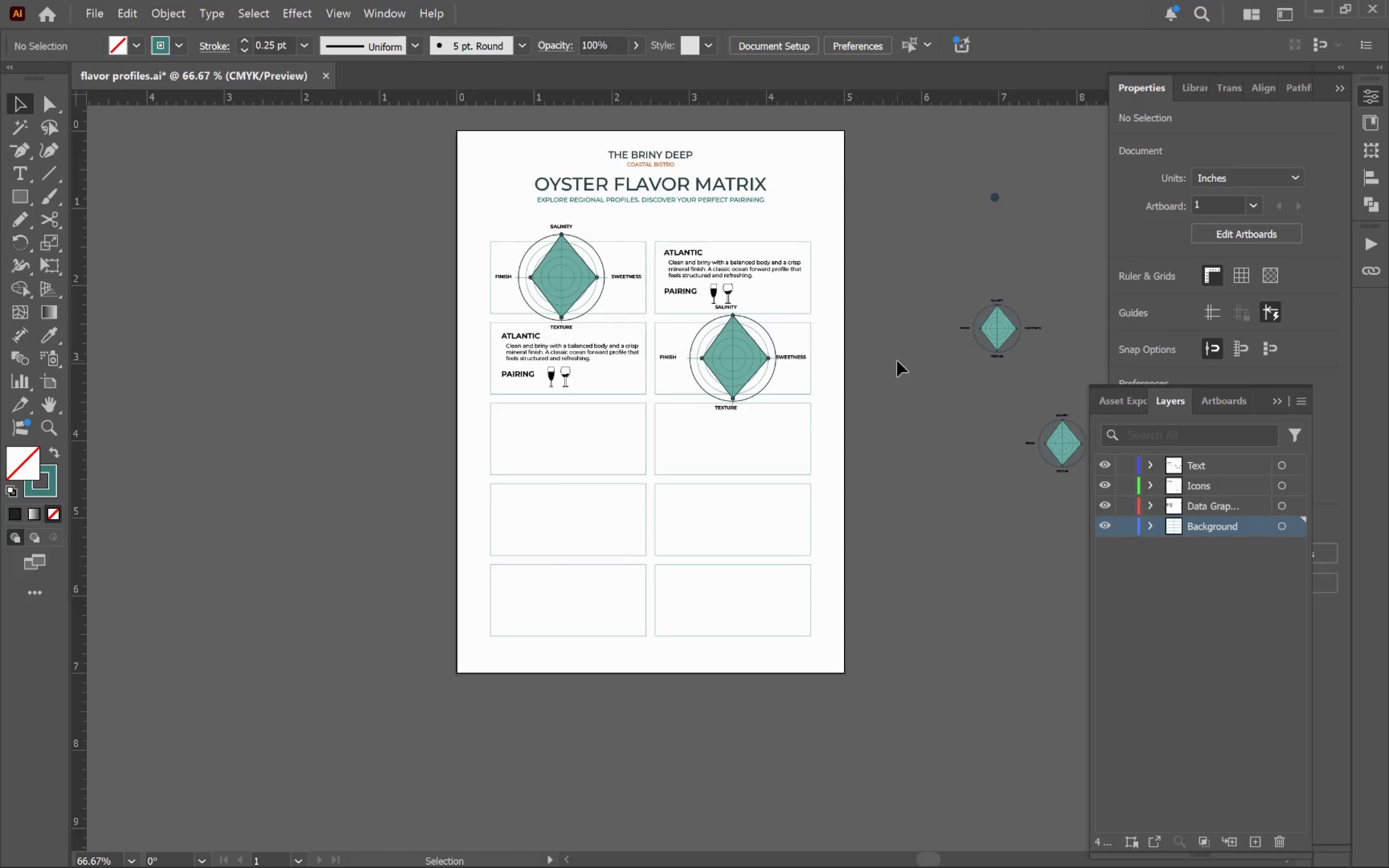 
key(Control+Z)
 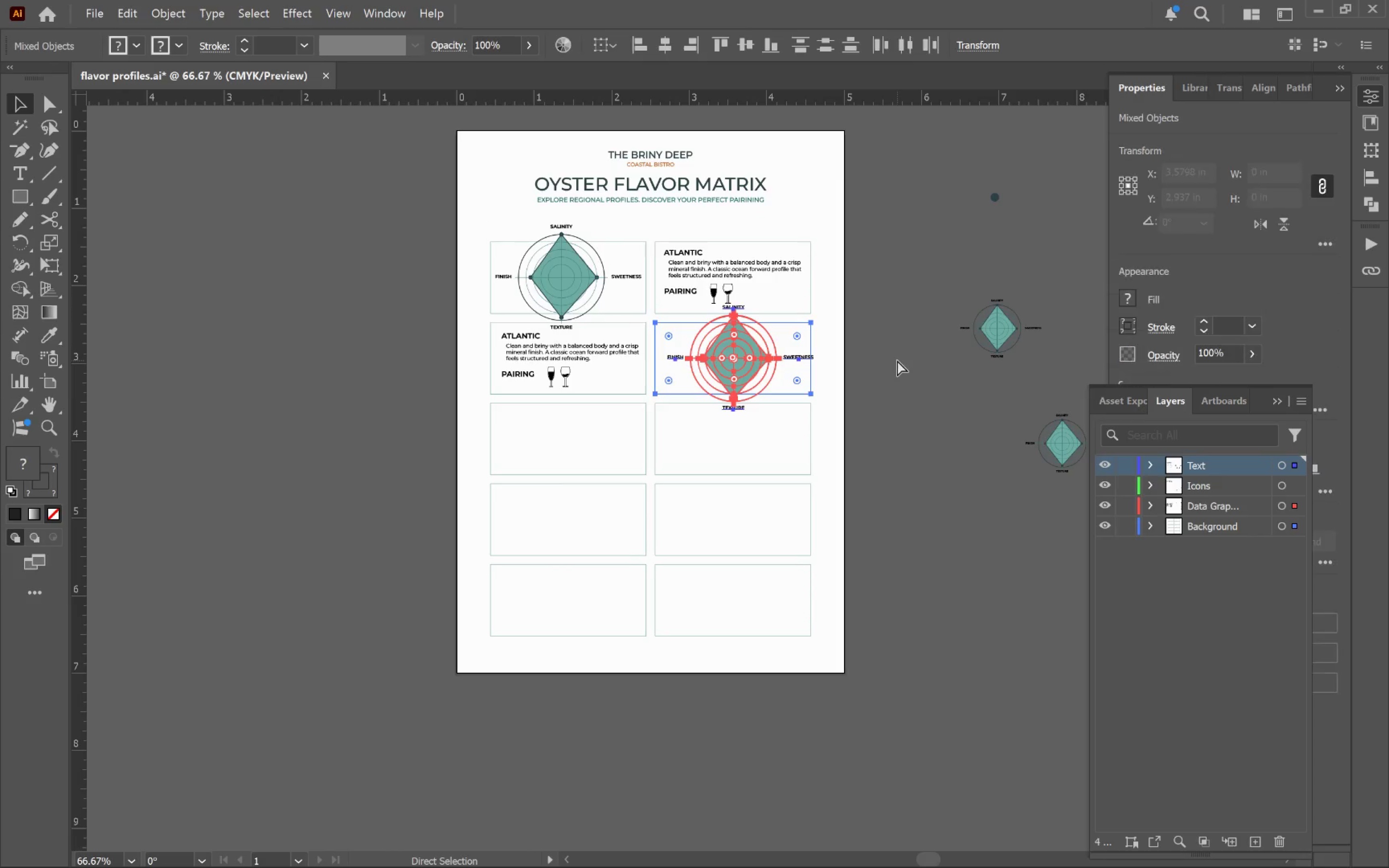 
key(Control+Z)
 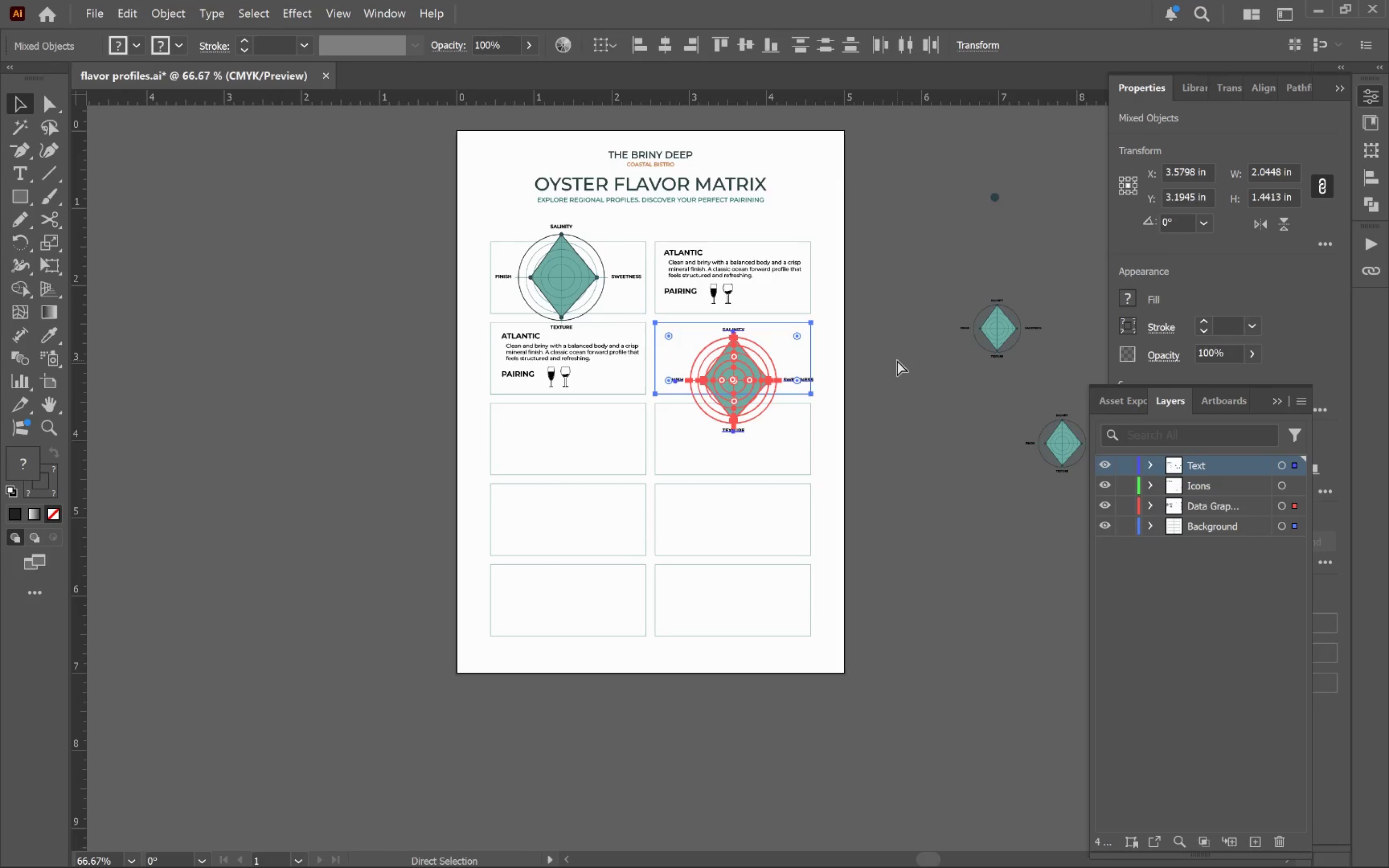 
key(Control+Z)
 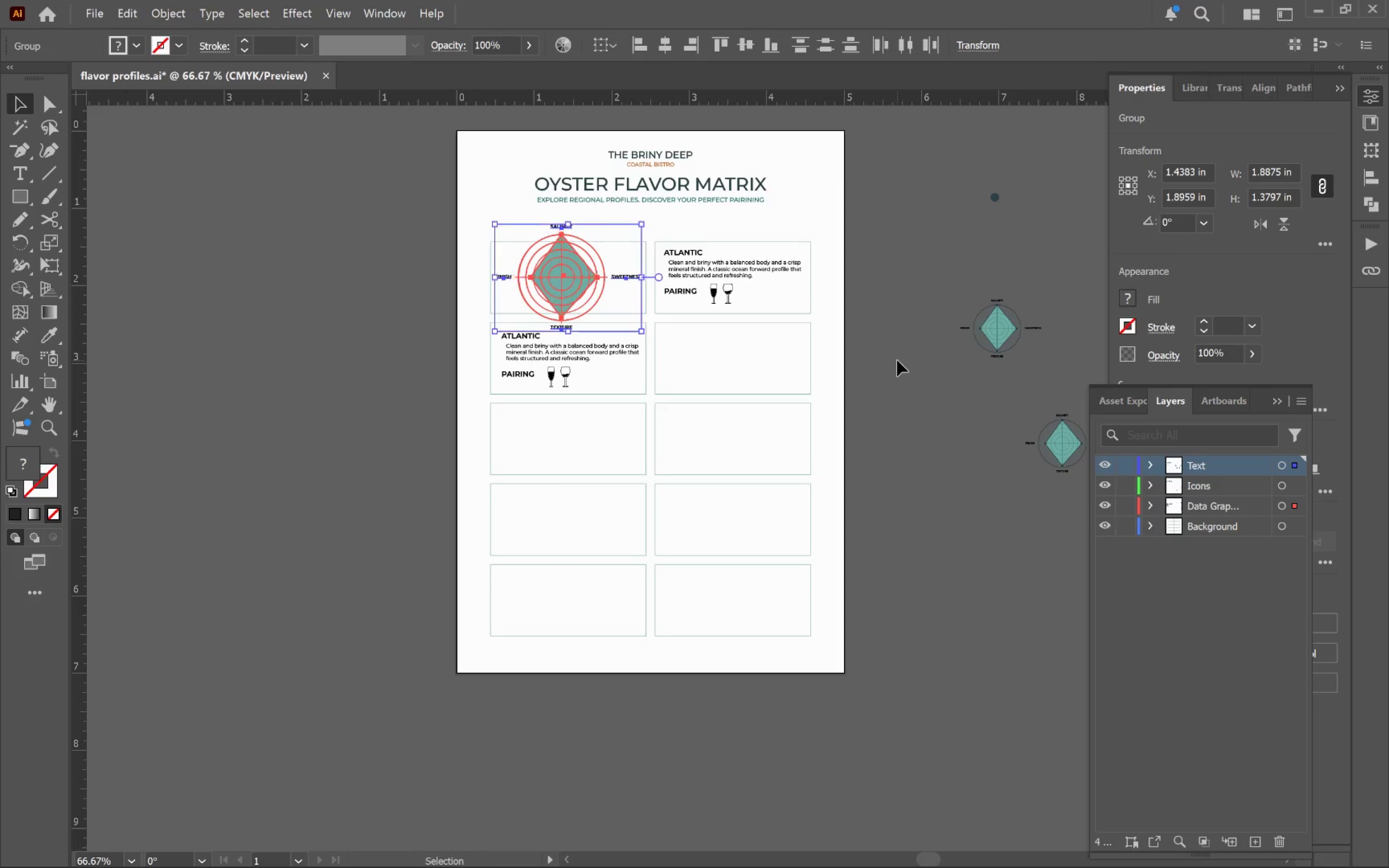 
left_click([897, 360])
 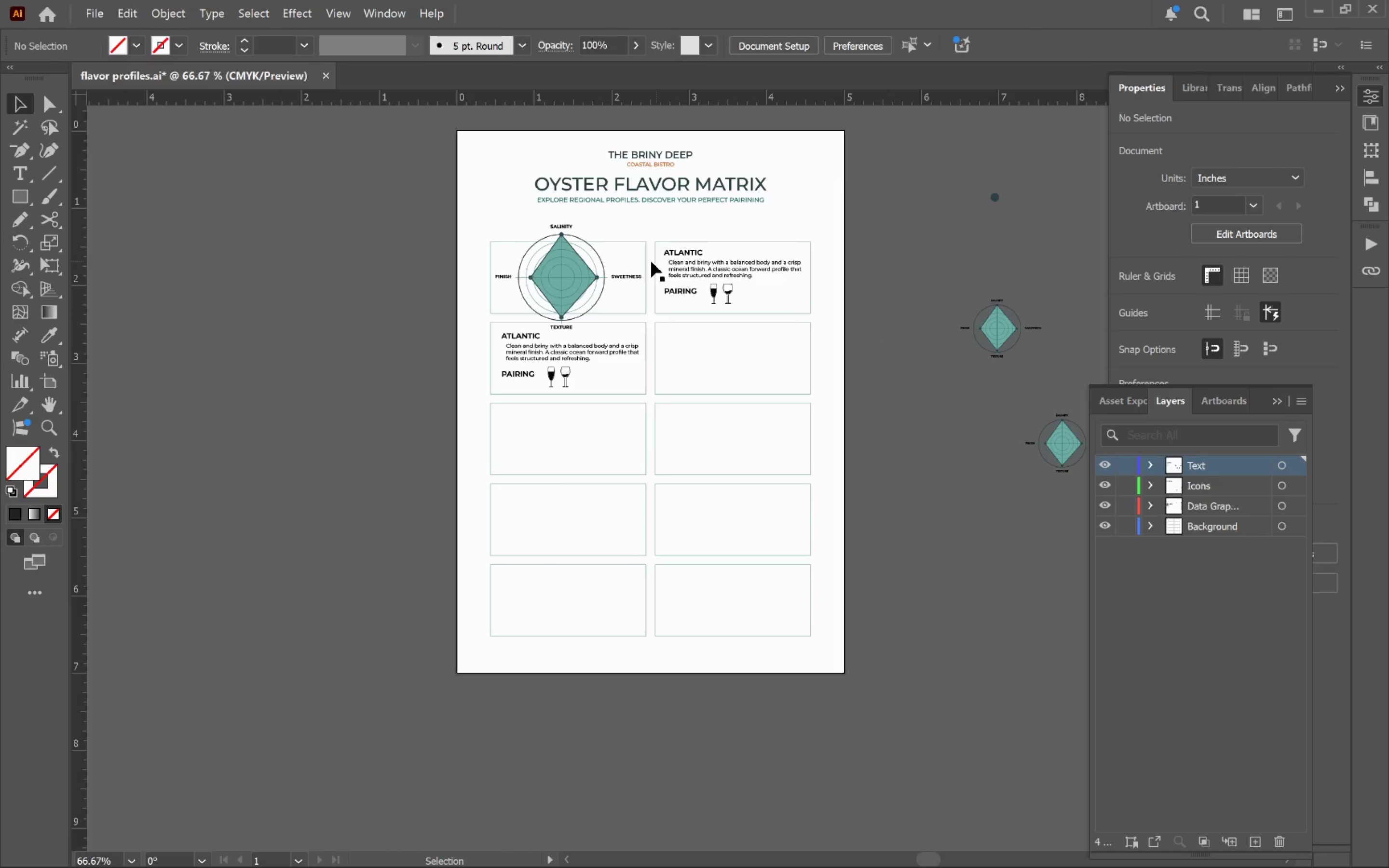 
hold_key(key=Space, duration=0.8)
 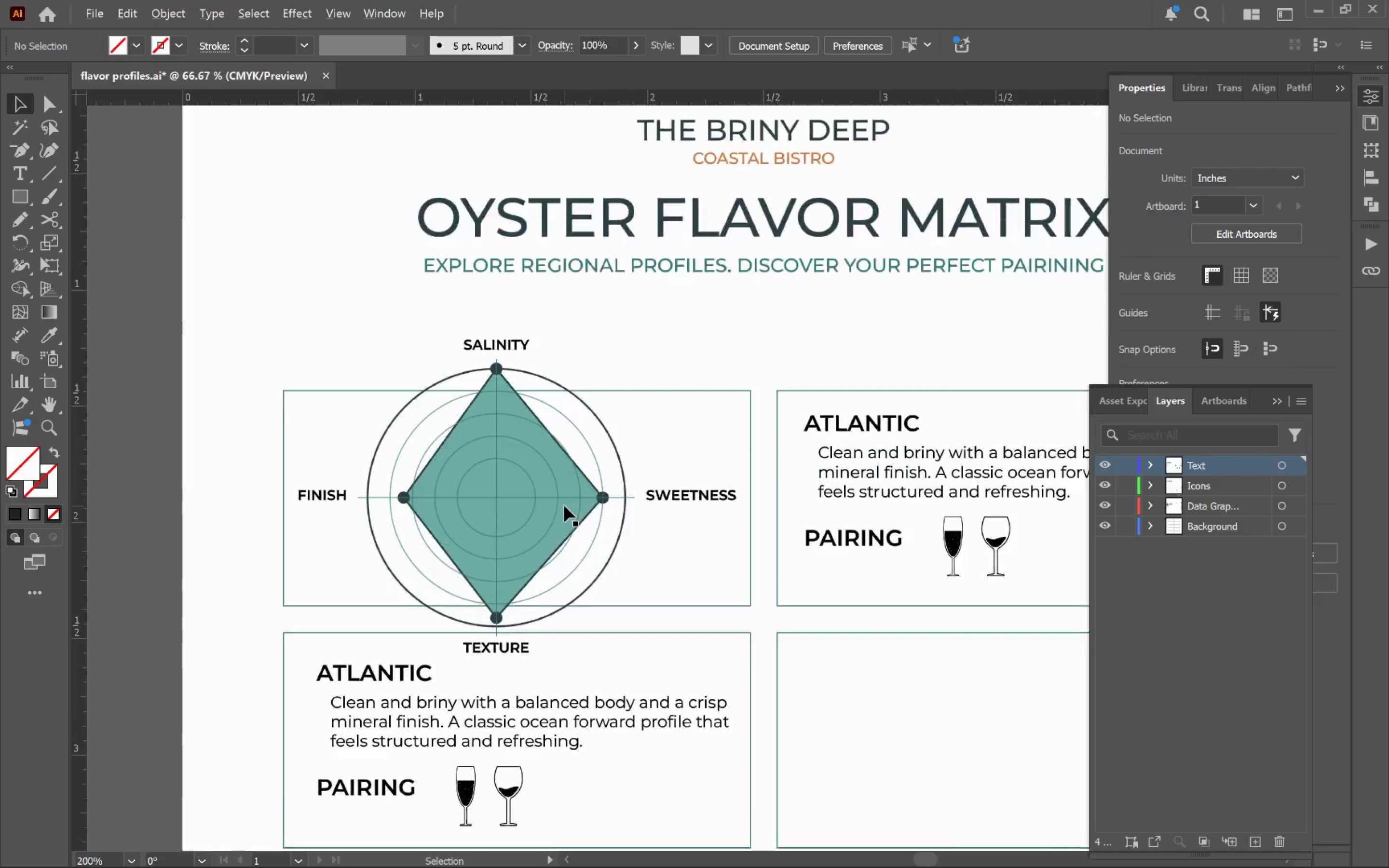 
left_click_drag(start_coordinate=[612, 289], to_coordinate=[592, 515])
 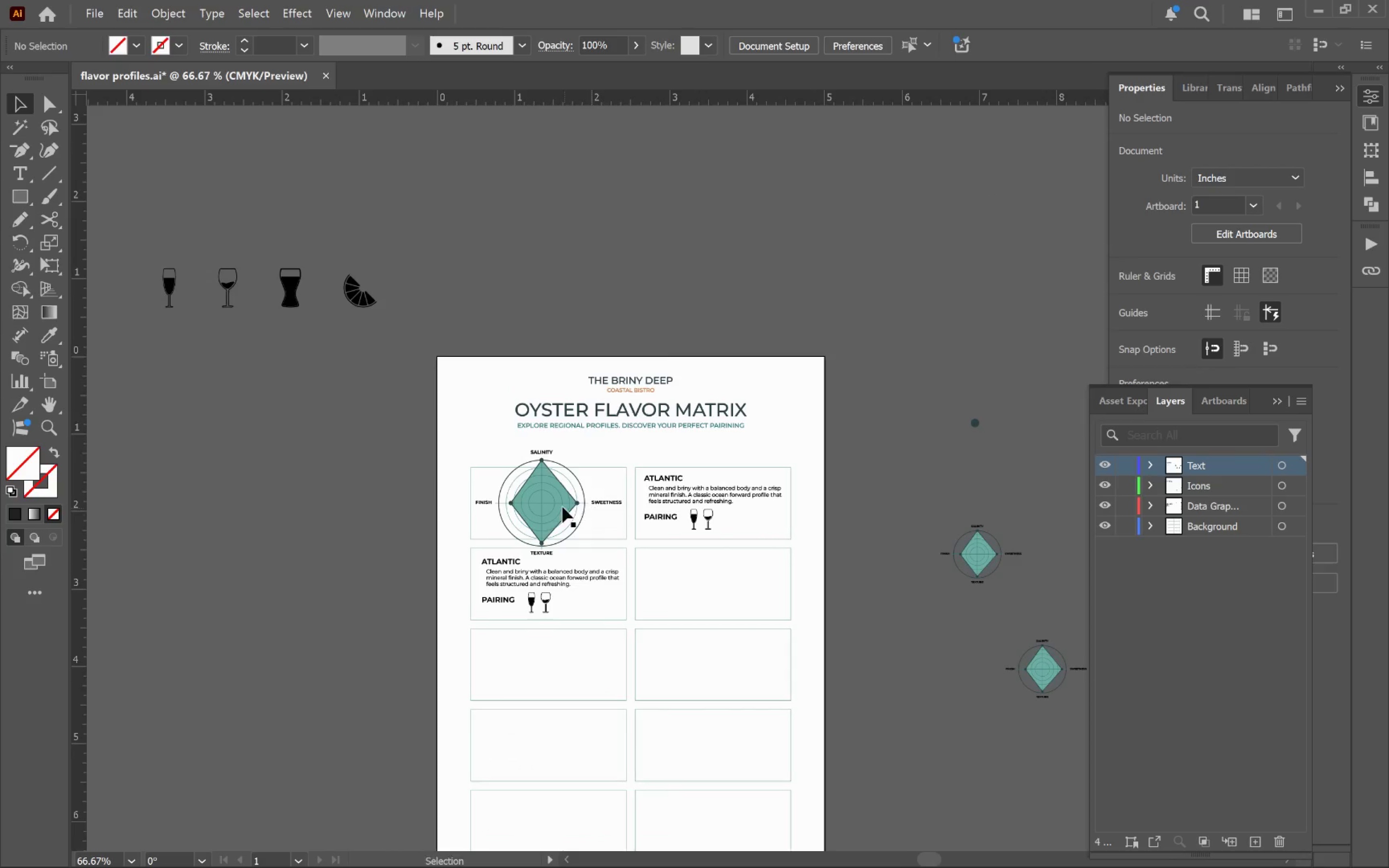 
hold_key(key=AltLeft, duration=0.64)
 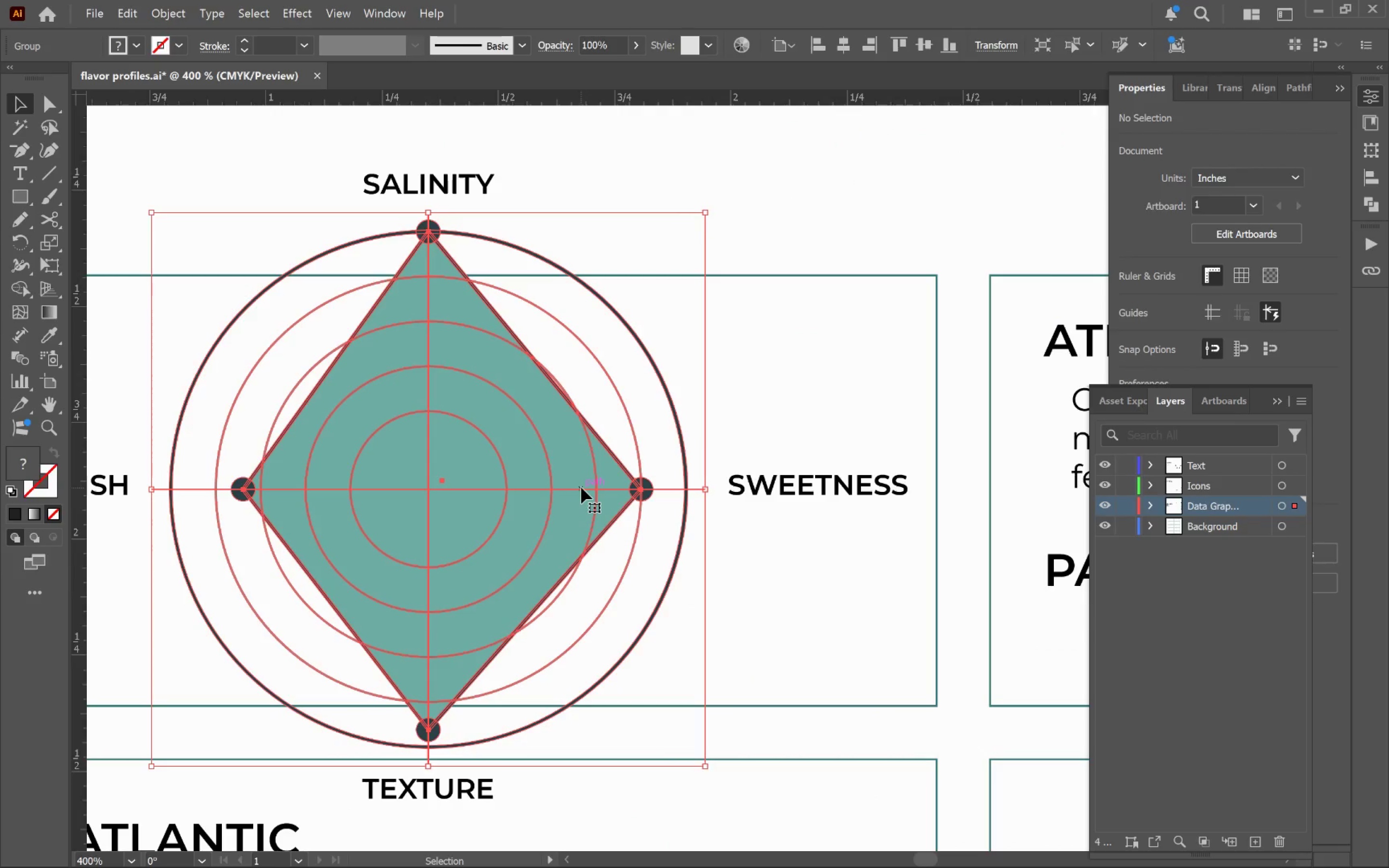 
left_click([581, 488])
 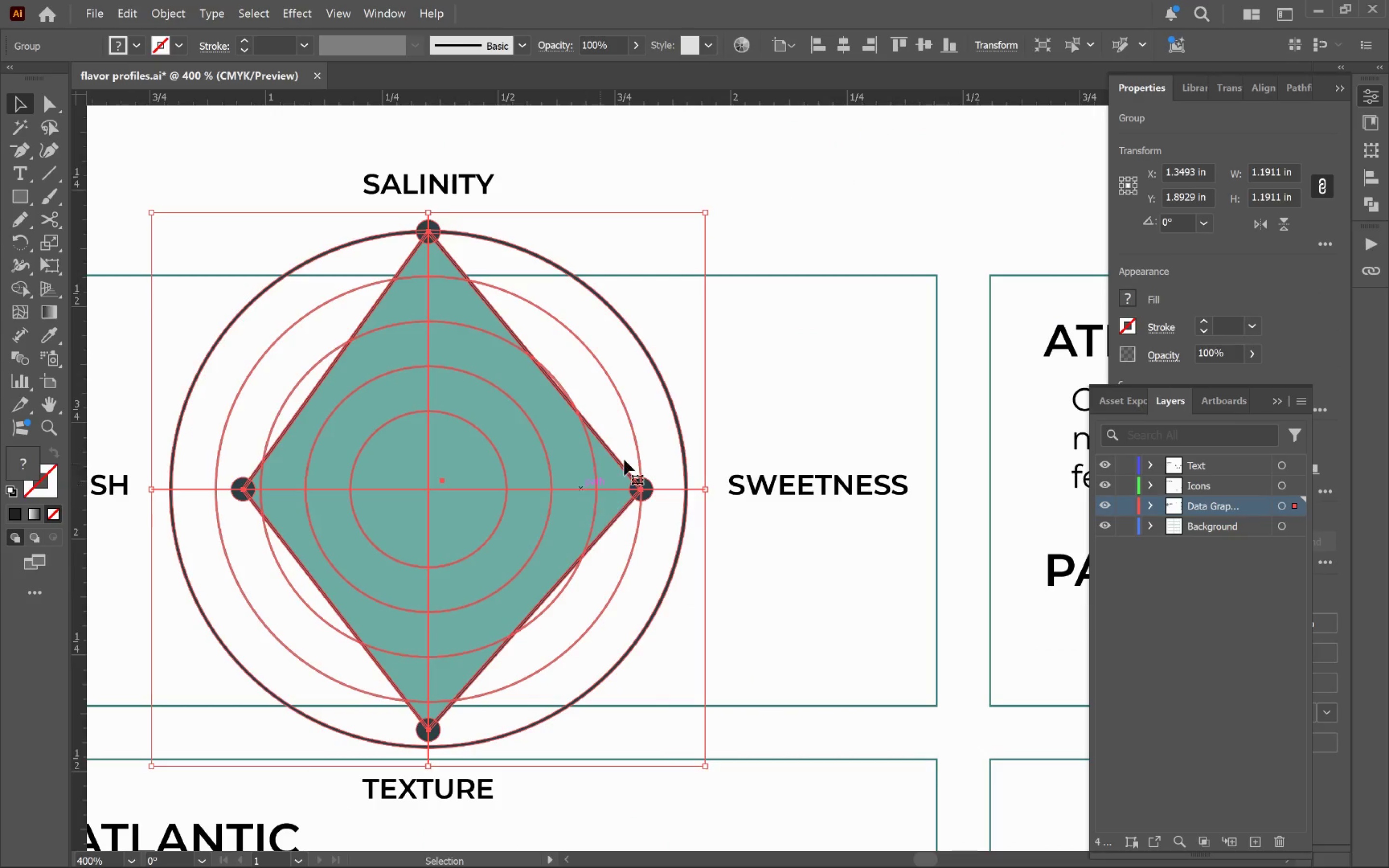 
scroll: coordinate [564, 506], scroll_direction: up, amount: 5.0
 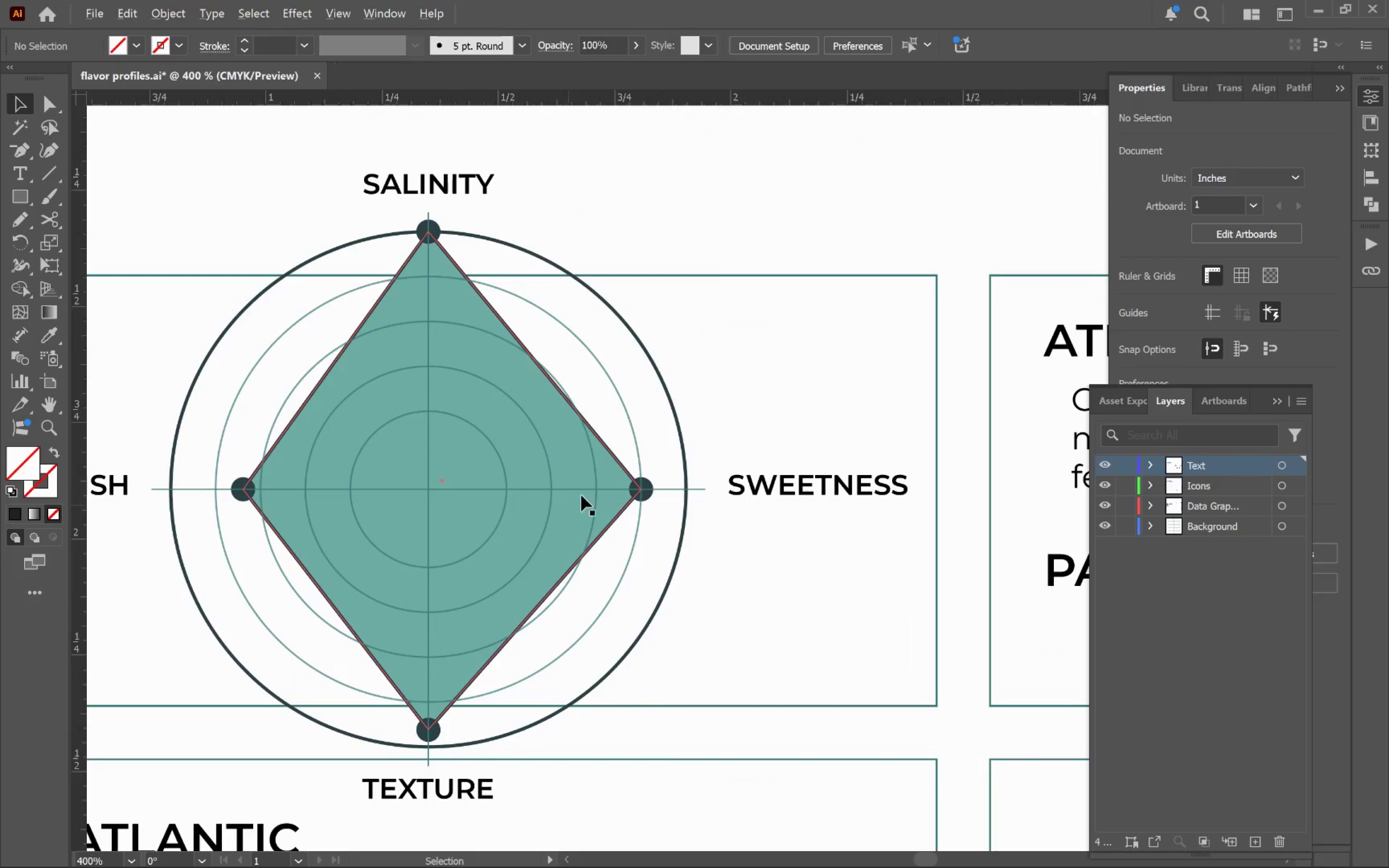 
hold_key(key=ShiftLeft, duration=0.41)
left_click([795, 488])
 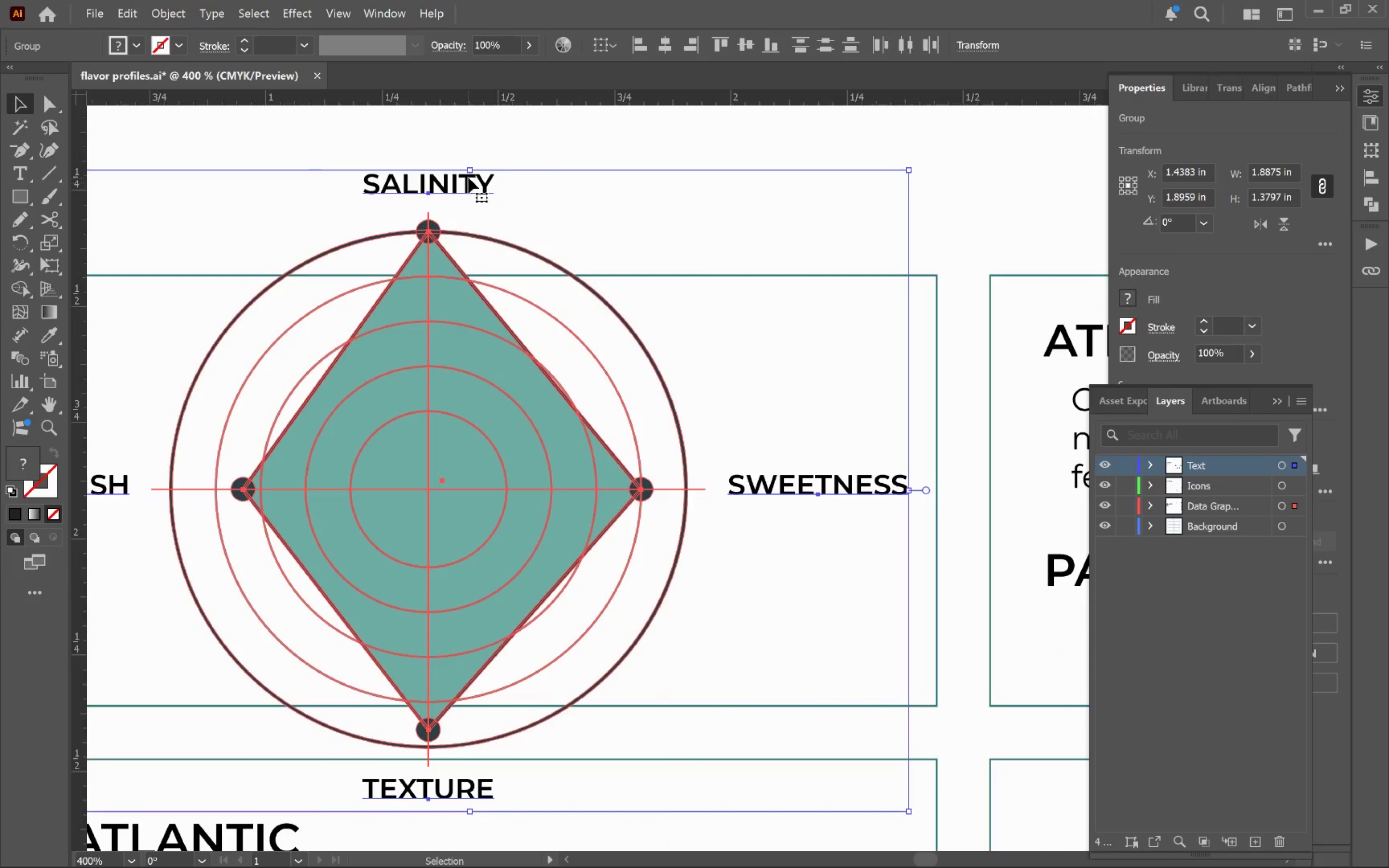 
left_click_drag(start_coordinate=[467, 172], to_coordinate=[465, 231])
 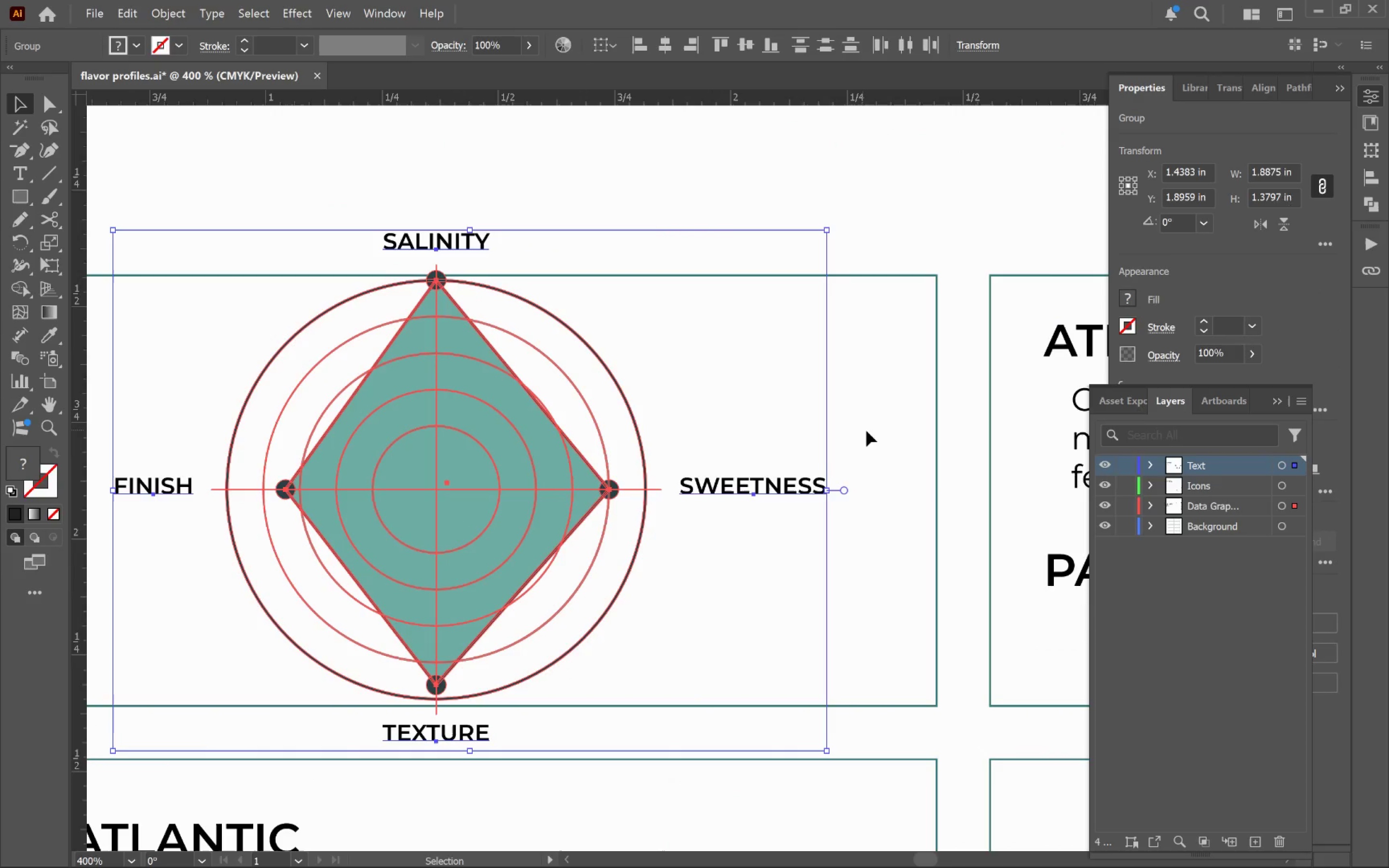 
hold_key(key=AltLeft, duration=3.28)
 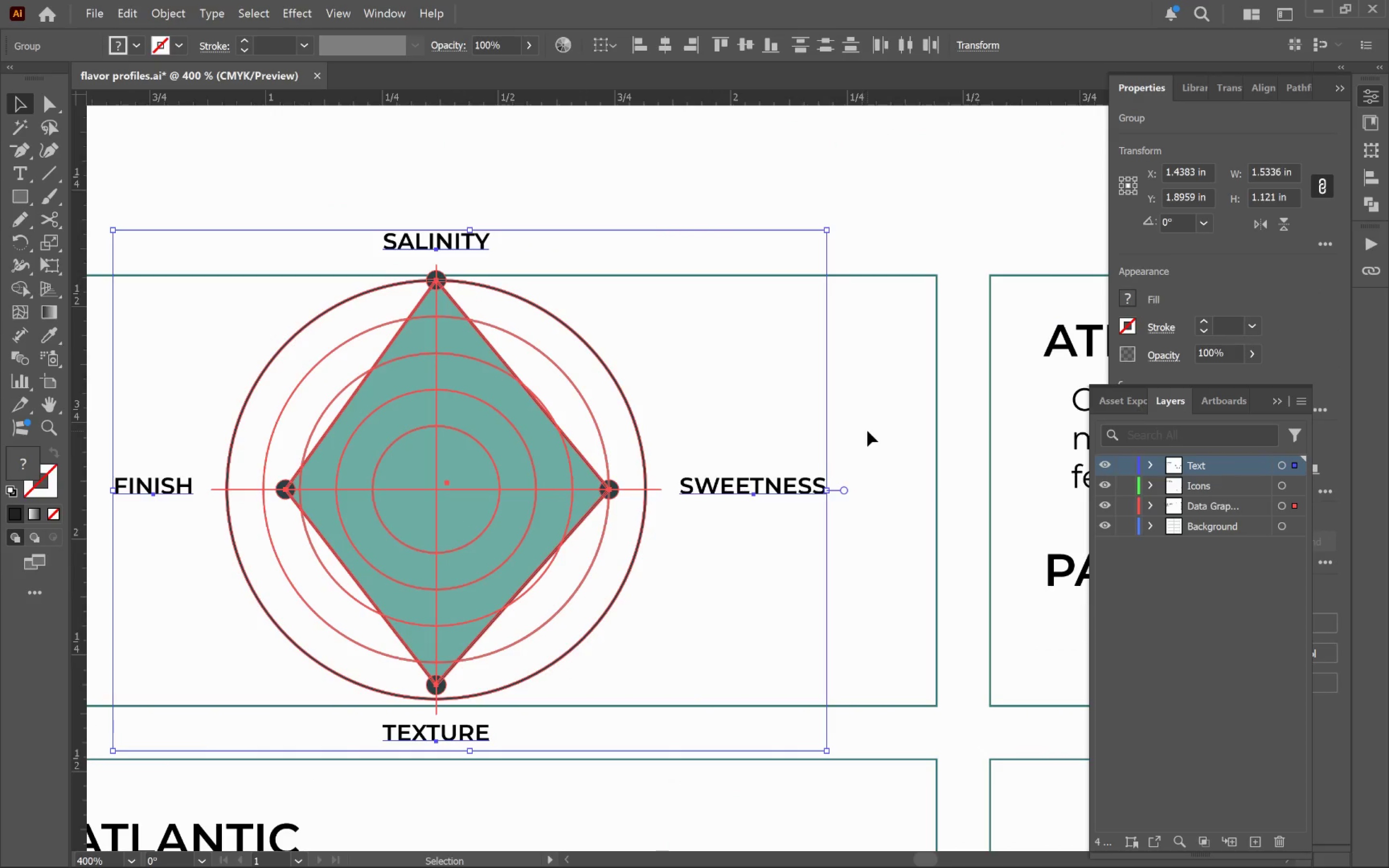 
hold_key(key=ShiftLeft, duration=3.24)
 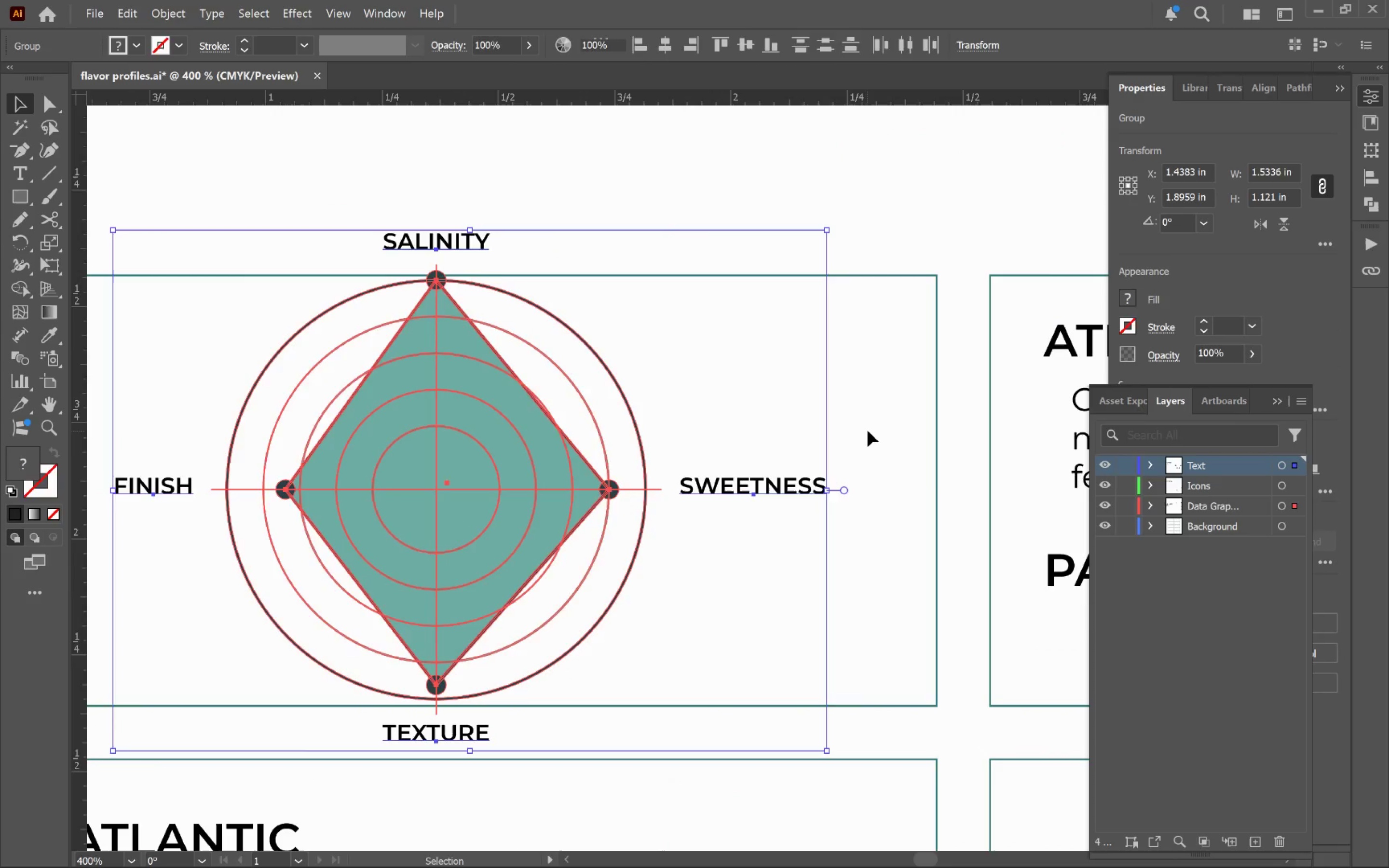 
hold_key(key=AltLeft, duration=0.67)
 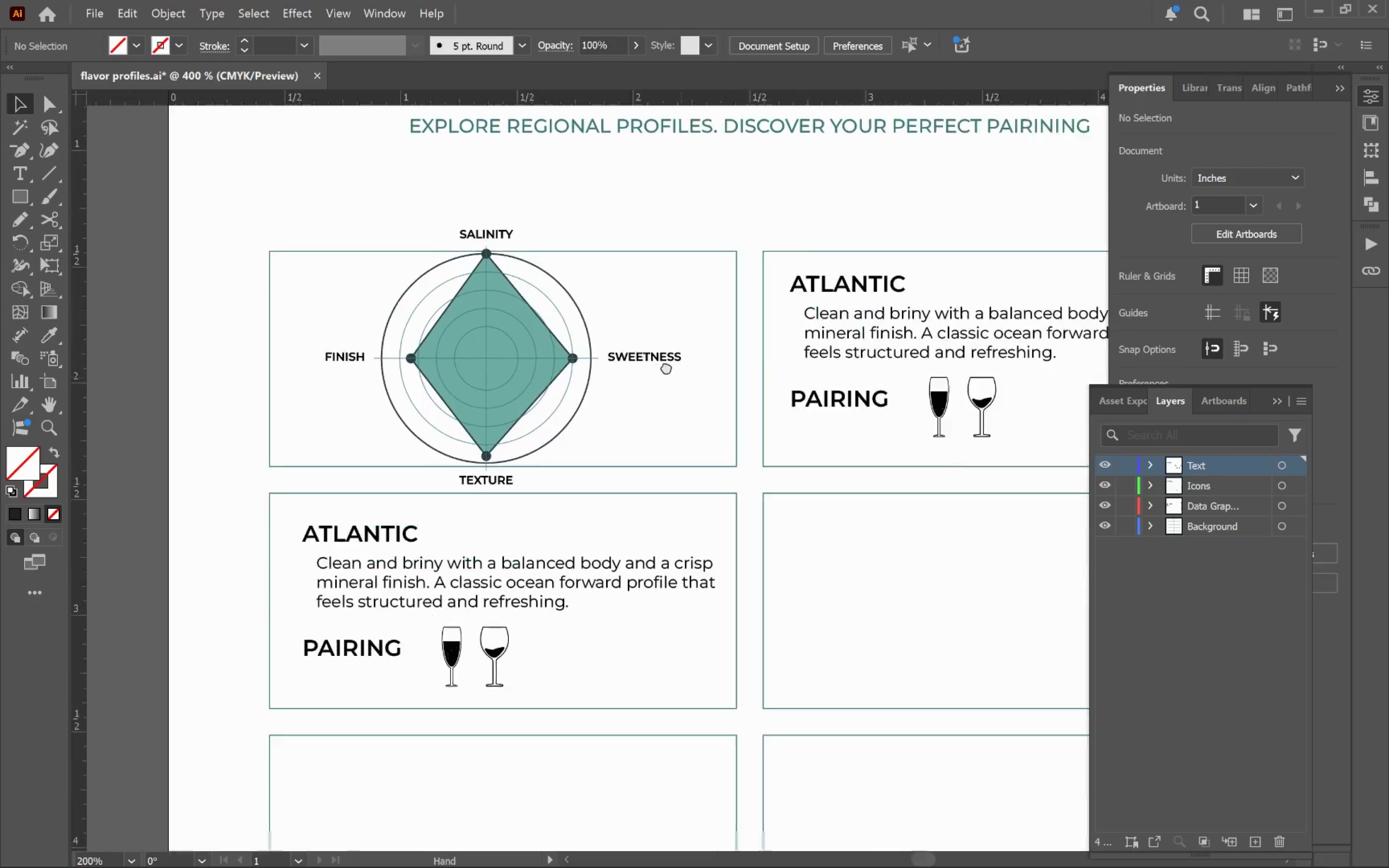 
hold_key(key=Space, duration=1.3)
 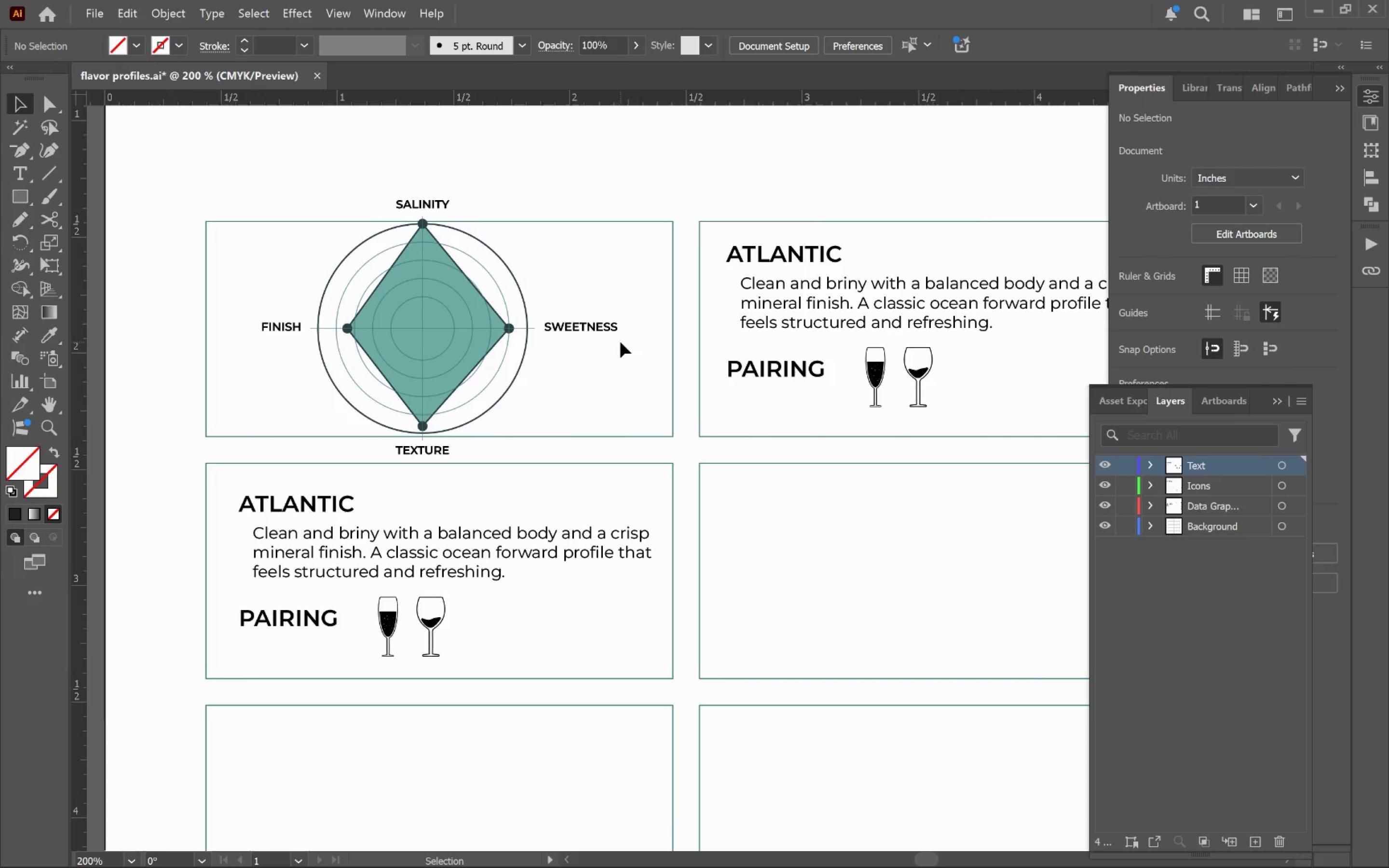 
scroll: coordinate [872, 431], scroll_direction: down, amount: 2.0
 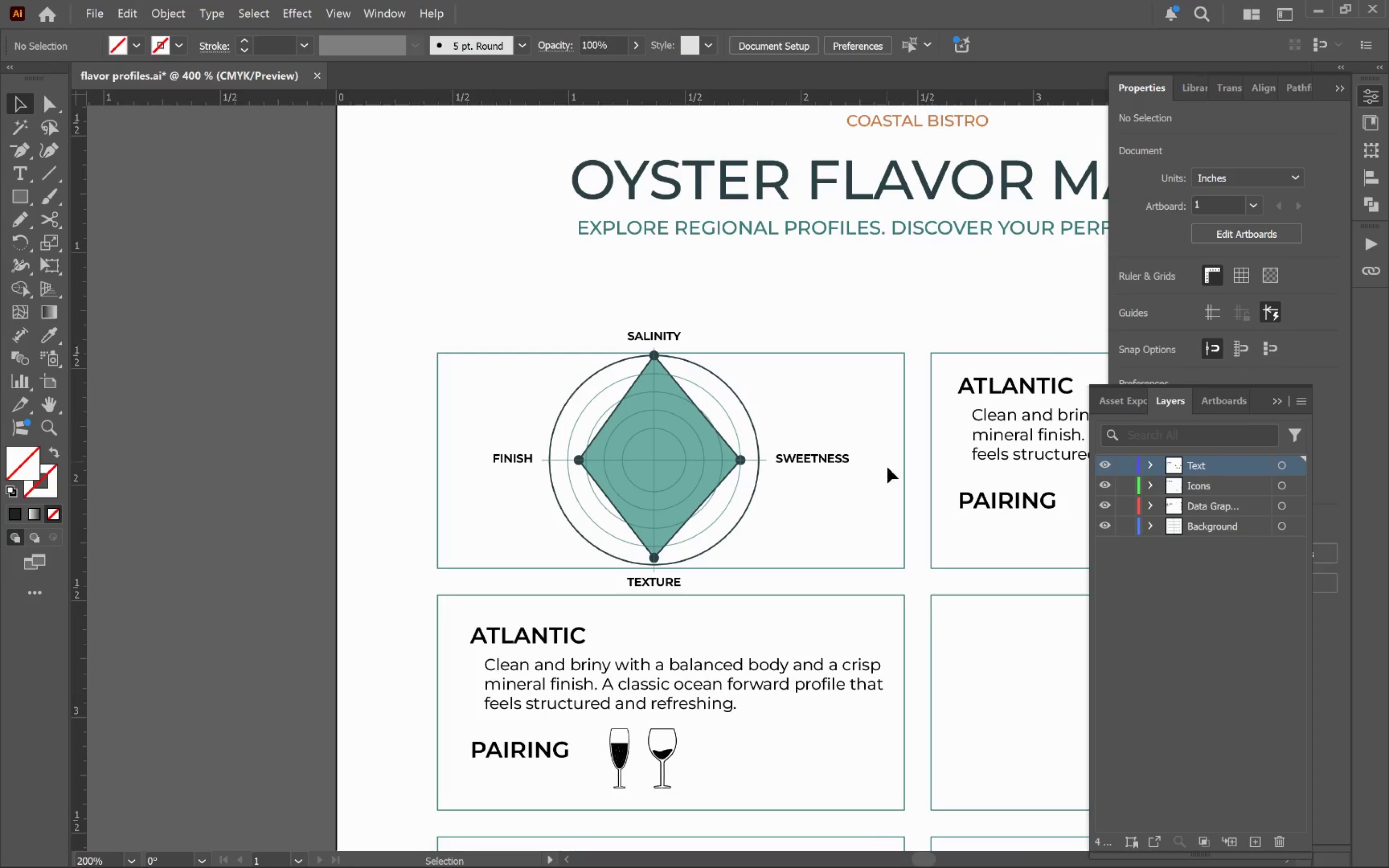 
left_click_drag(start_coordinate=[849, 480], to_coordinate=[617, 347])
 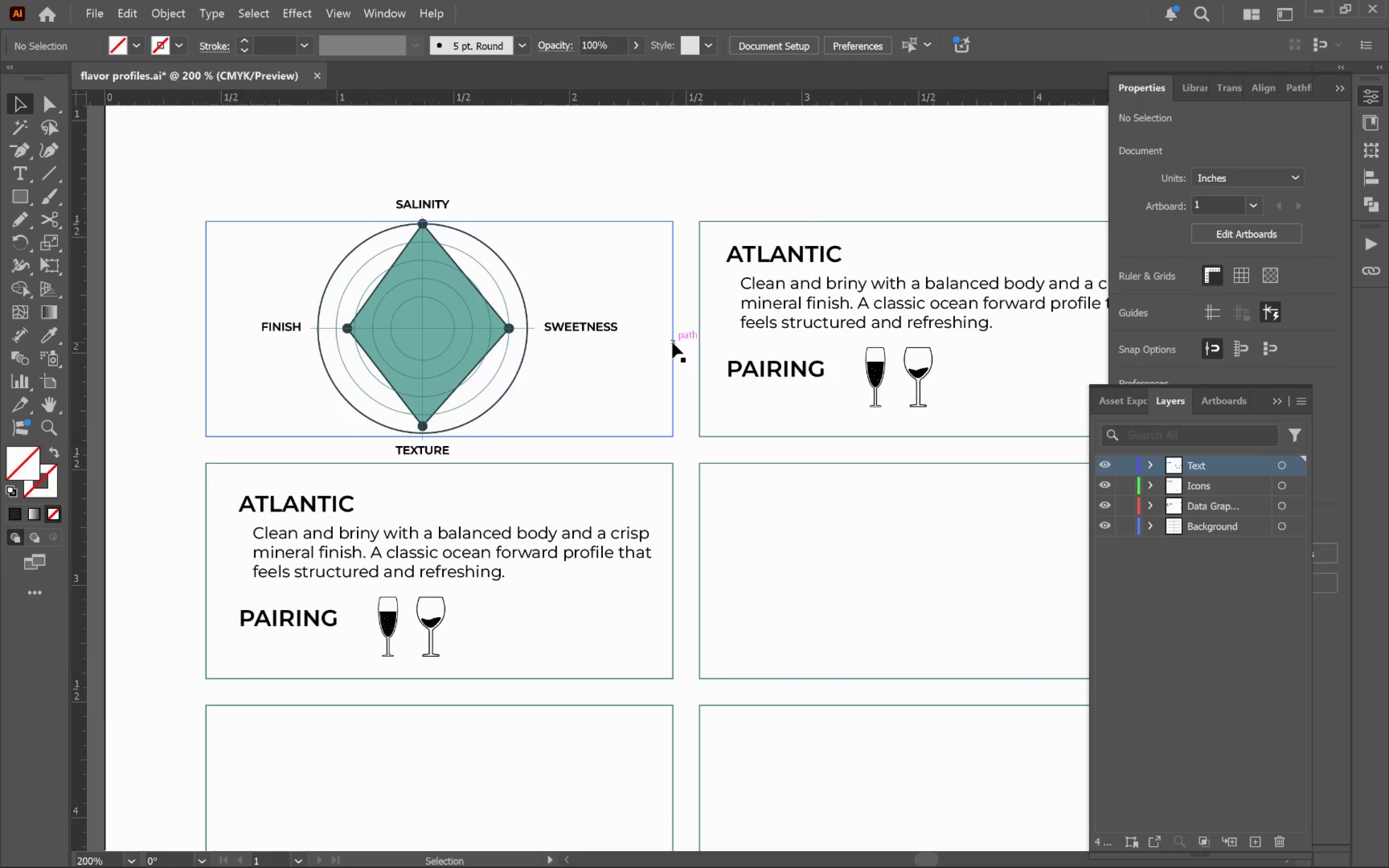 
hold_key(key=Space, duration=1.0)
 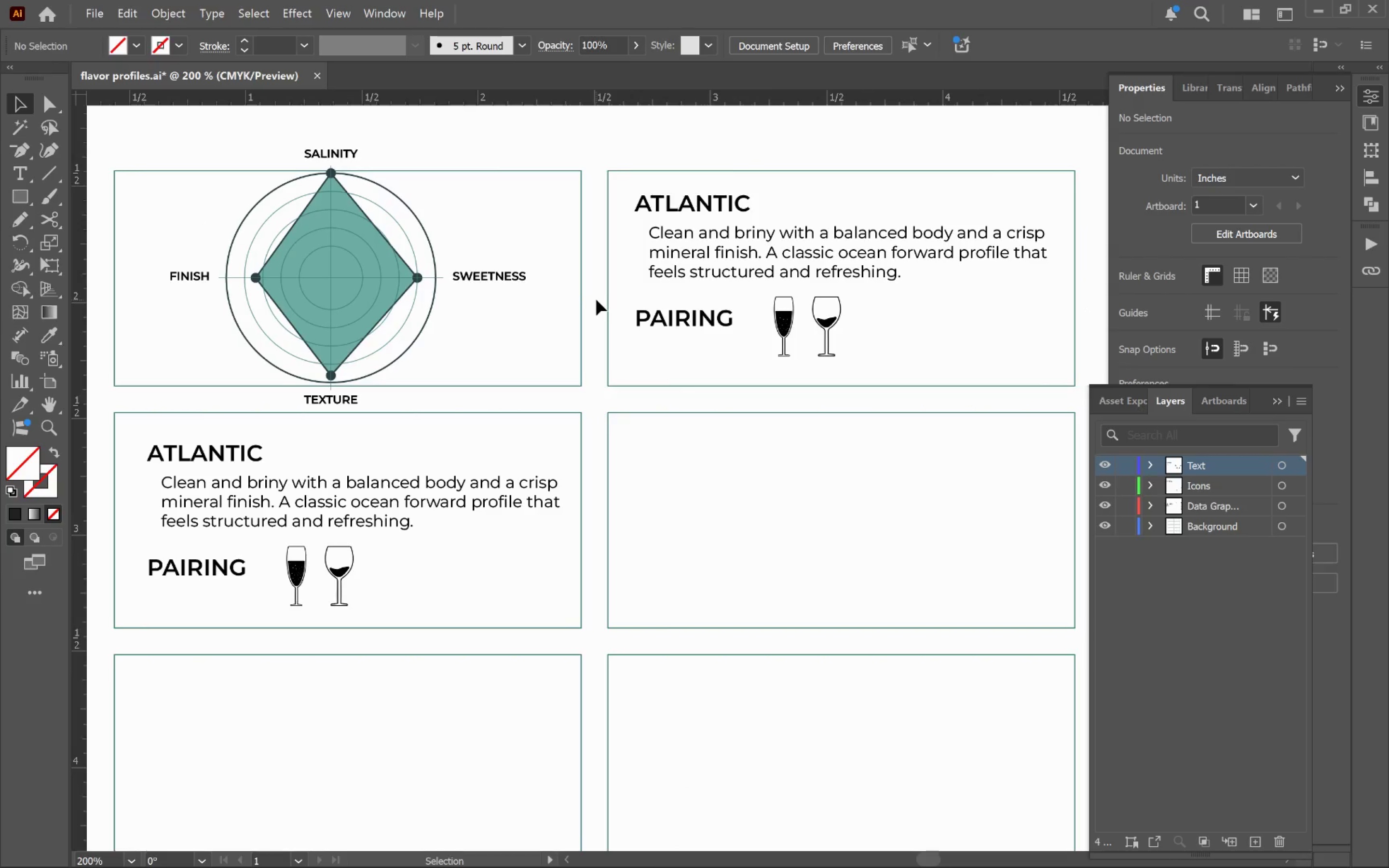 
left_click_drag(start_coordinate=[671, 343], to_coordinate=[579, 293])
 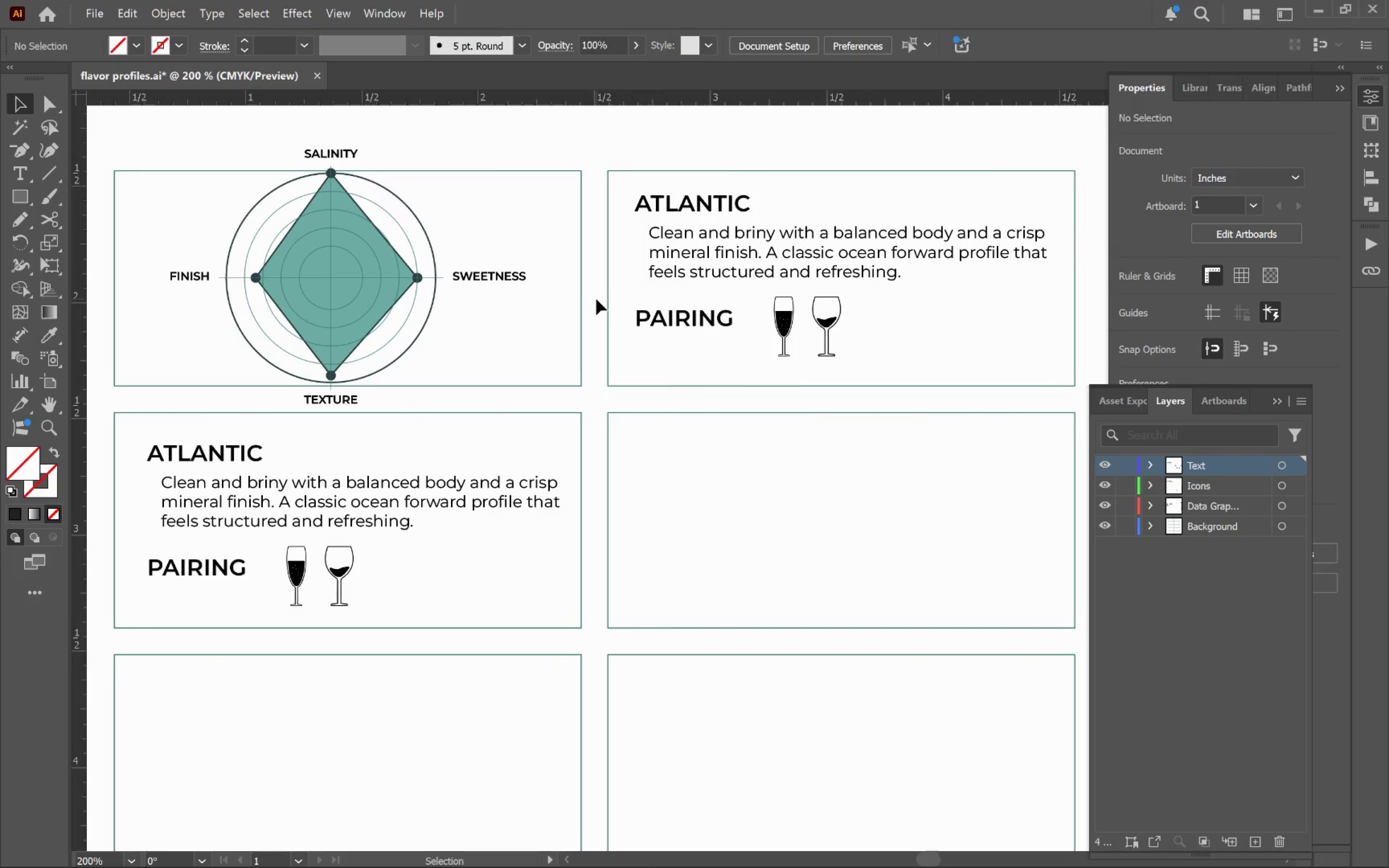 
hold_key(key=Space, duration=0.88)
 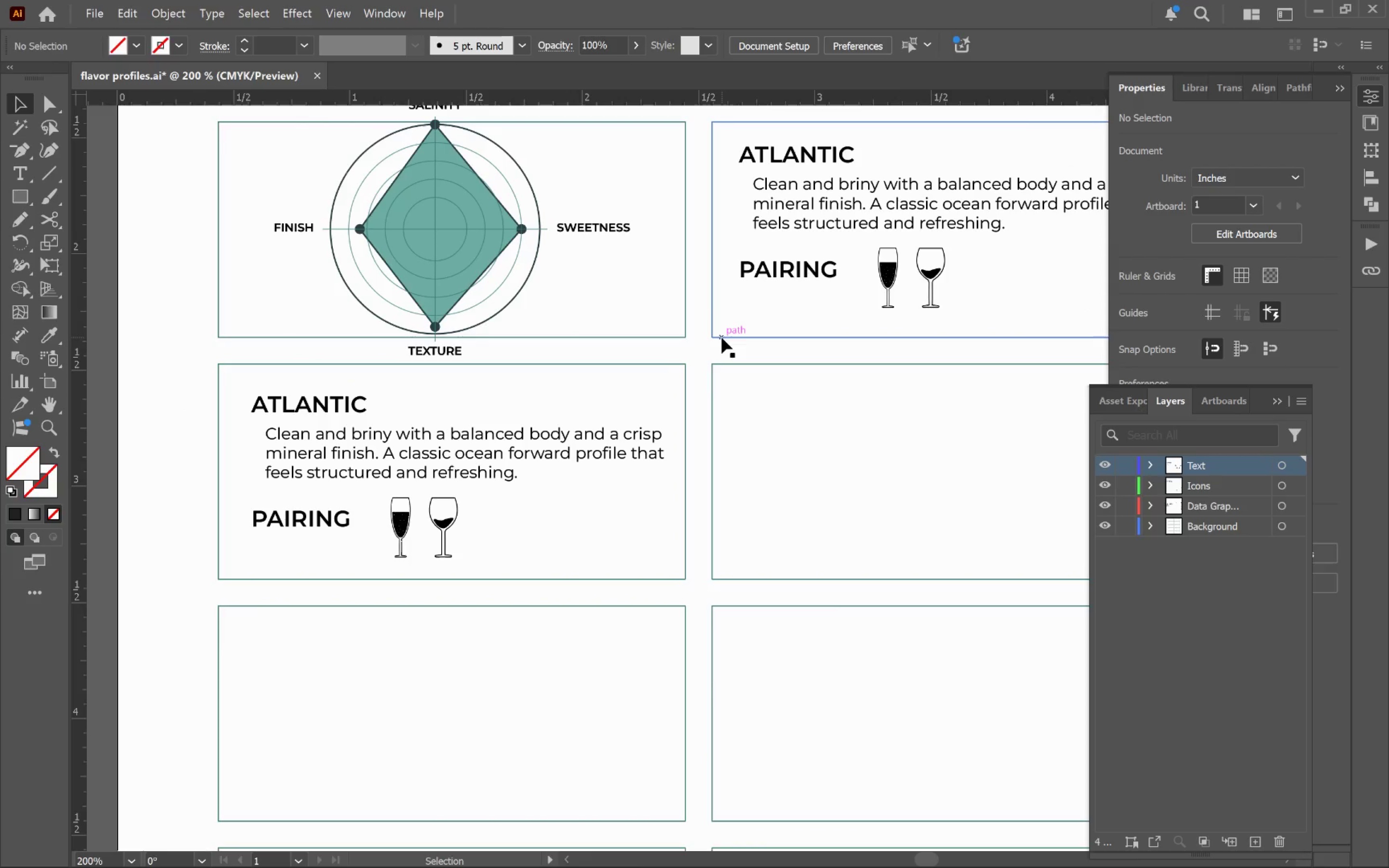 
left_click_drag(start_coordinate=[618, 387], to_coordinate=[722, 338])
 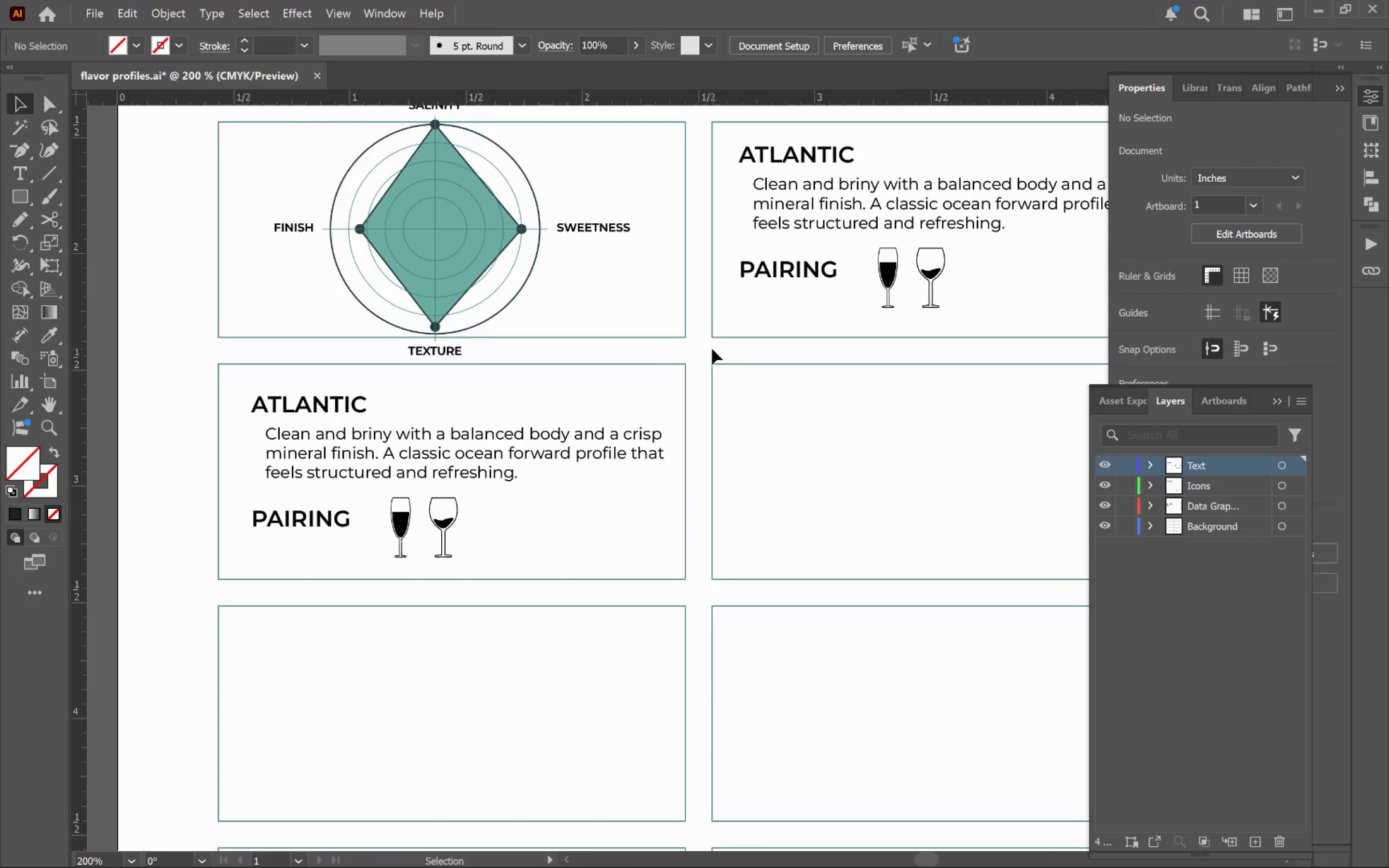 
key(T)
 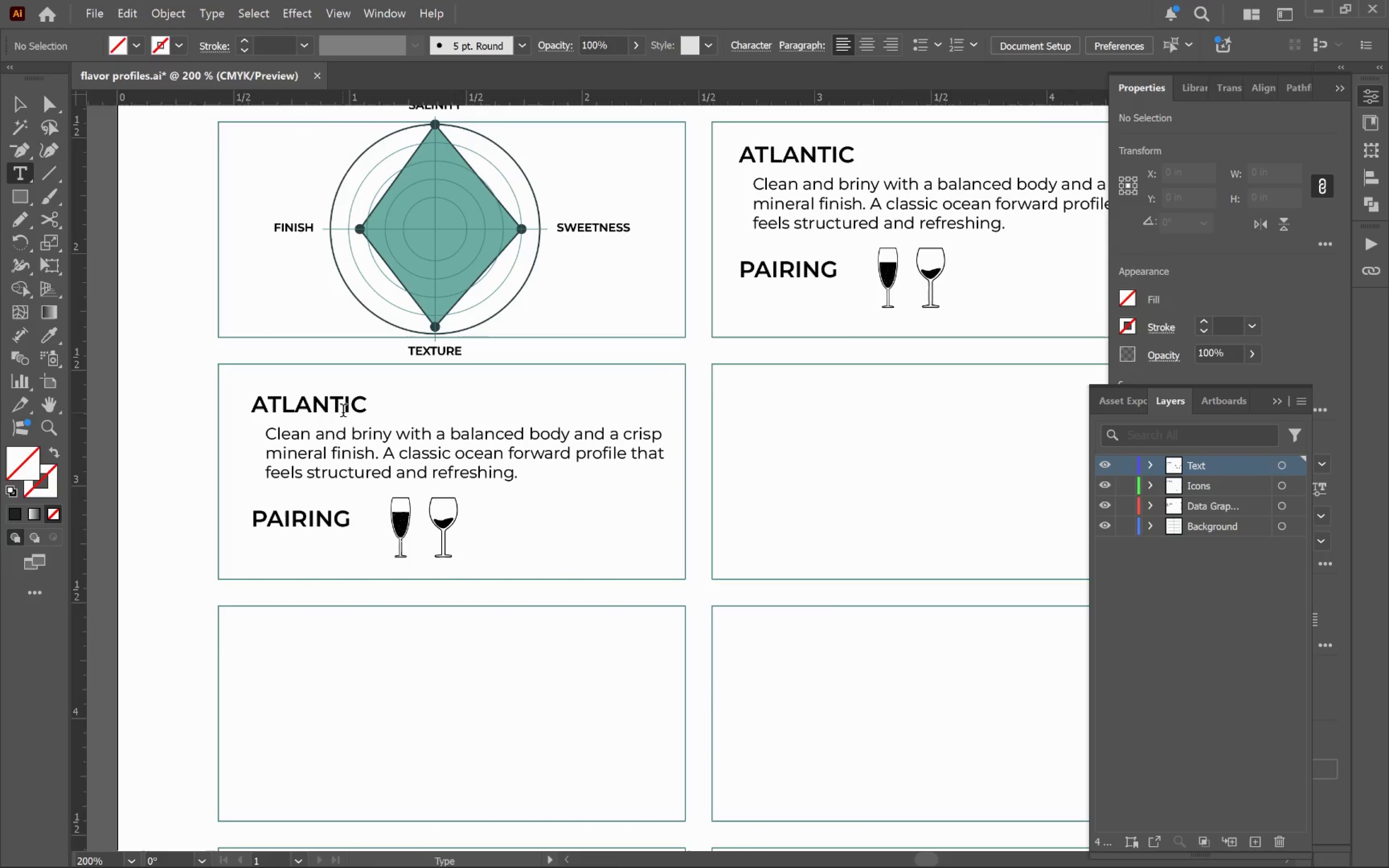 
left_click([342, 412])
 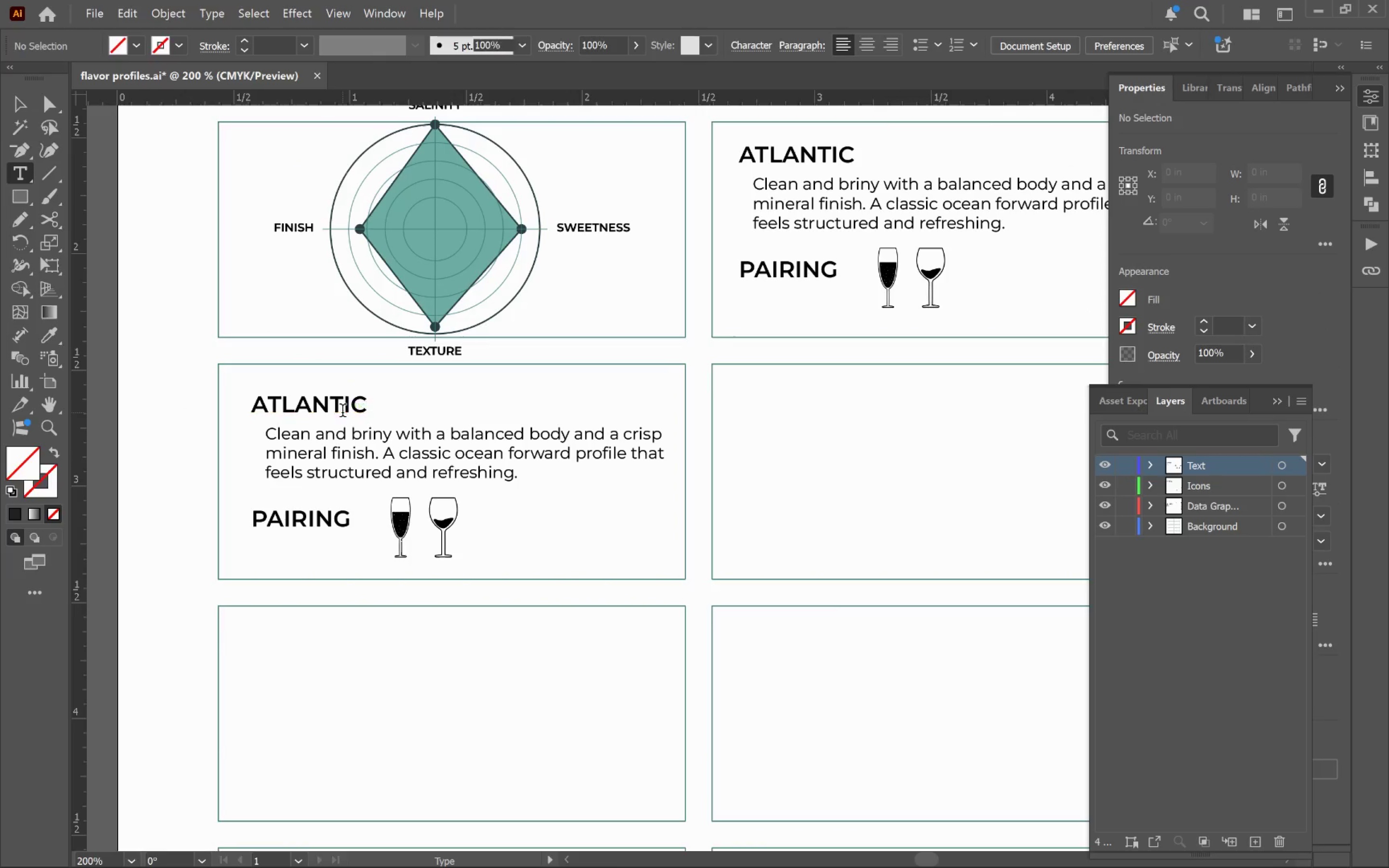 
key(Control+ControlLeft)
 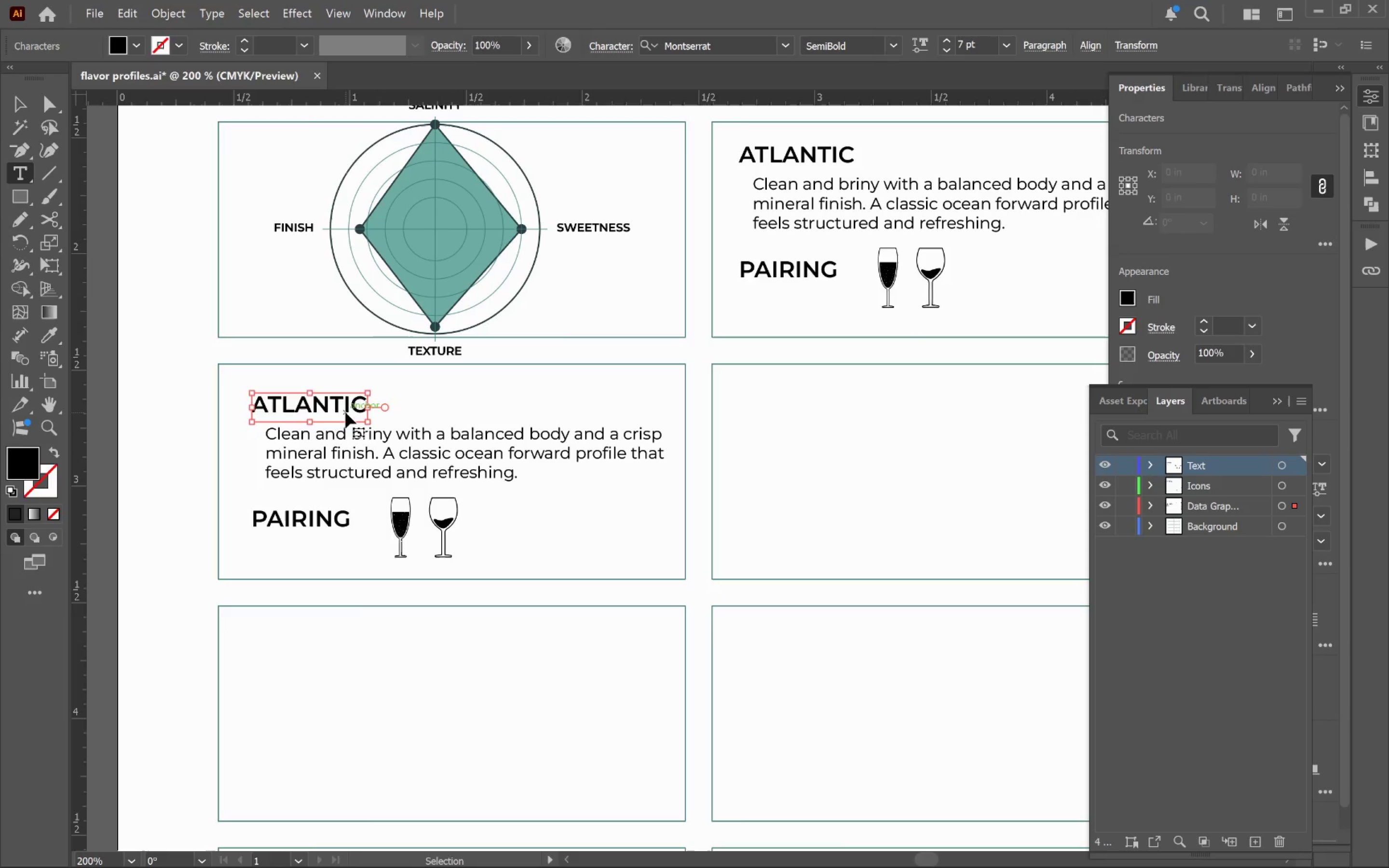 
key(Control+A)
 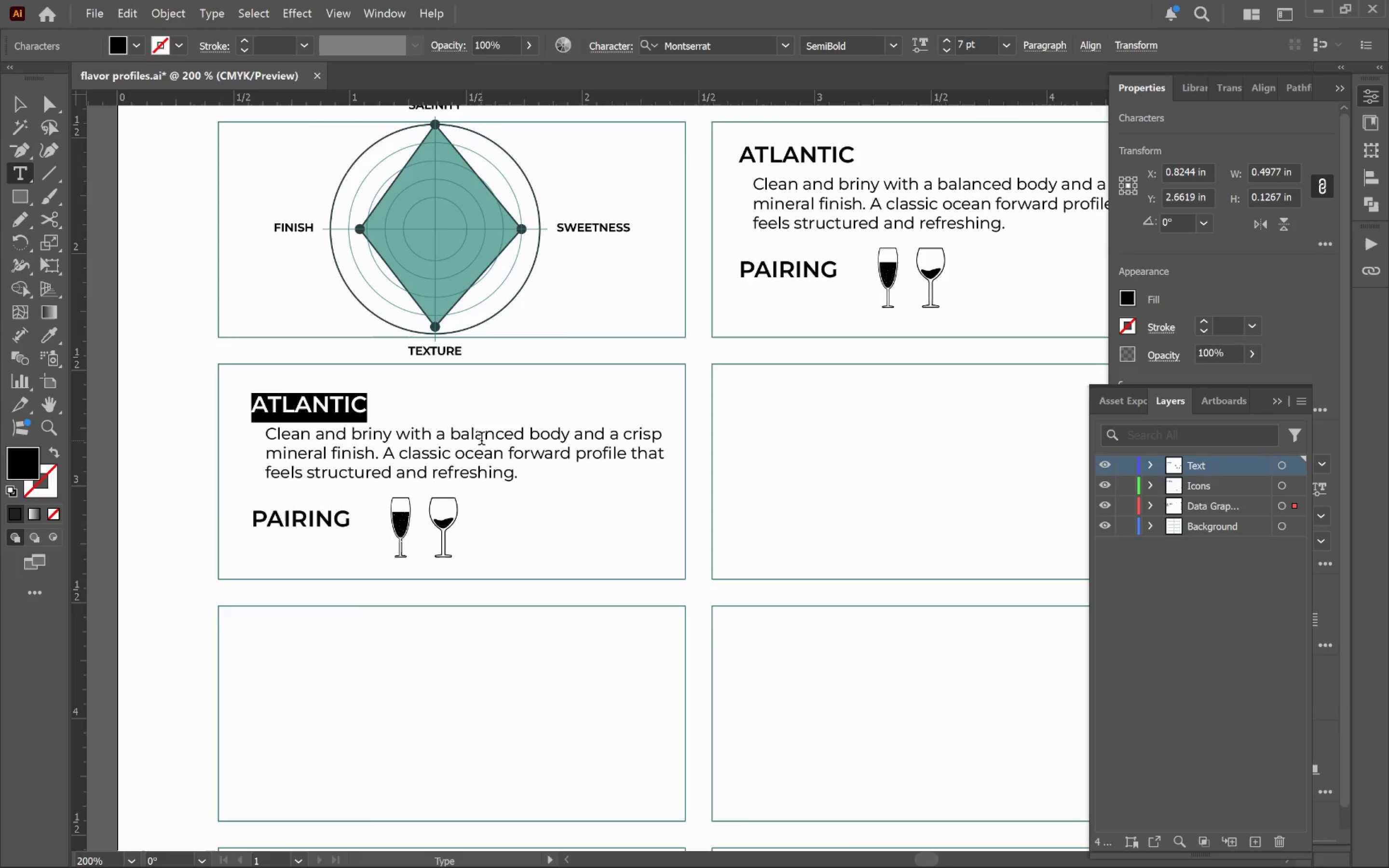 
type(Pasicif)
key(Backspace)
key(Backspace)
key(Backspace)
key(Backspace)
key(Backspace)
type(cific)
 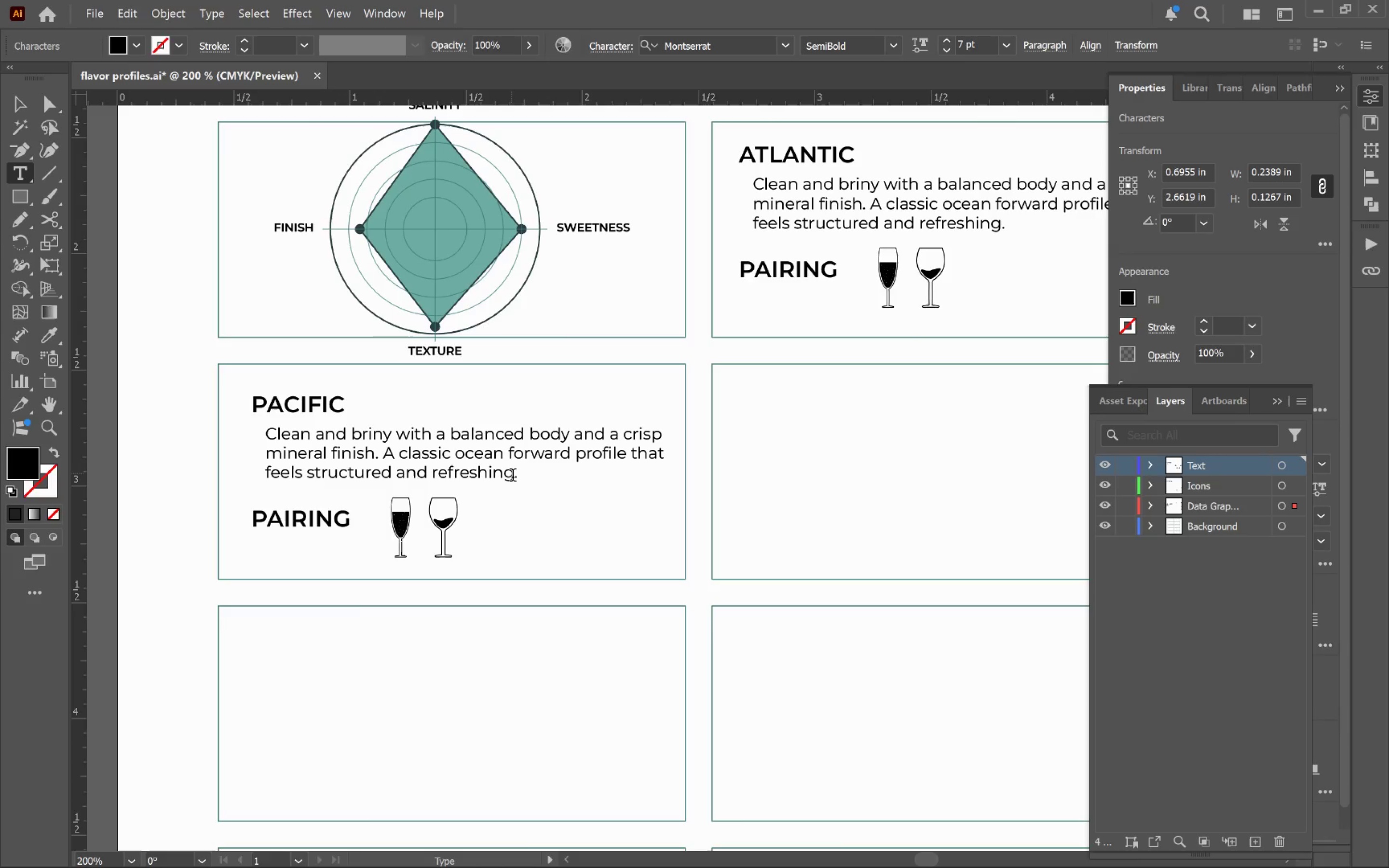 
left_click([493, 441])
 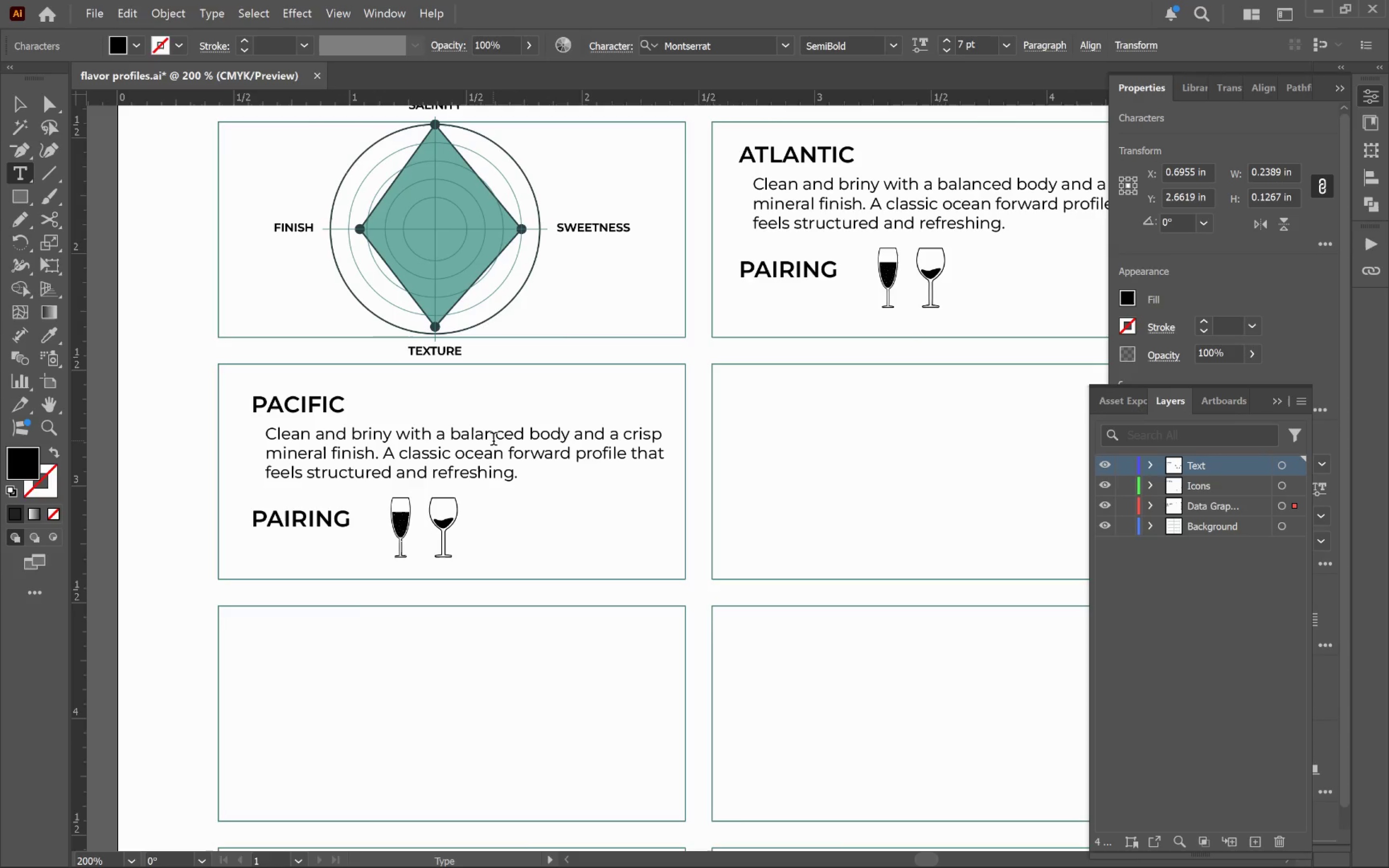 
hold_key(key=ControlLeft, duration=0.35)
 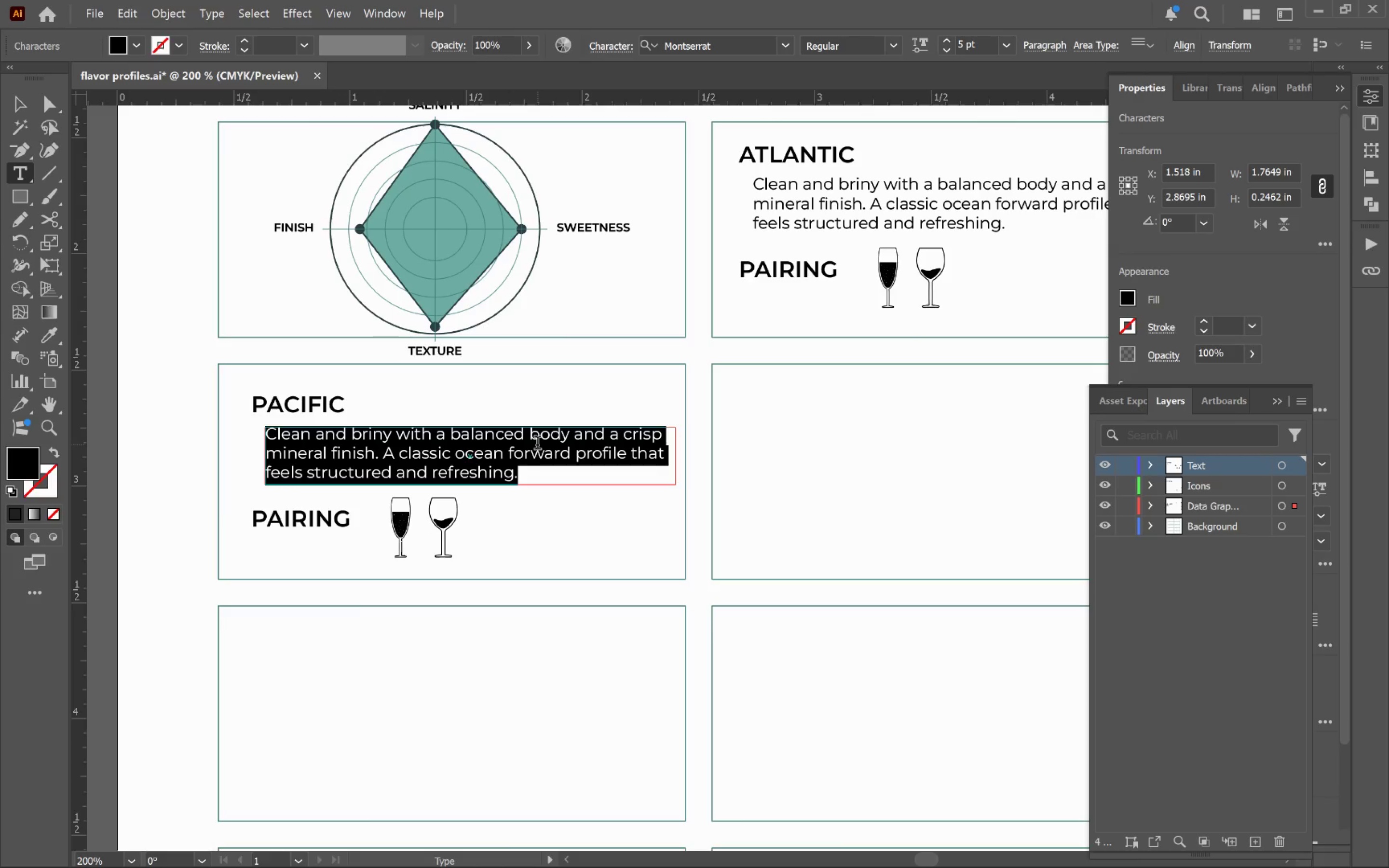 
hold_key(key=A, duration=4.88)
 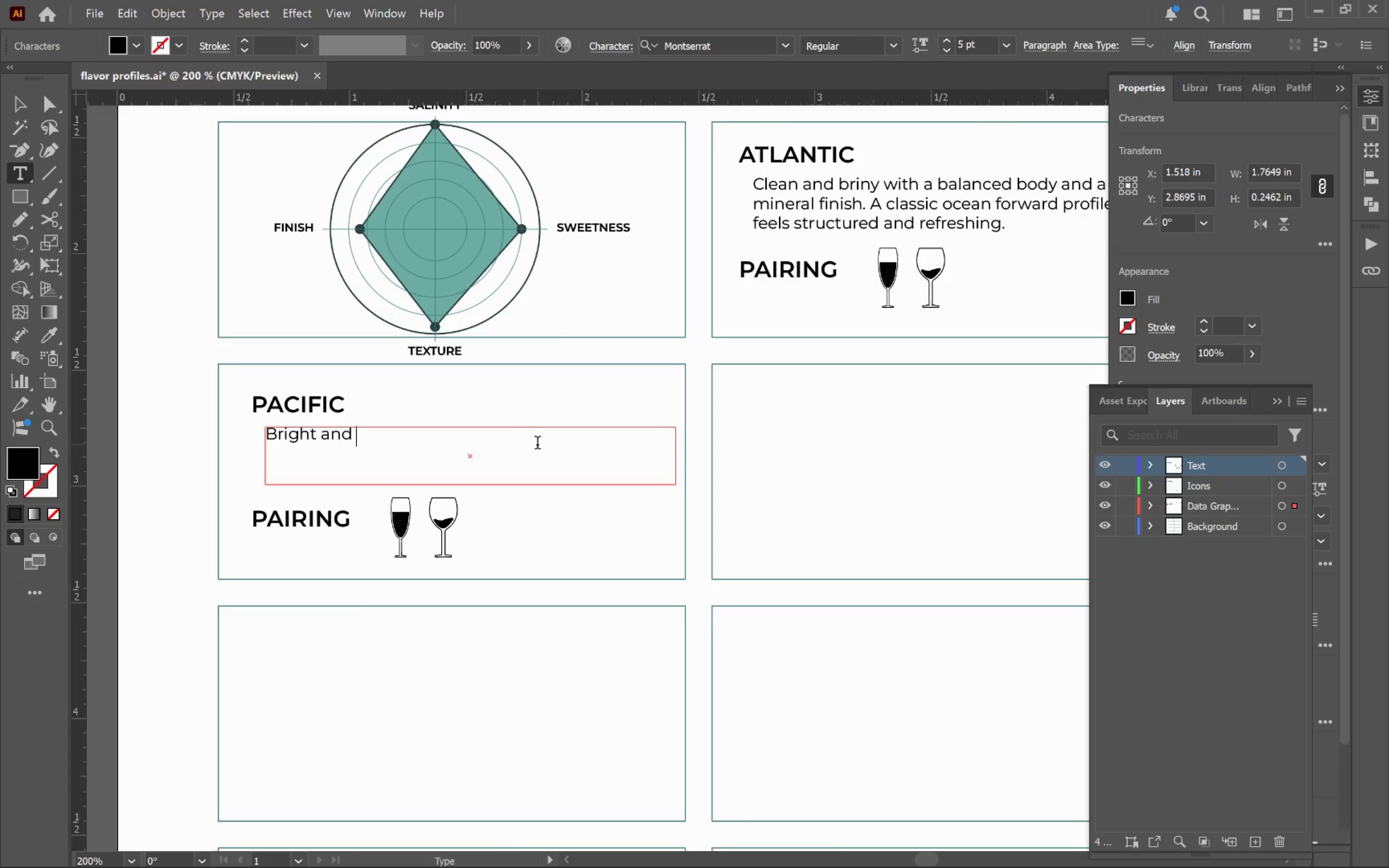 
type(Bright nd slightly sweet with a firm texture and a light refreshing finish. Easygoing and versatile with a subtle coastal charach)
key(Backspace)
type(ter.)
 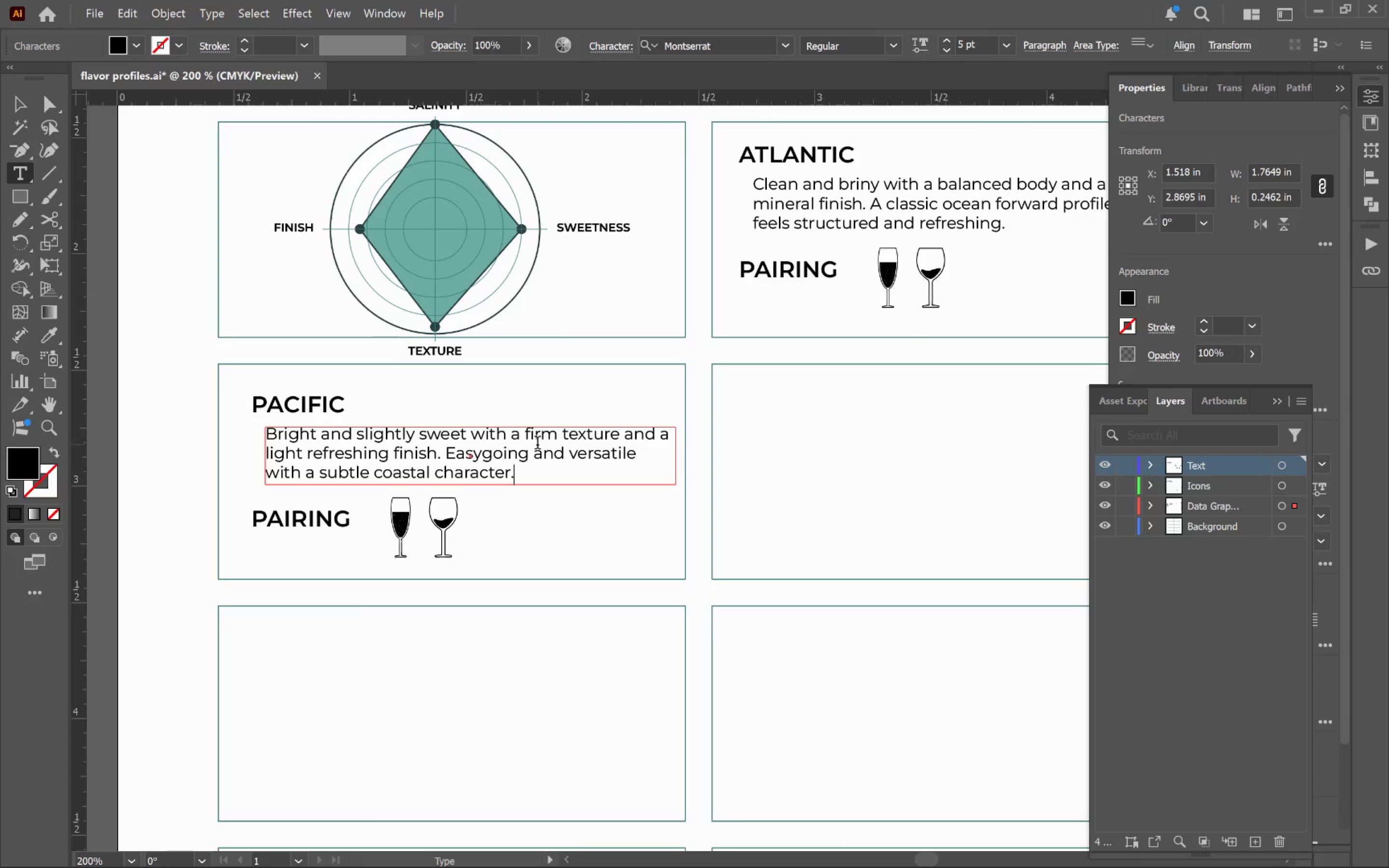 
hold_key(key=ControlLeft, duration=0.56)
left_click([516, 531])
 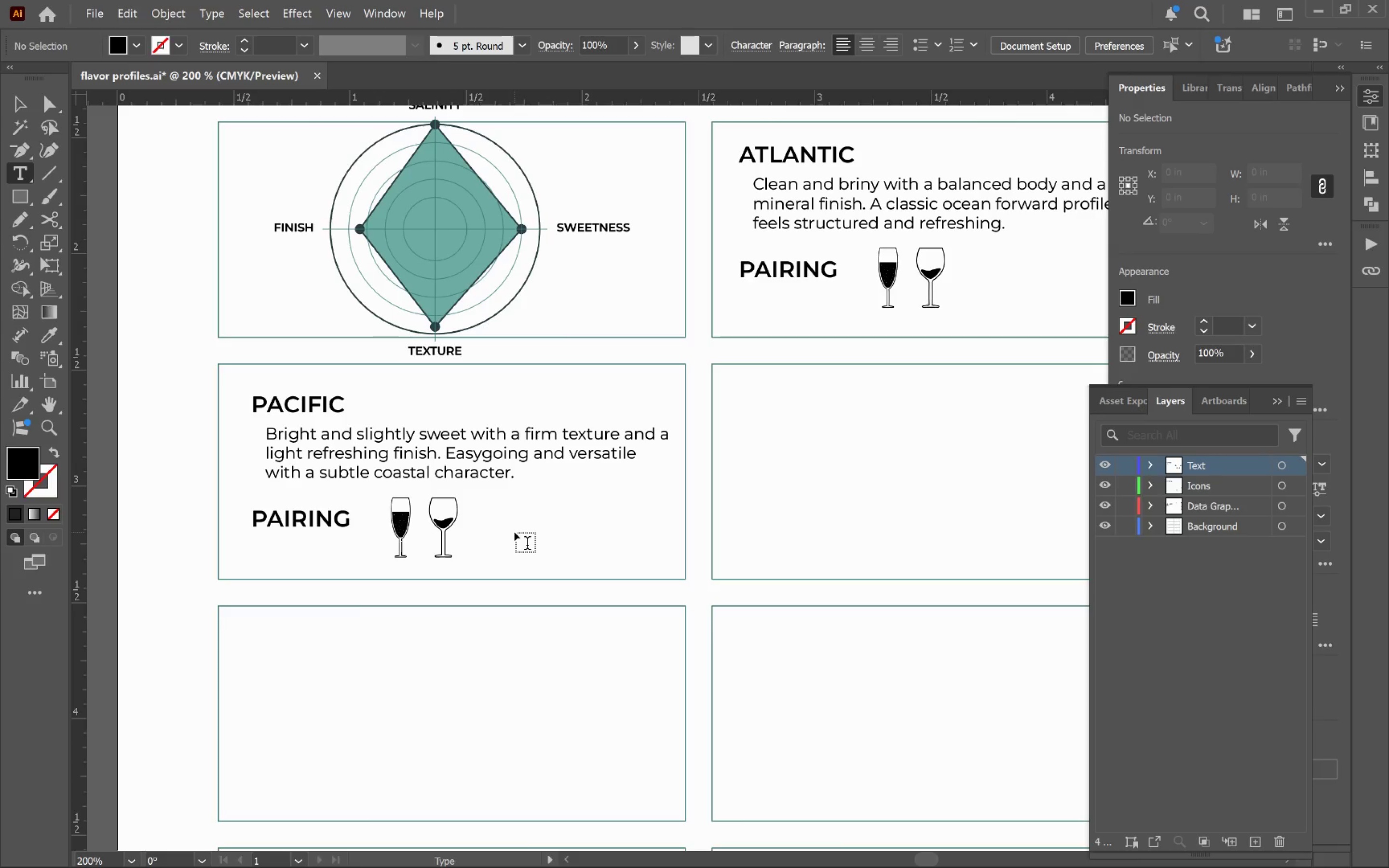 
key(V)
 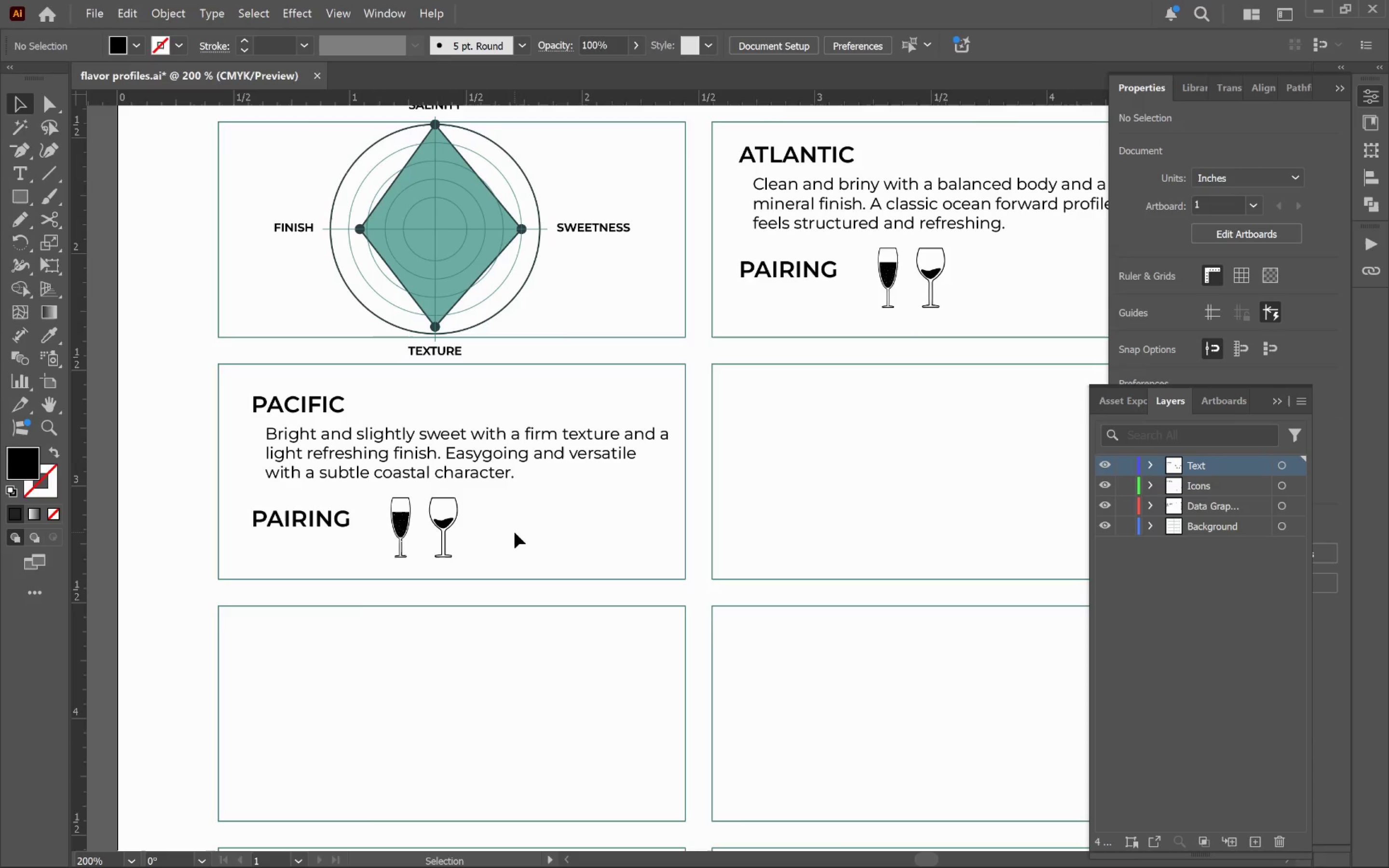 
left_click([515, 532])
 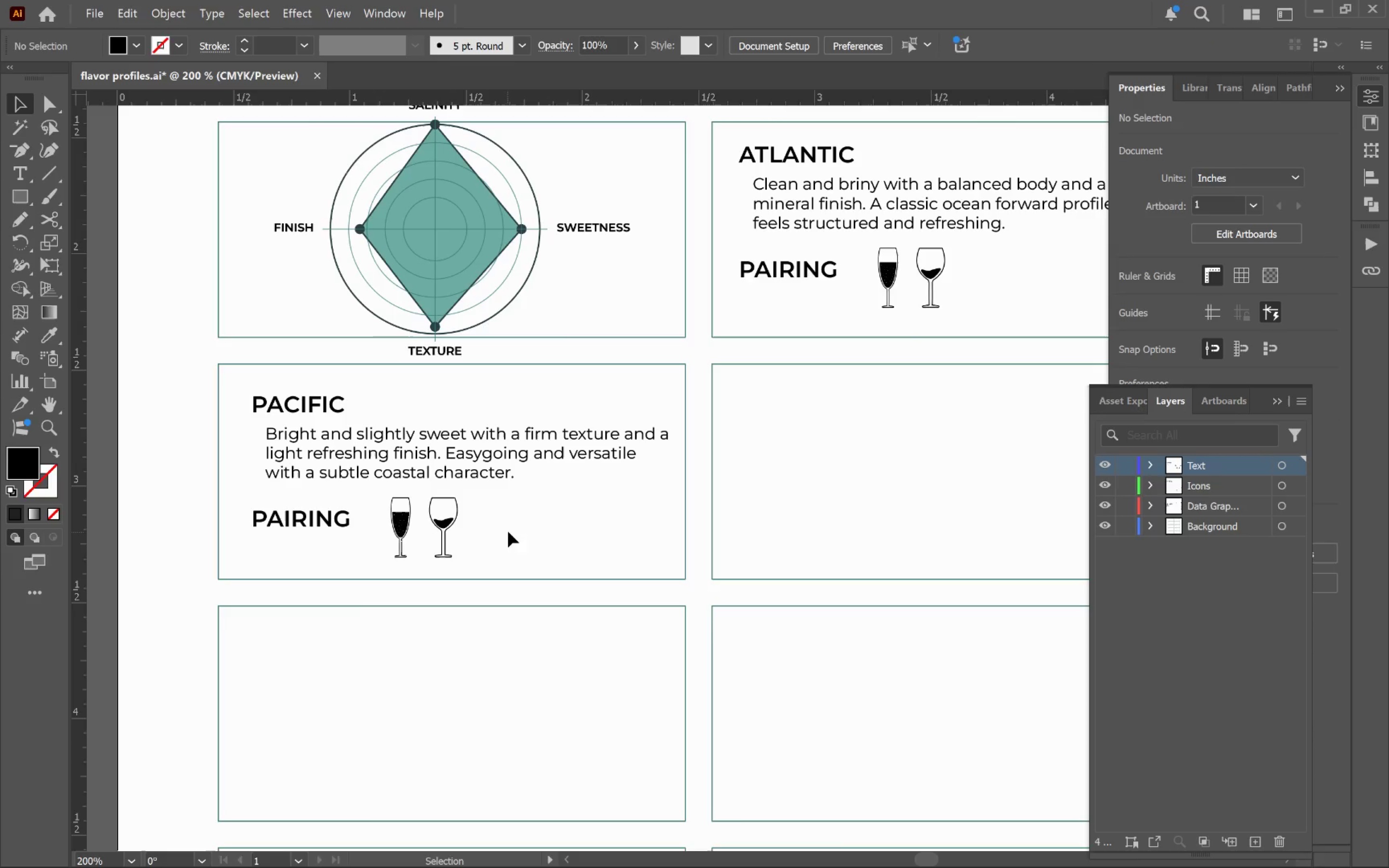 
hold_key(key=AltLeft, duration=0.53)
 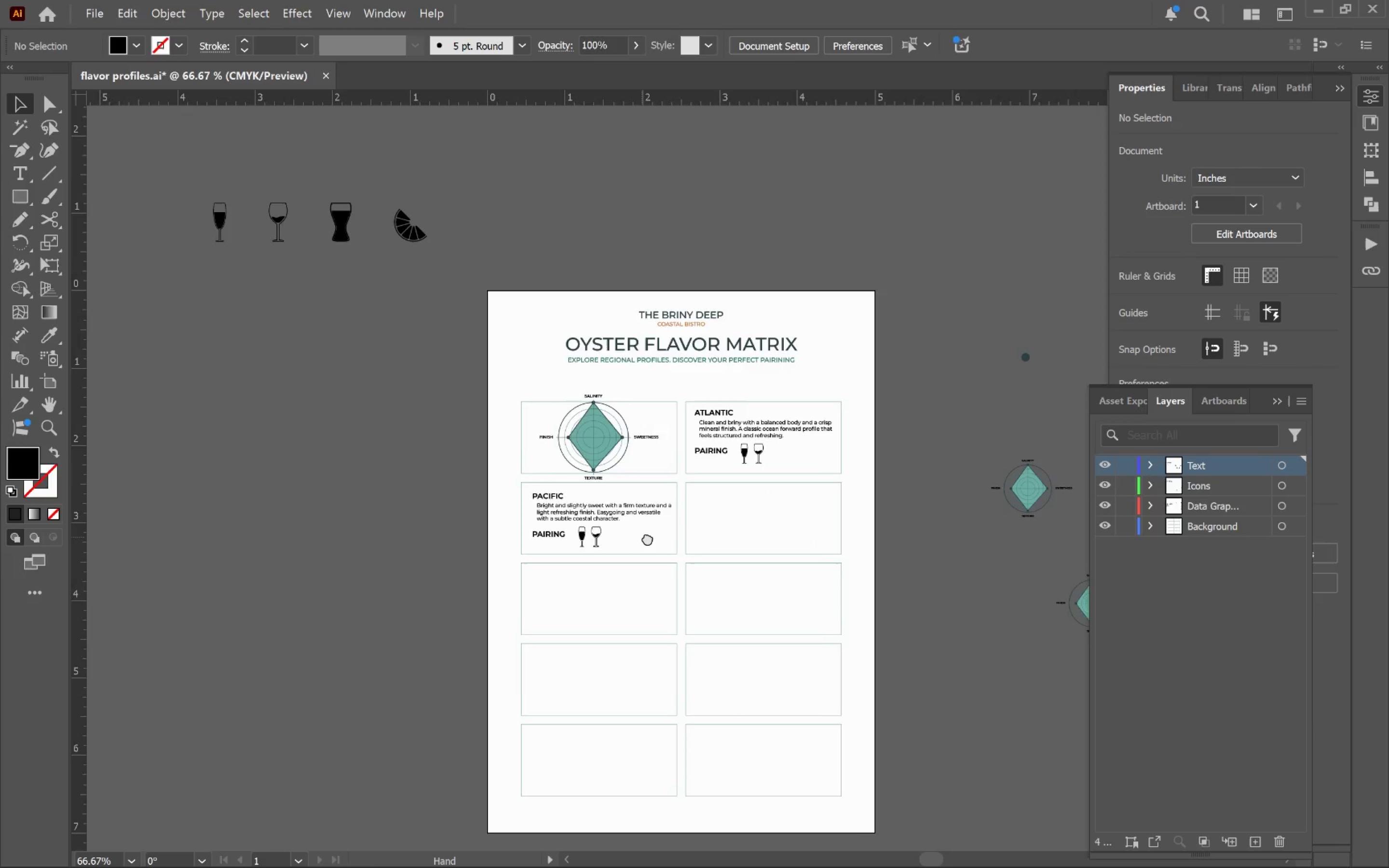 
hold_key(key=Space, duration=0.8)
 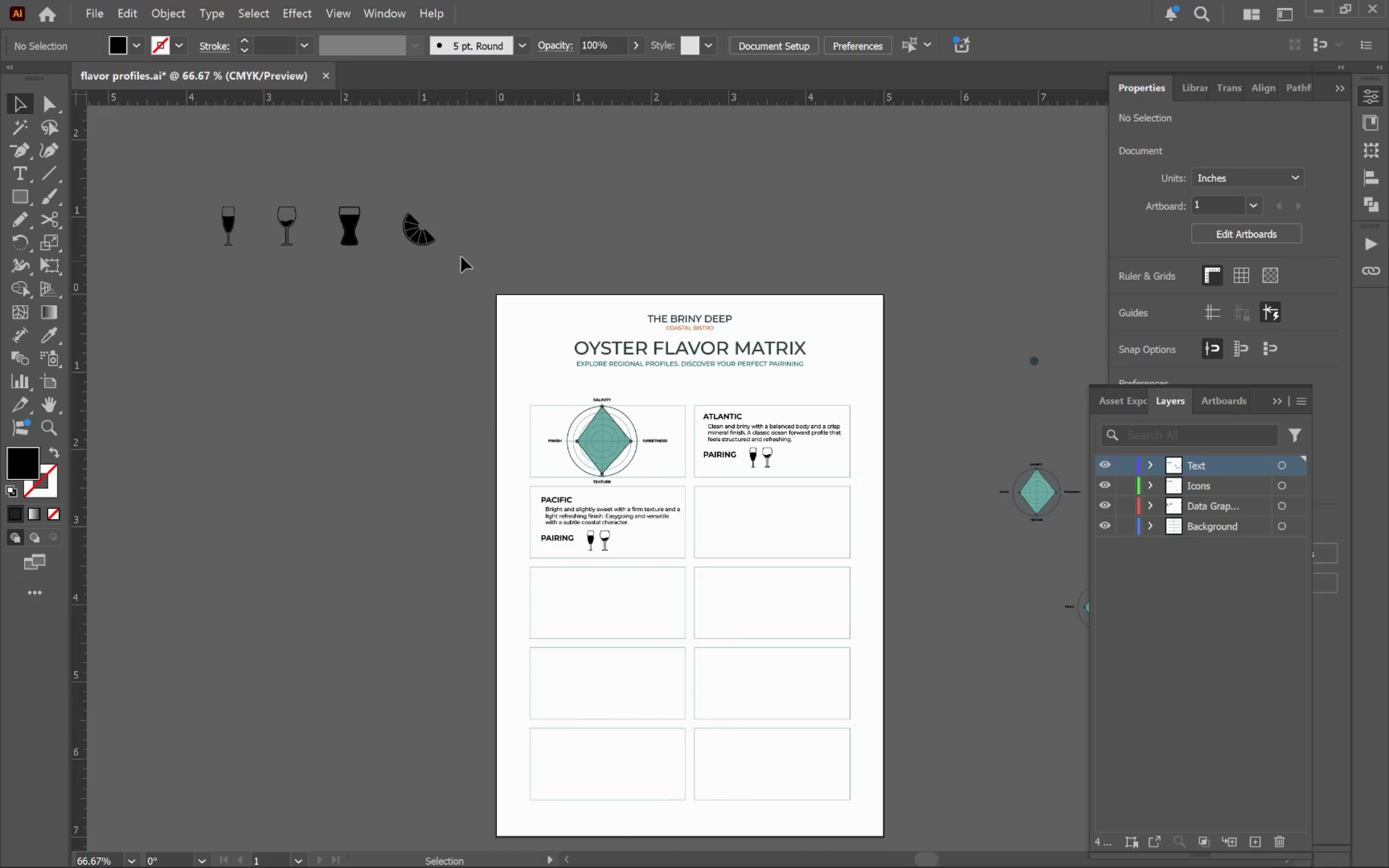 
left_click_drag(start_coordinate=[532, 529], to_coordinate=[652, 541])
 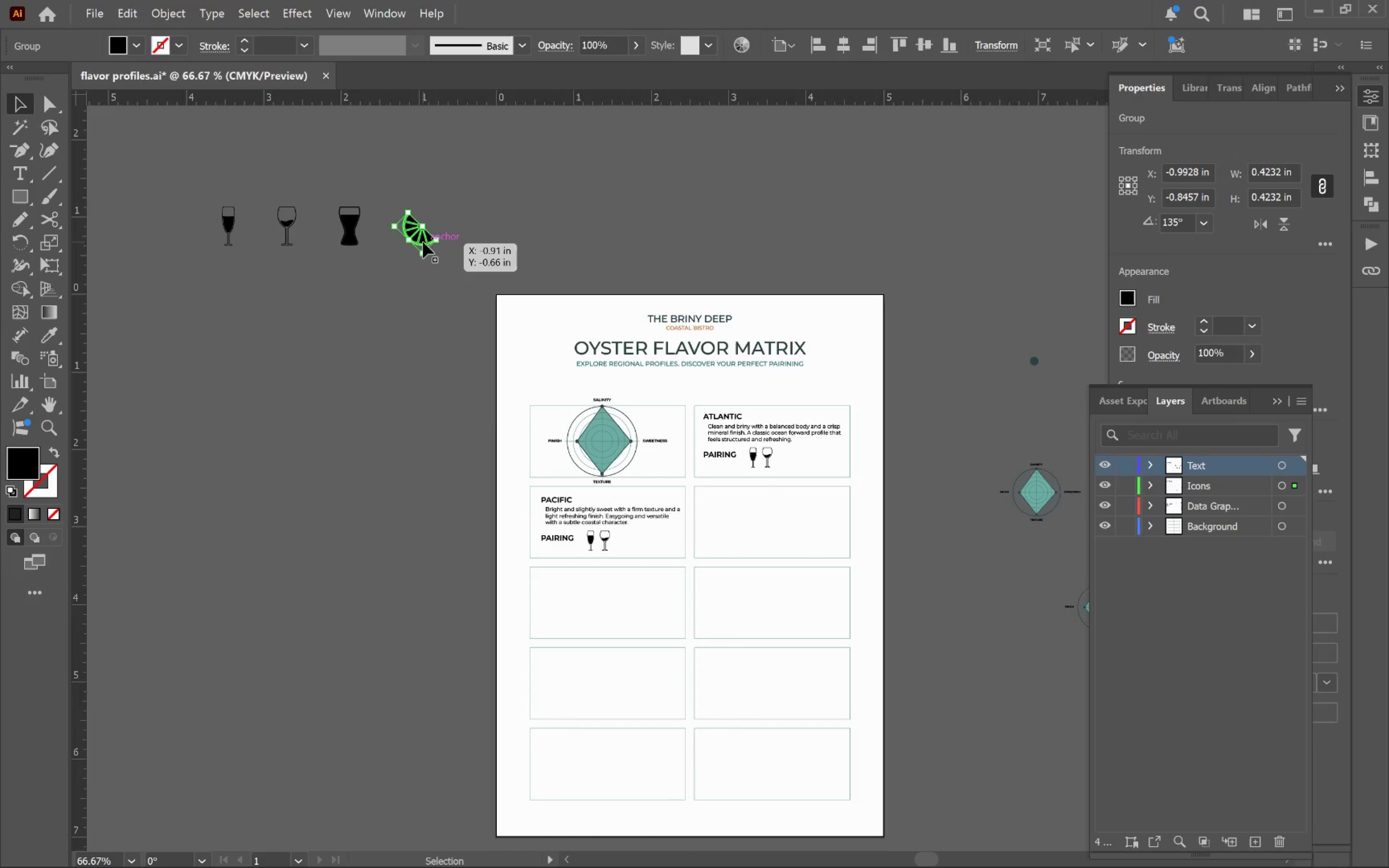 
scroll: coordinate [509, 530], scroll_direction: down, amount: 3.0
 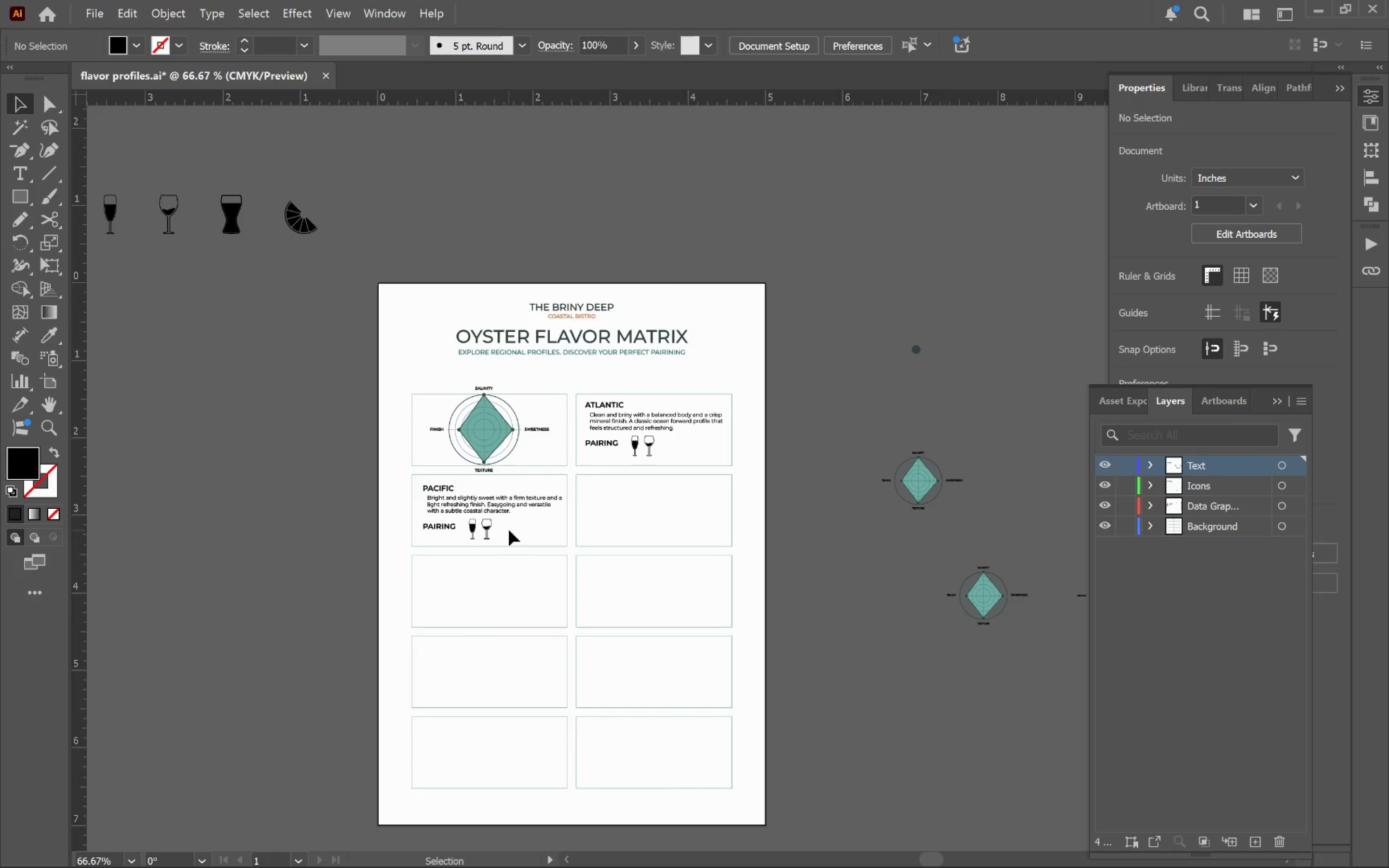 
left_click_drag(start_coordinate=[423, 242], to_coordinate=[622, 541])
 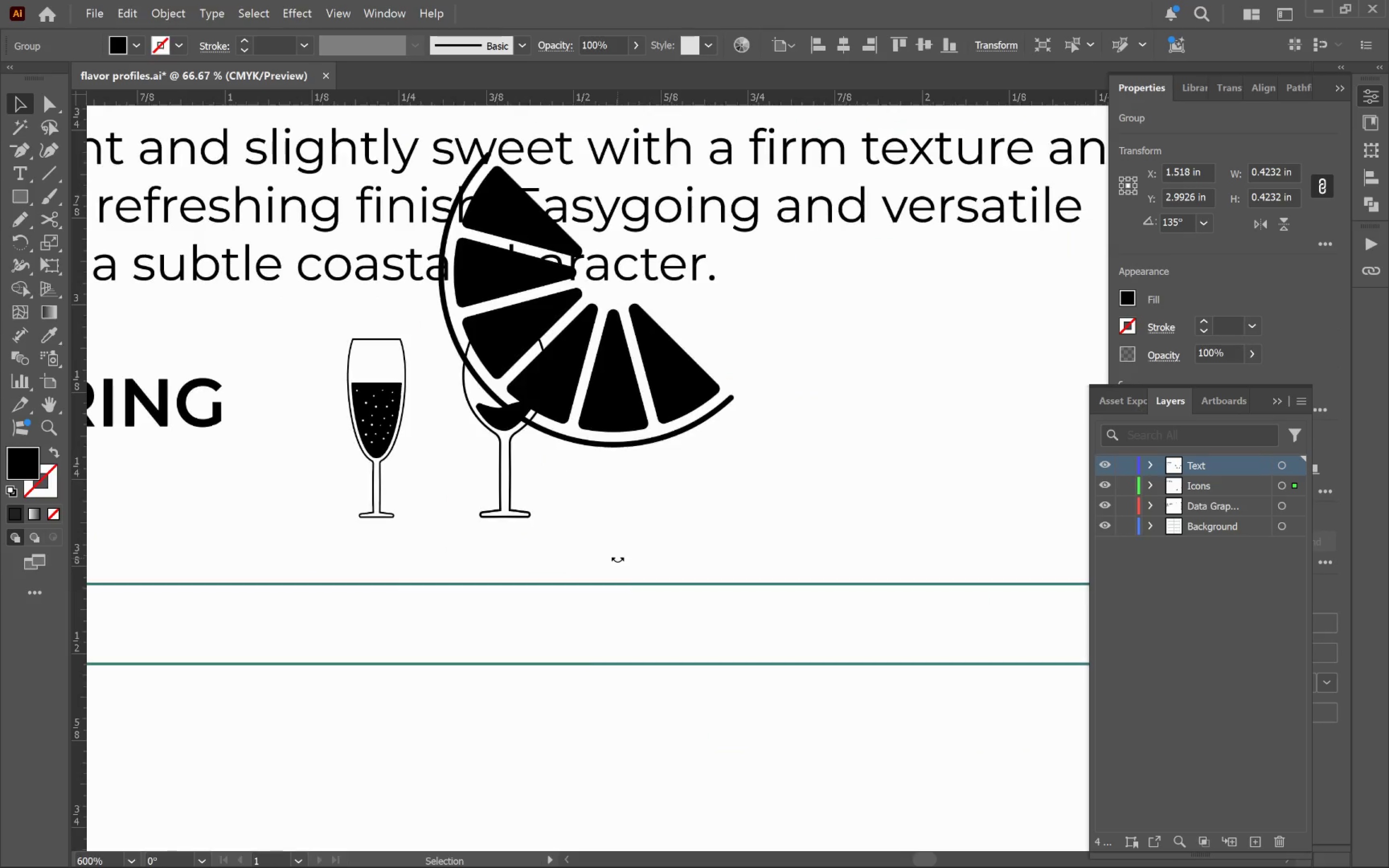 
hold_key(key=AltLeft, duration=1.5)
scroll: coordinate [617, 558], scroll_direction: up, amount: 6.0
 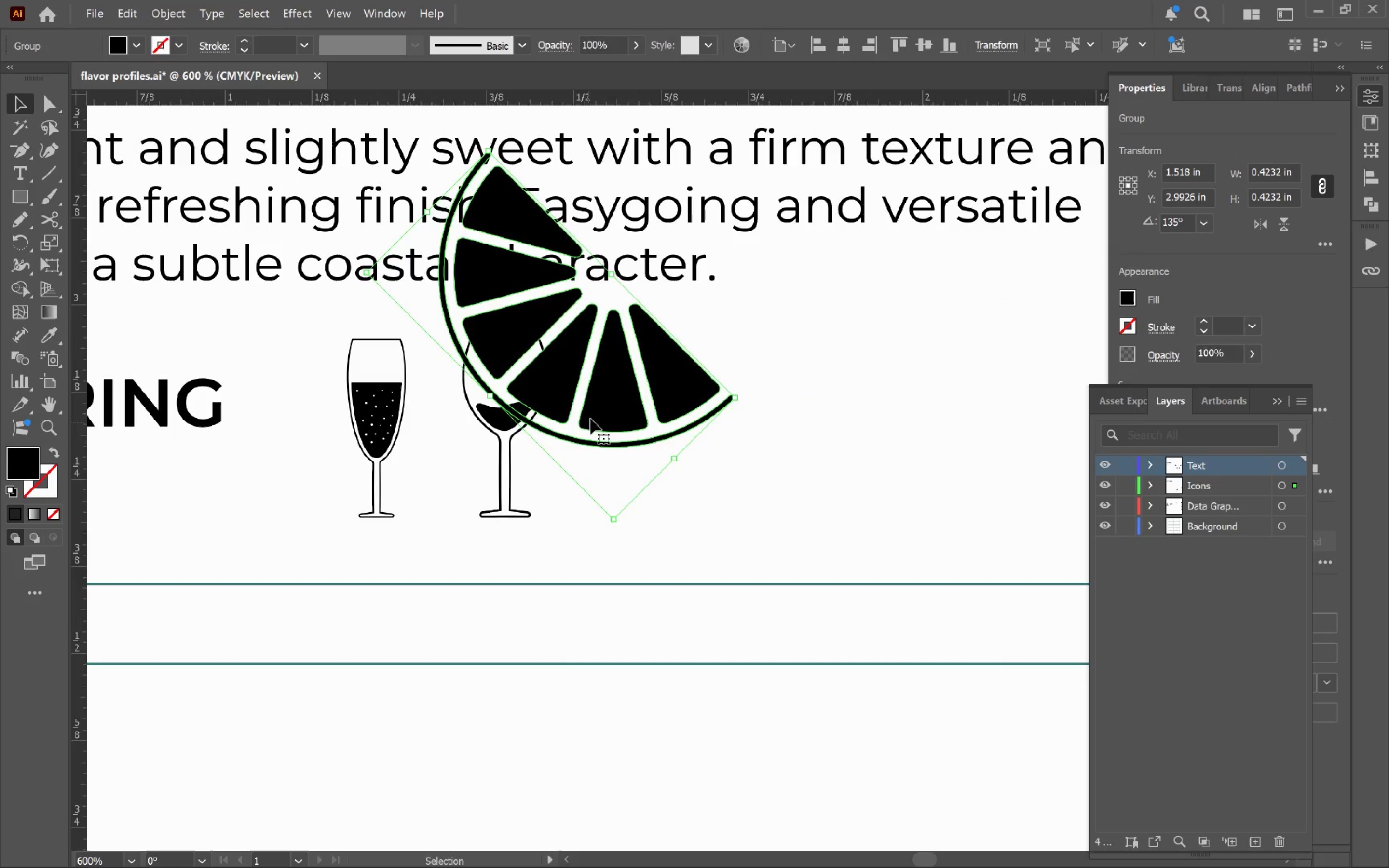 
left_click_drag(start_coordinate=[607, 400], to_coordinate=[761, 498])
 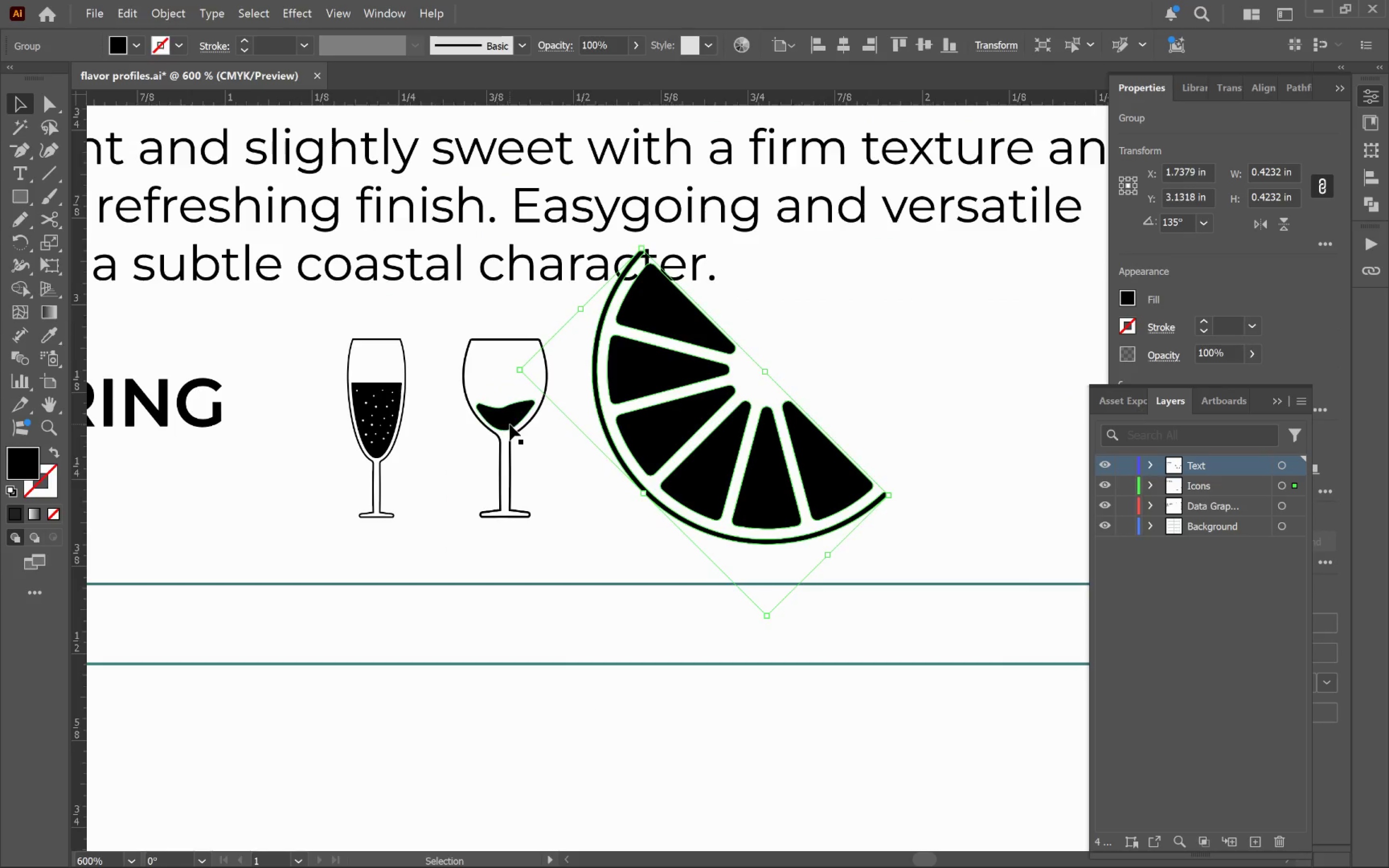 
left_click([510, 424])
 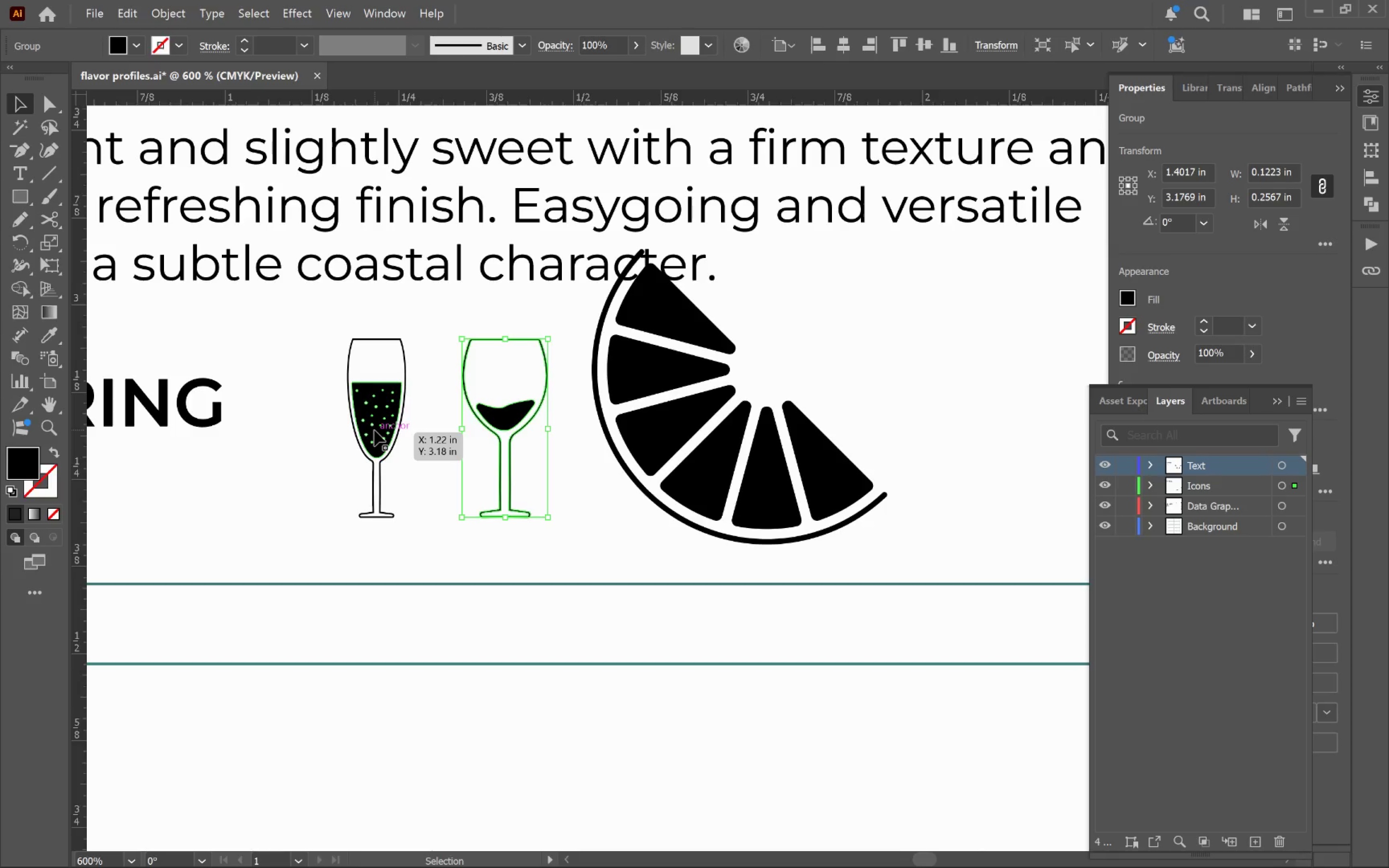 
left_click([374, 430])
 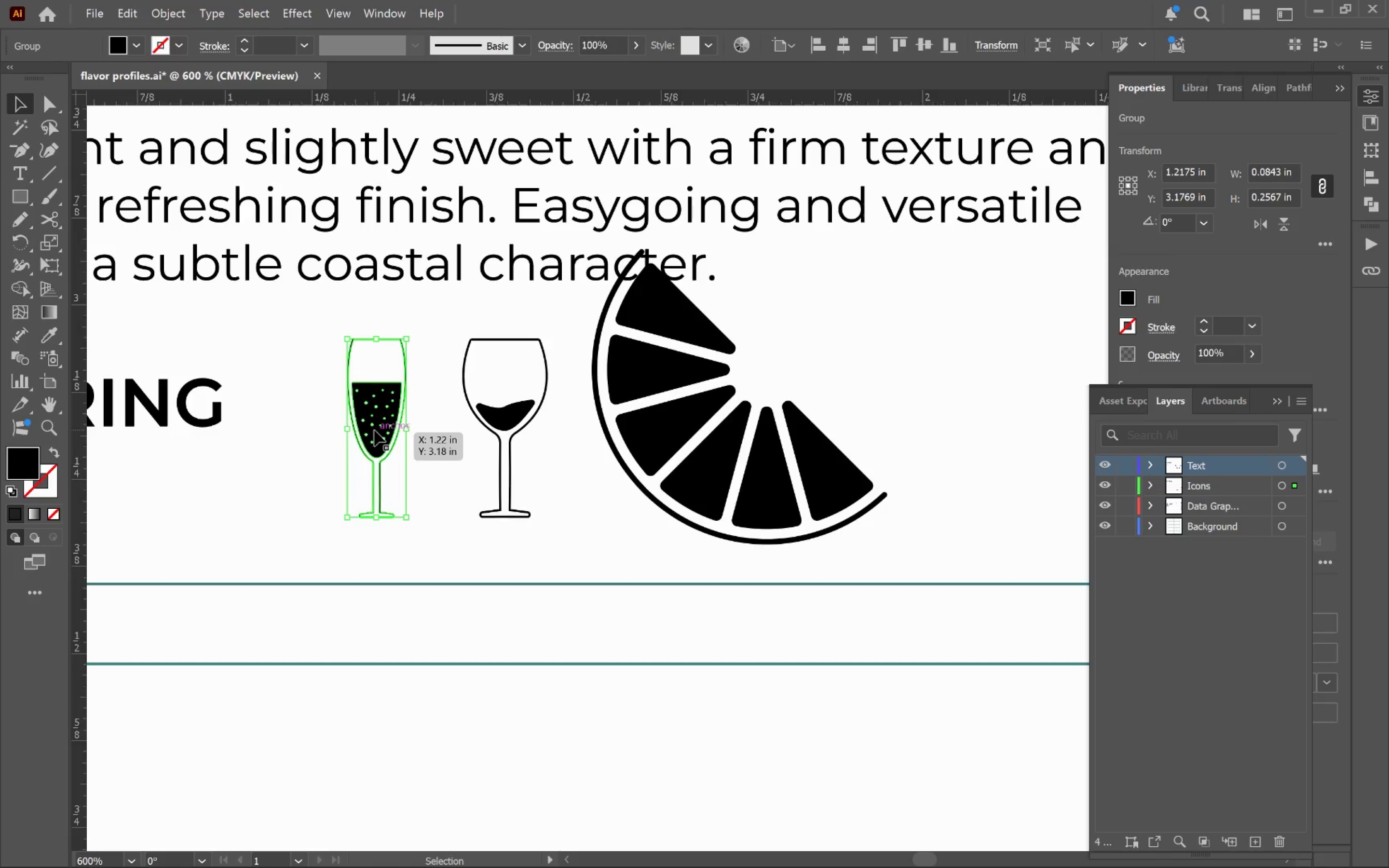 
key(Backspace)
 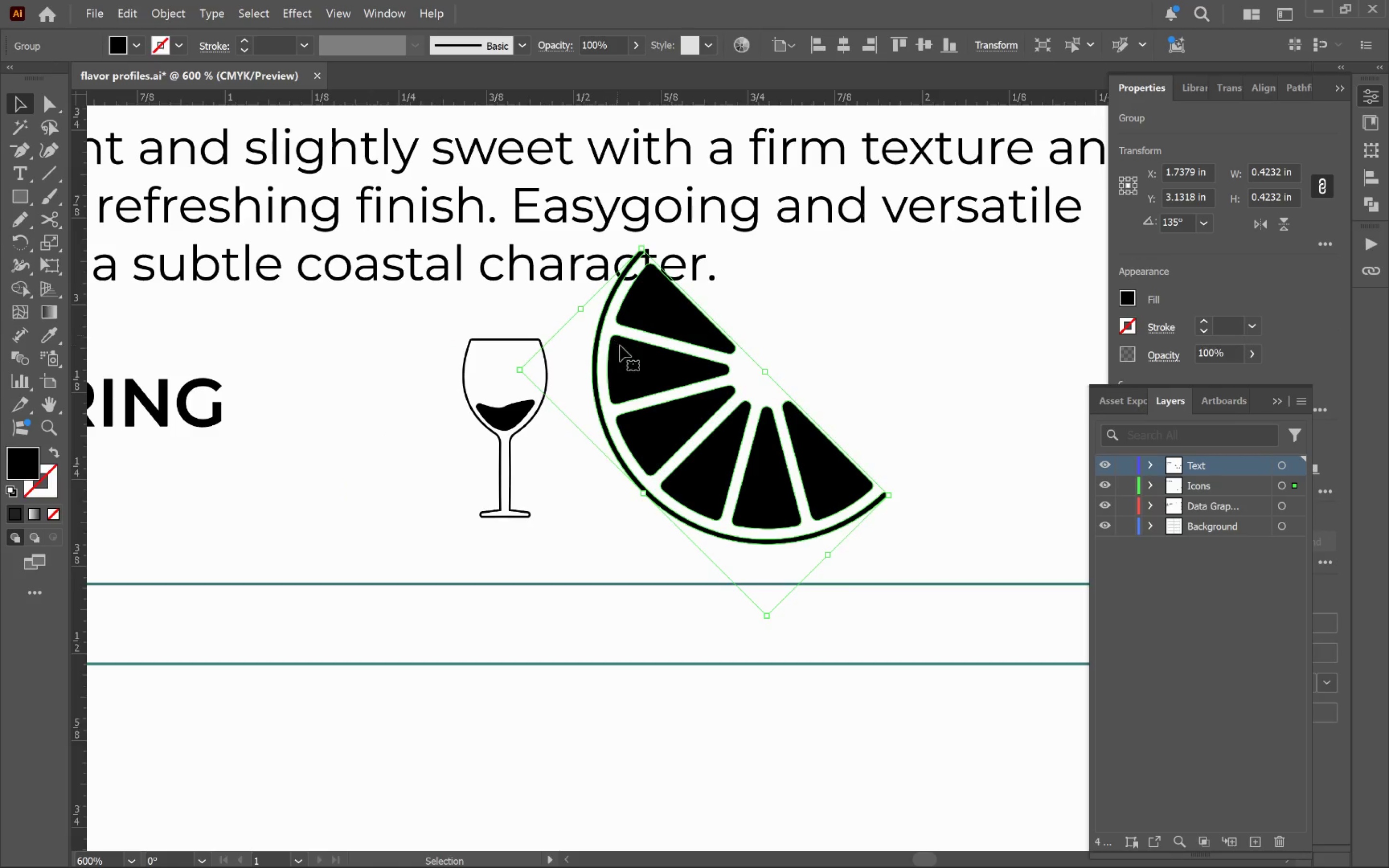 
left_click([173, 11])
 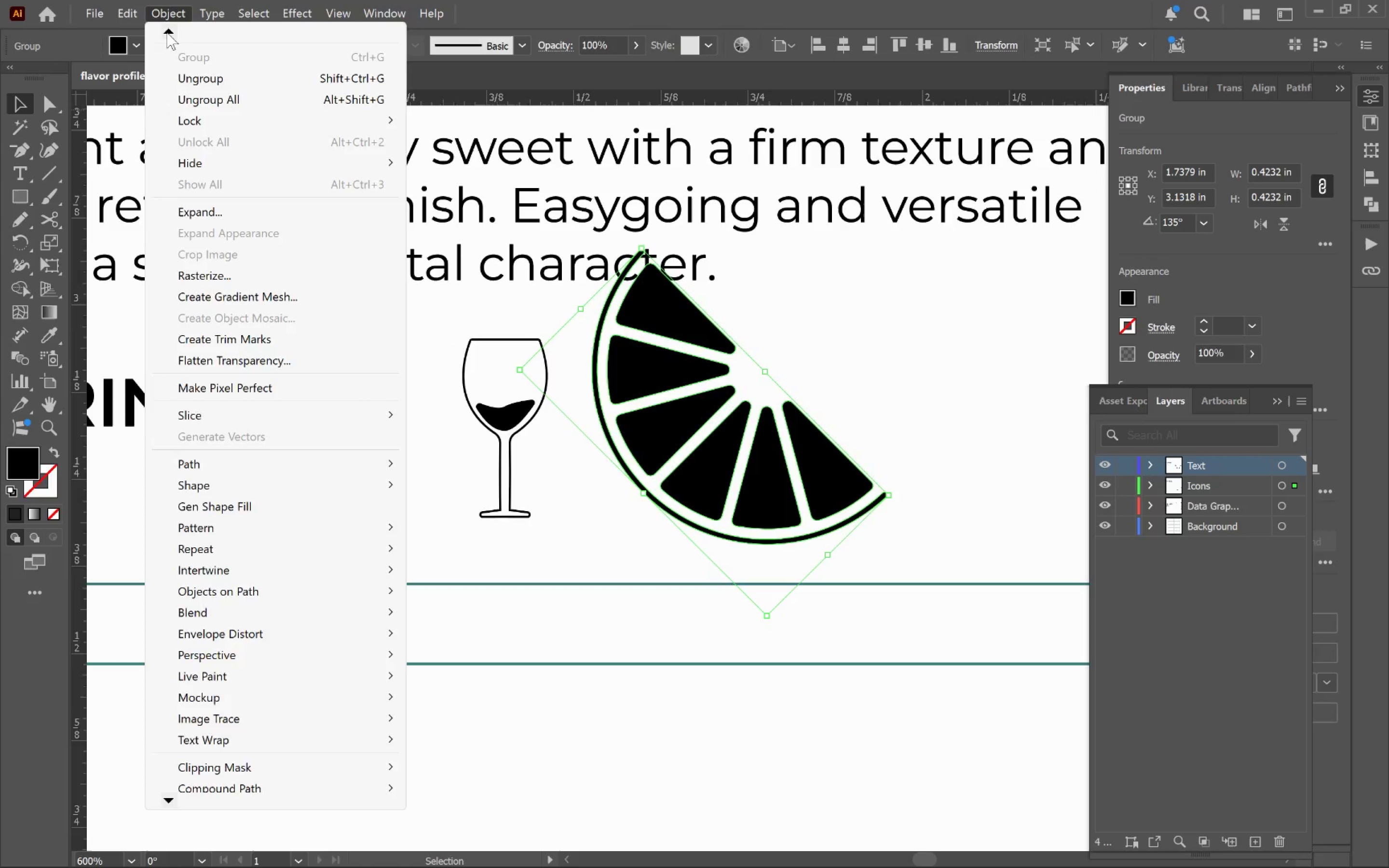 
left_click([167, 32])
 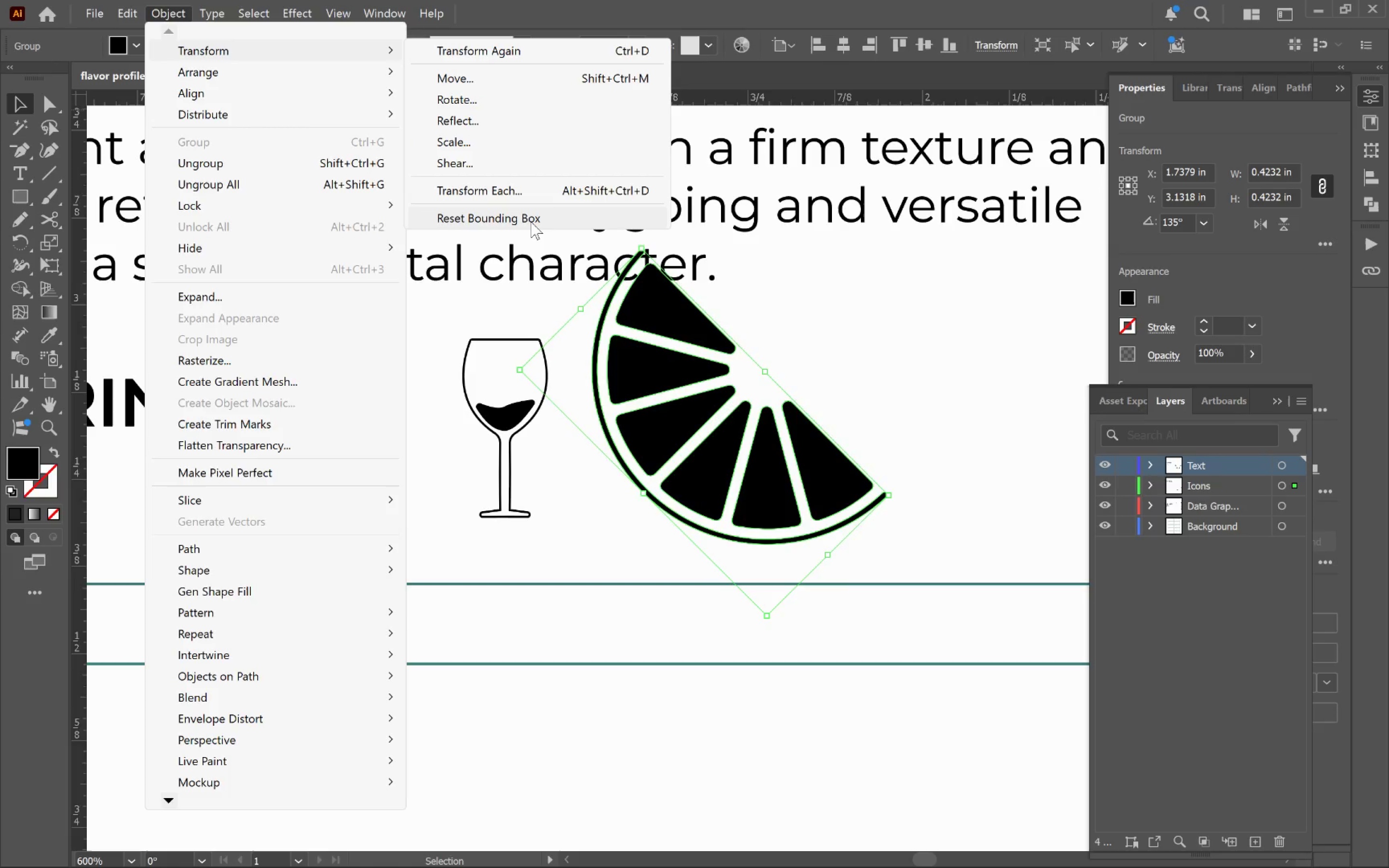 
left_click([531, 222])
 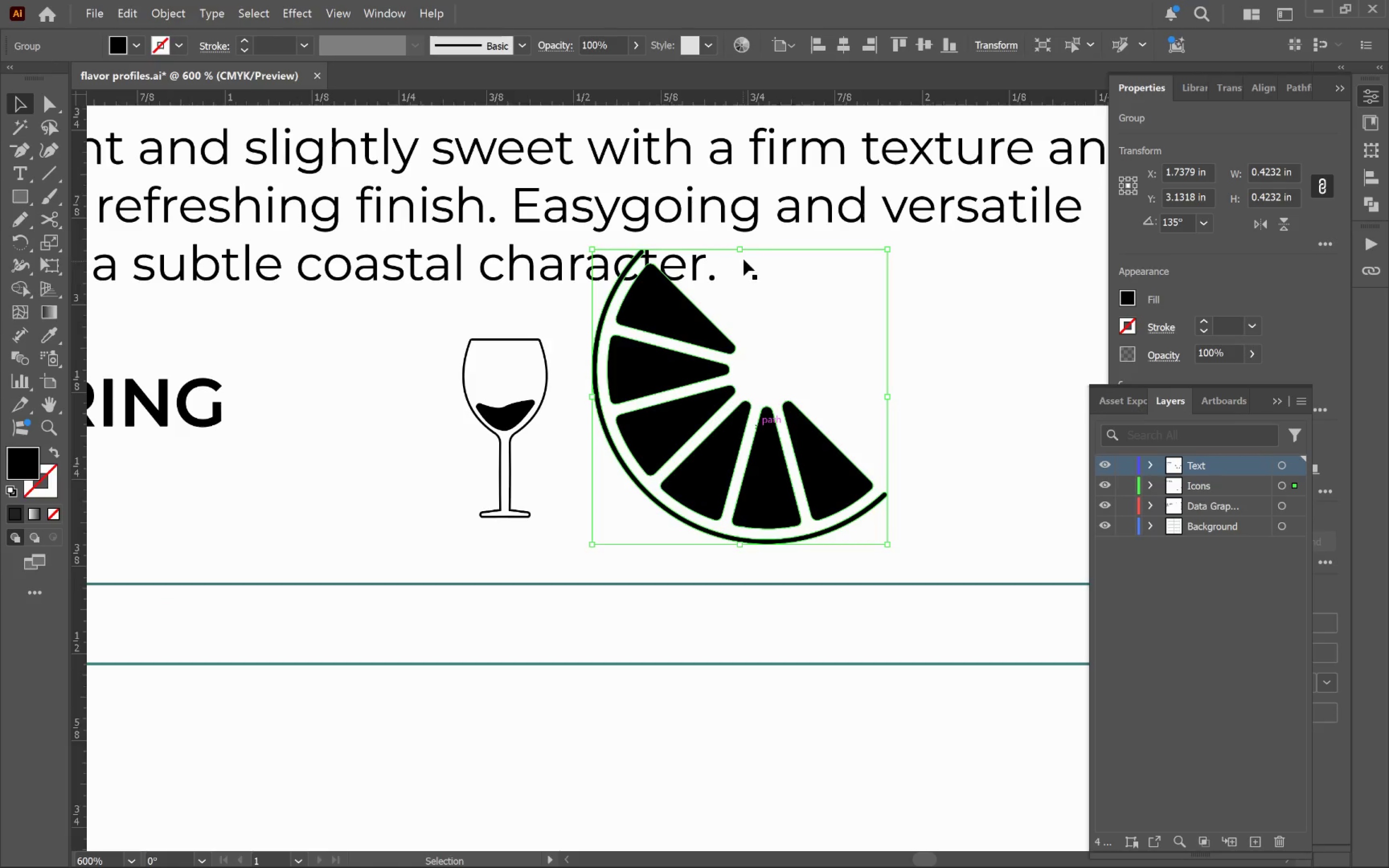 
left_click_drag(start_coordinate=[739, 253], to_coordinate=[539, 339])
 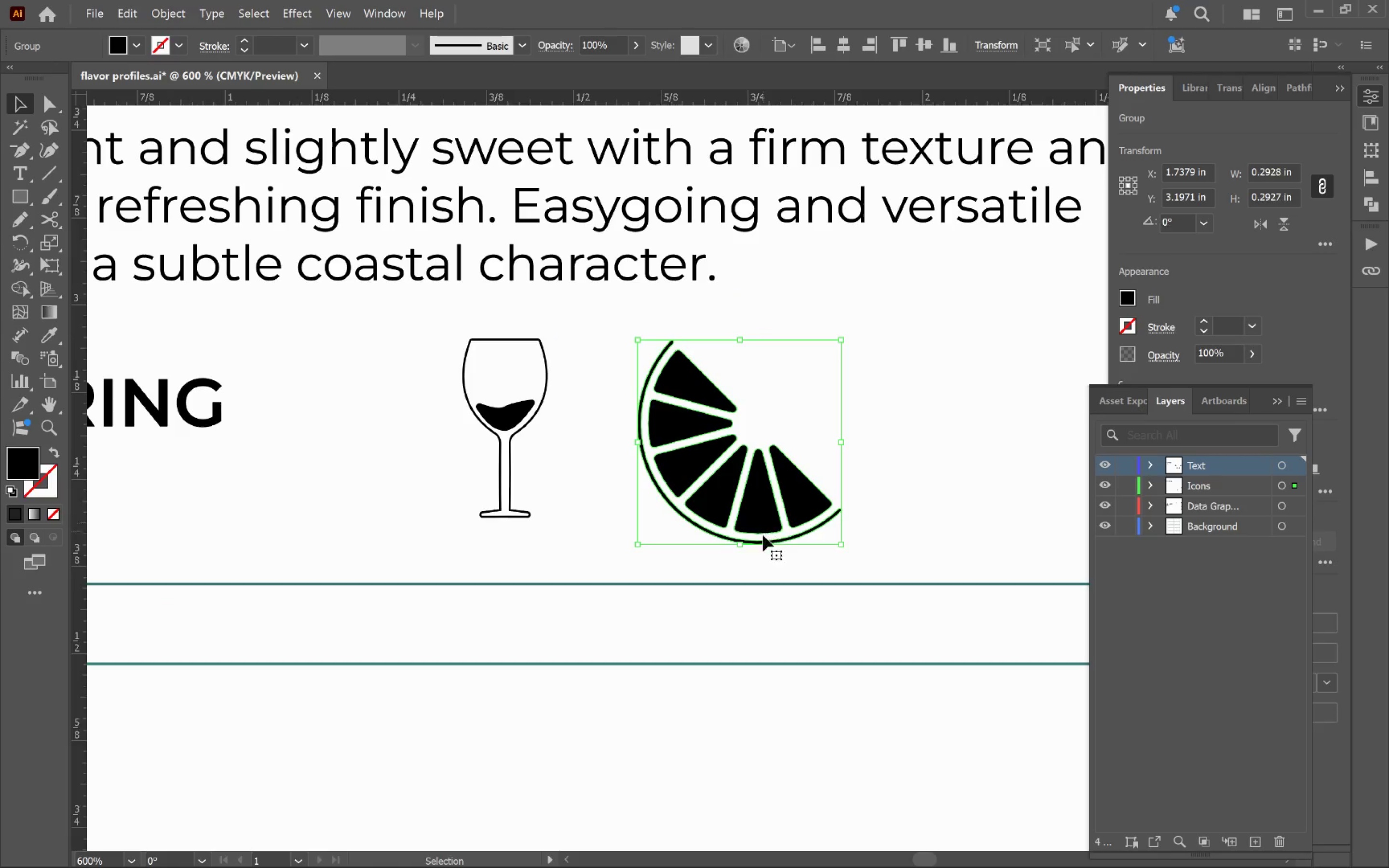 
hold_key(key=ShiftLeft, duration=1.78)
 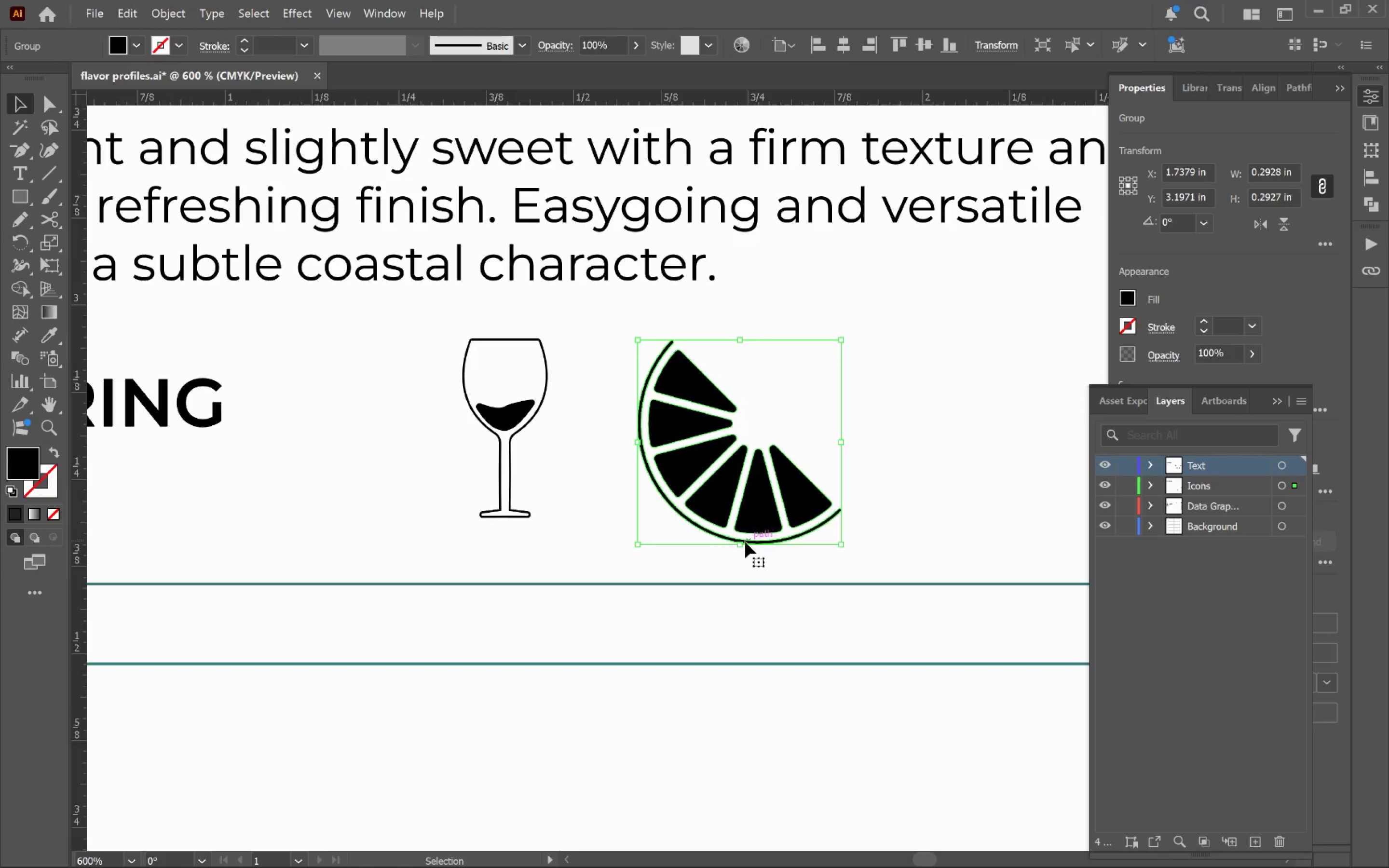 
left_click_drag(start_coordinate=[743, 543], to_coordinate=[531, 520])
 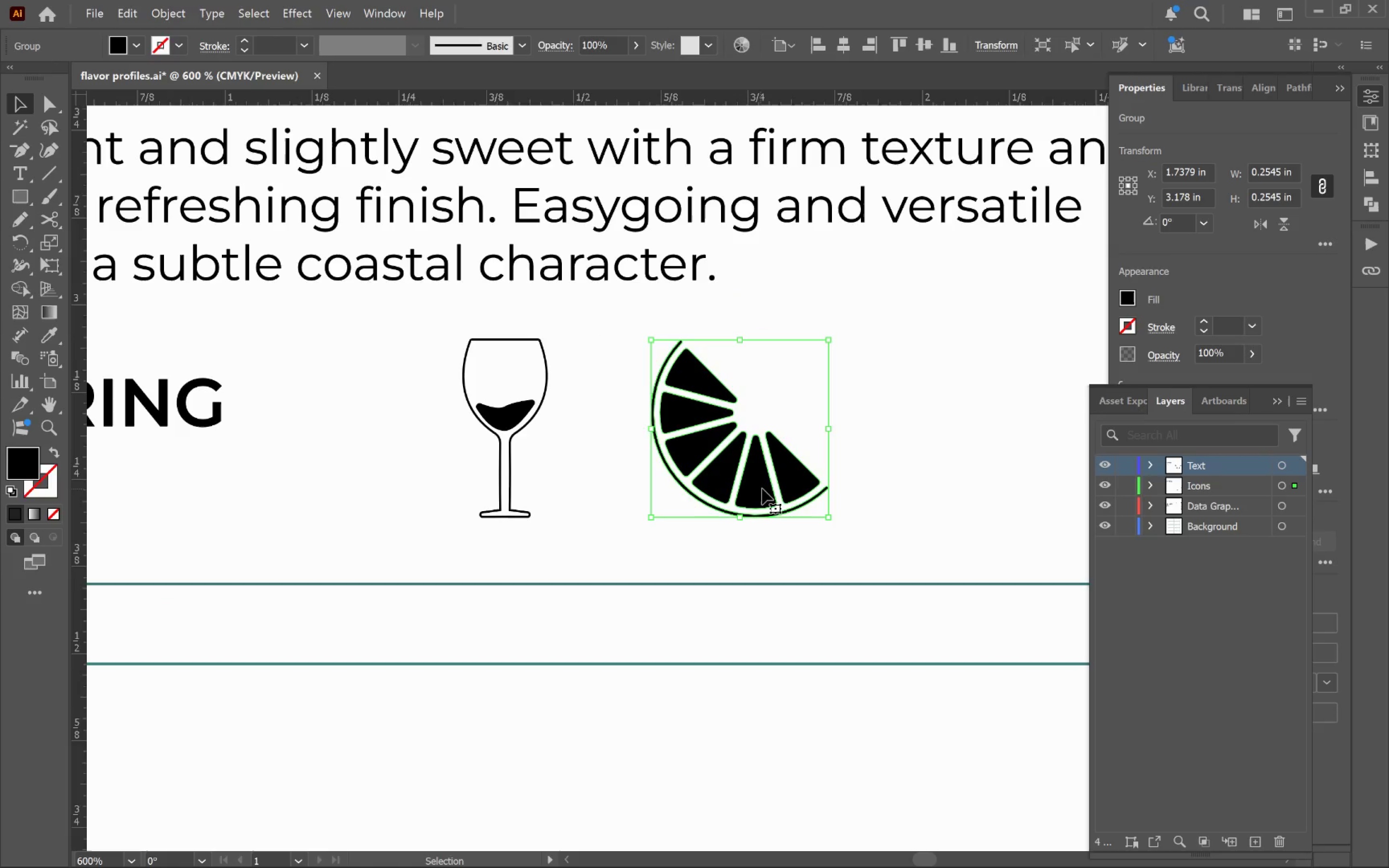 
hold_key(key=ShiftLeft, duration=2.86)
 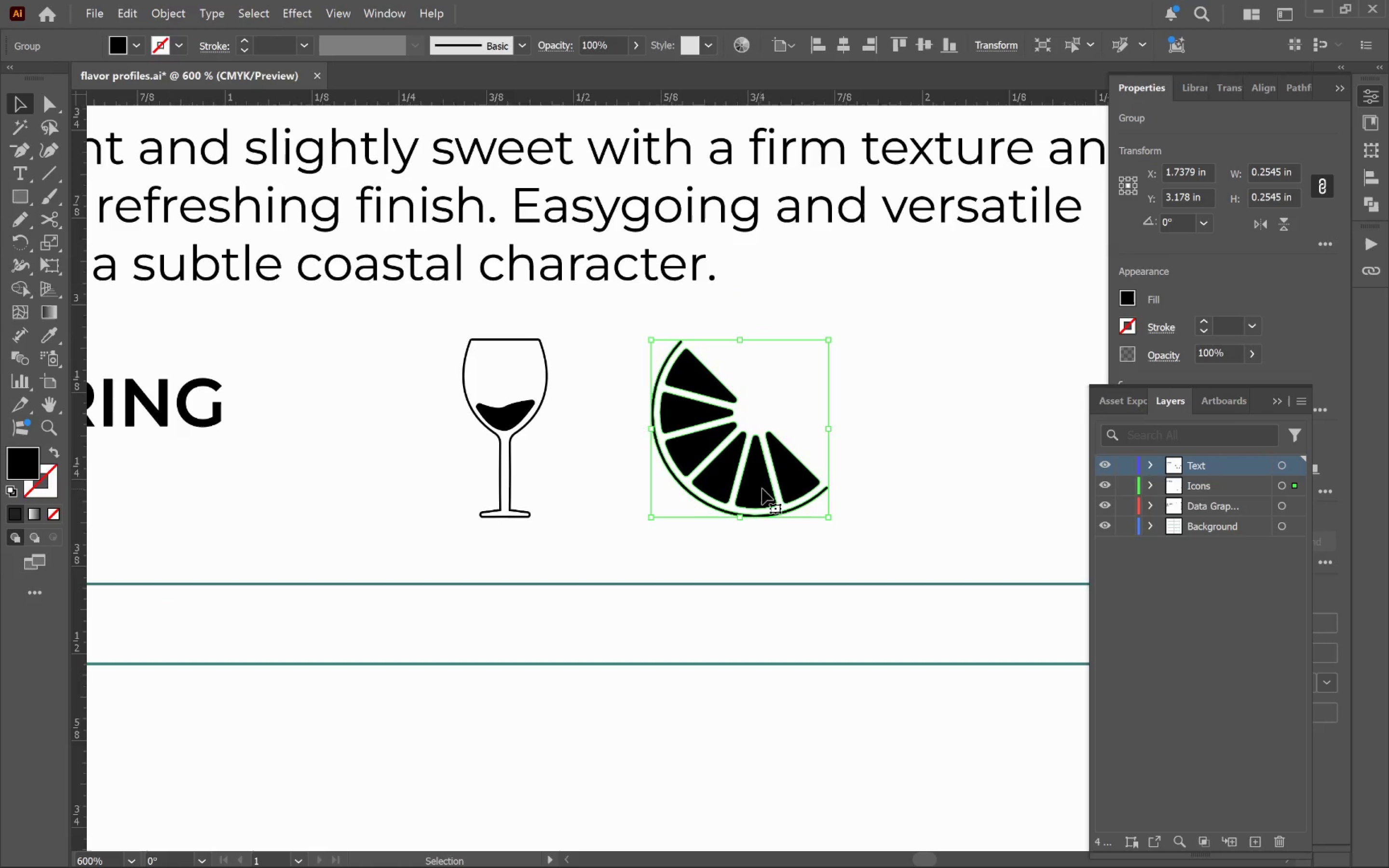 
left_click_drag(start_coordinate=[762, 488], to_coordinate=[411, 523])
 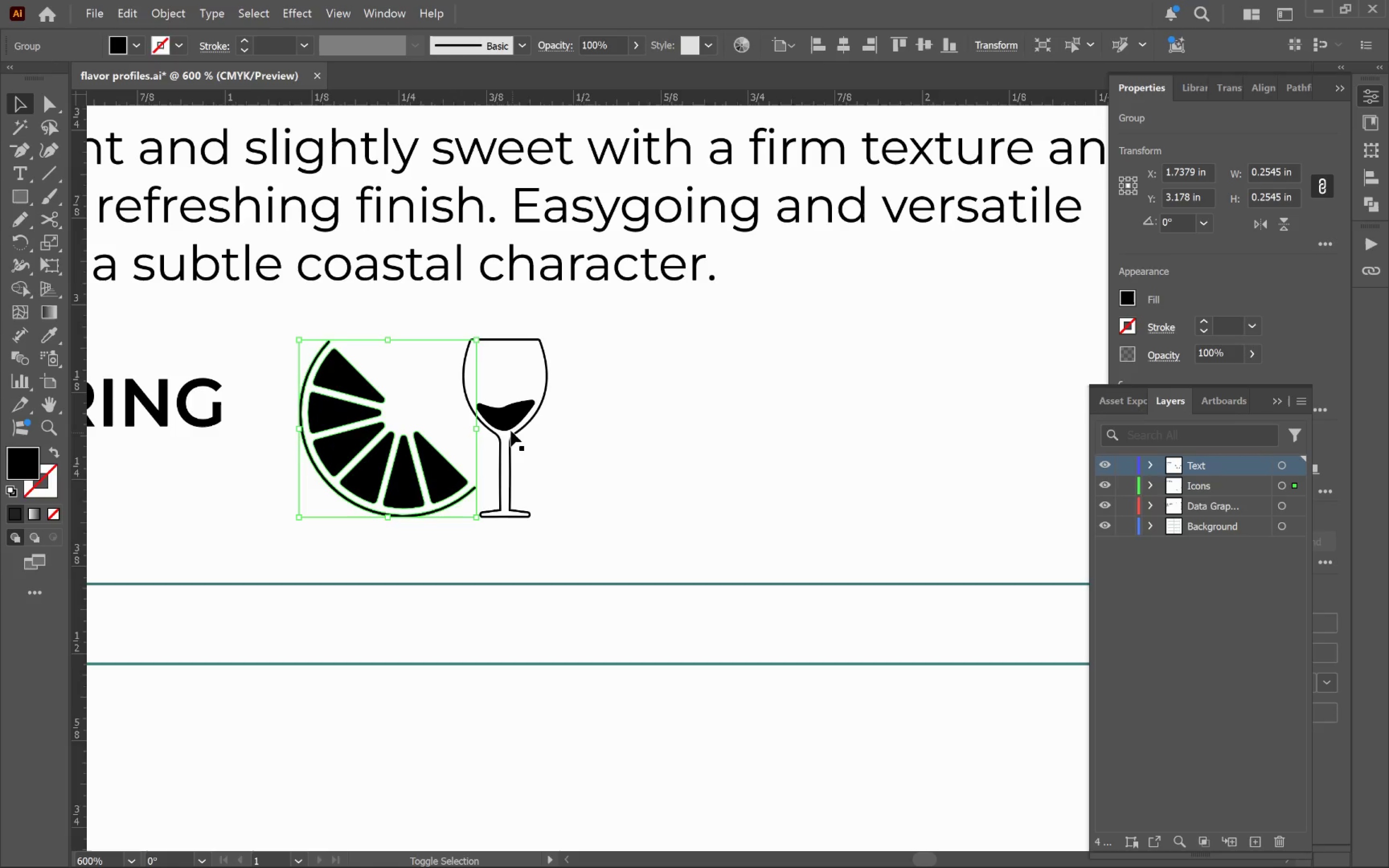 
hold_key(key=ShiftLeft, duration=3.06)
 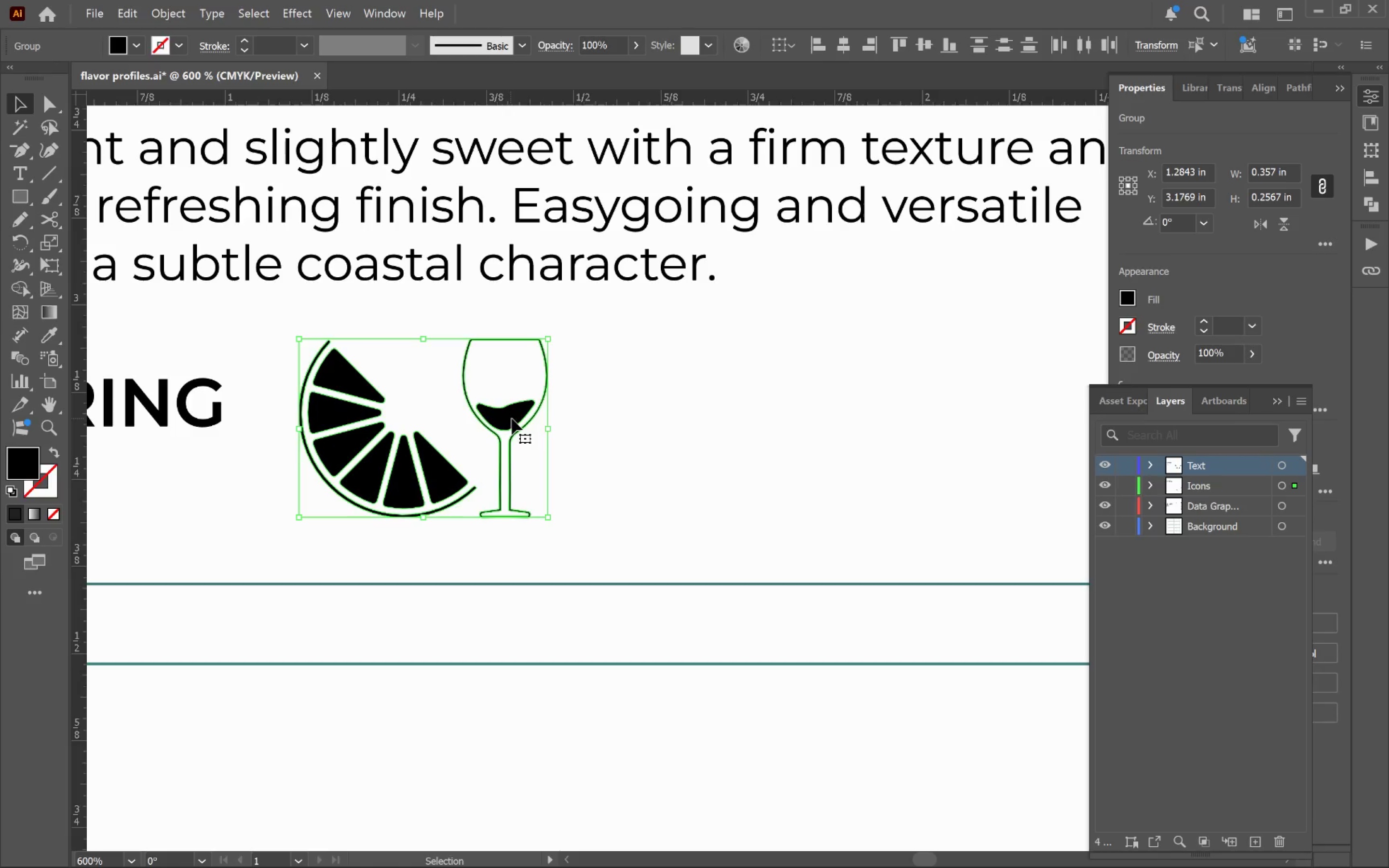 
left_click_drag(start_coordinate=[512, 419], to_coordinate=[571, 416])
 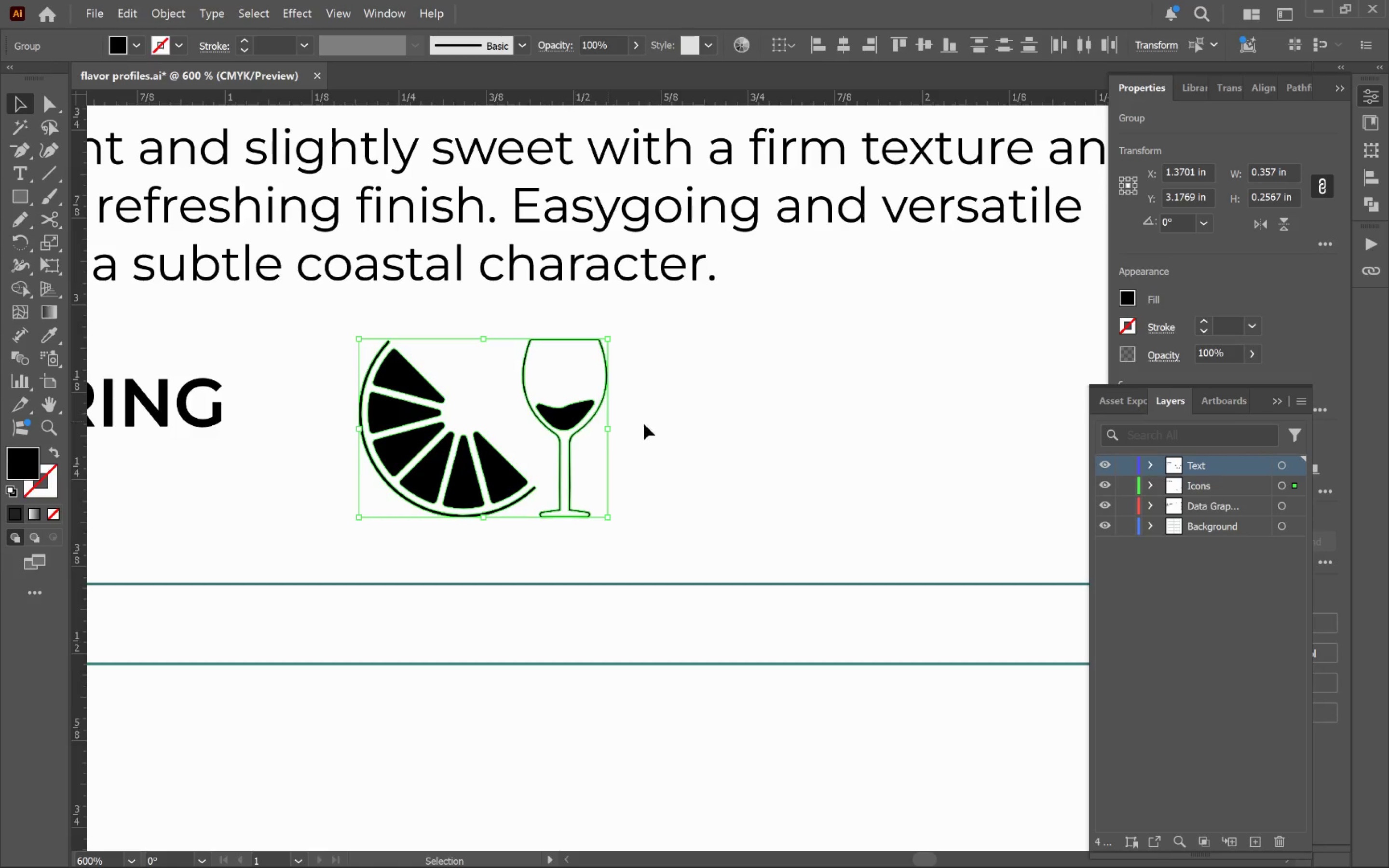 
hold_key(key=ShiftLeft, duration=1.8)
 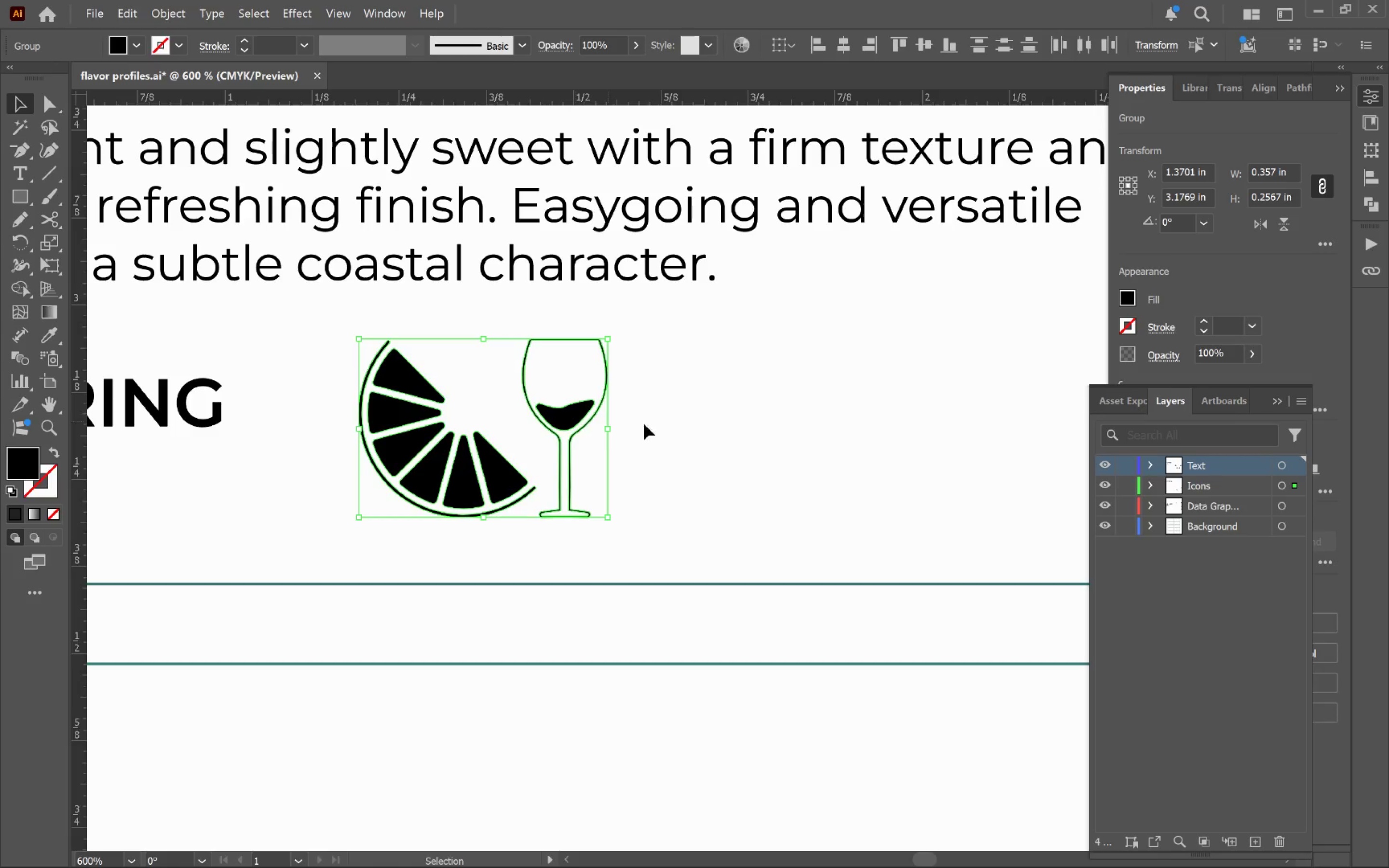 
left_click([686, 428])
 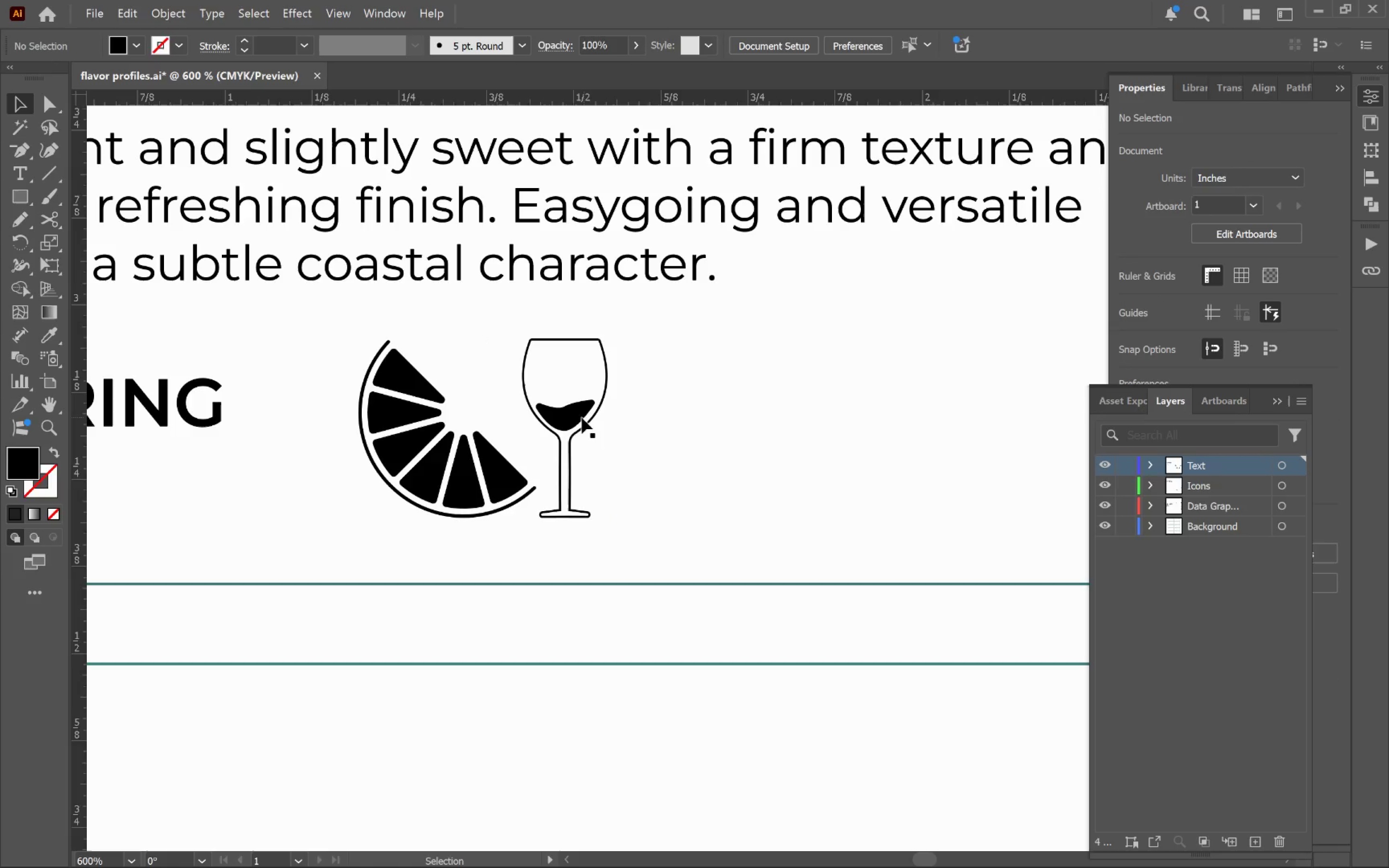 
left_click_drag(start_coordinate=[574, 417], to_coordinate=[629, 417])
 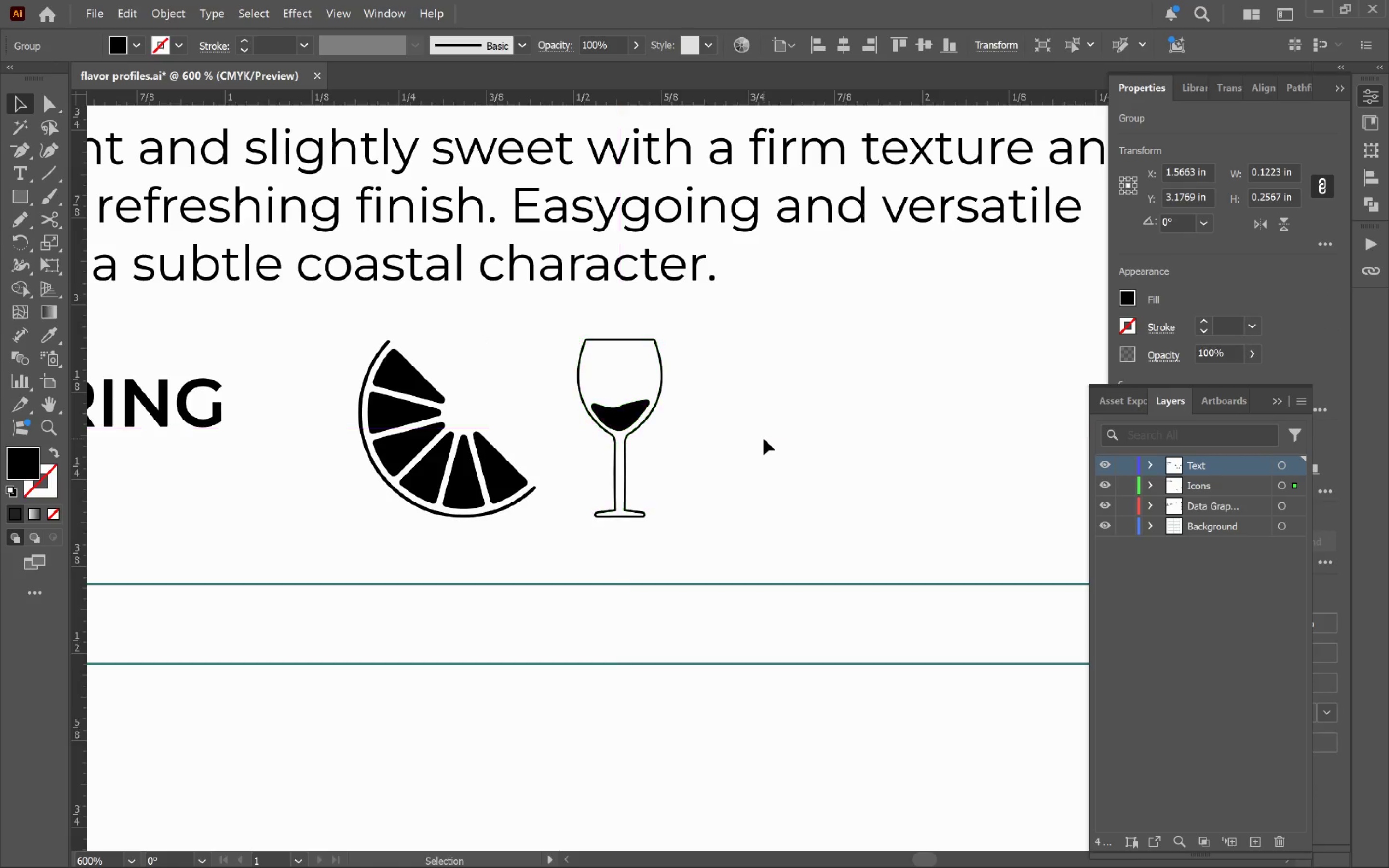 
hold_key(key=ShiftLeft, duration=1.71)
 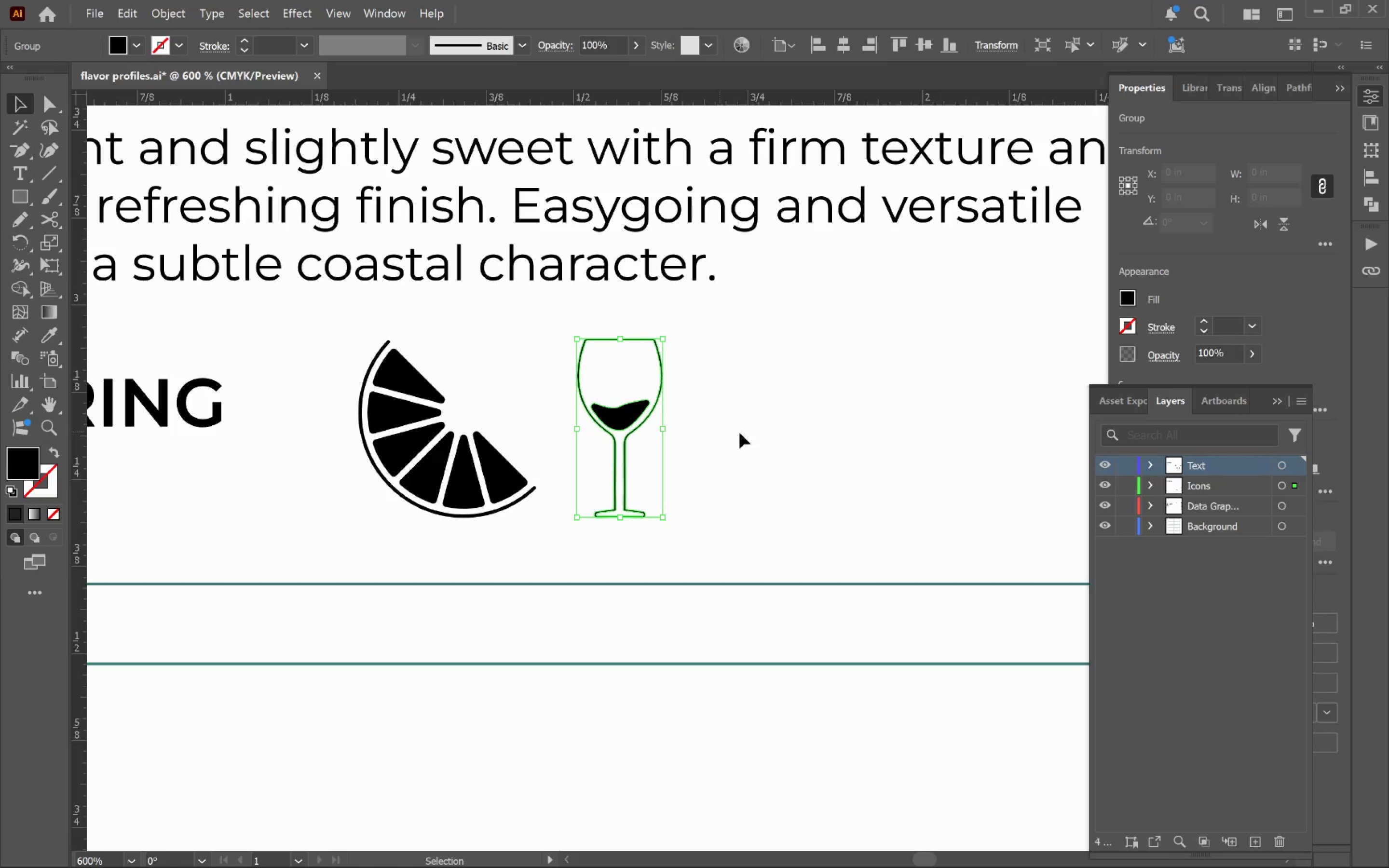 
hold_key(key=AltLeft, duration=1.04)
left_click([764, 439])
 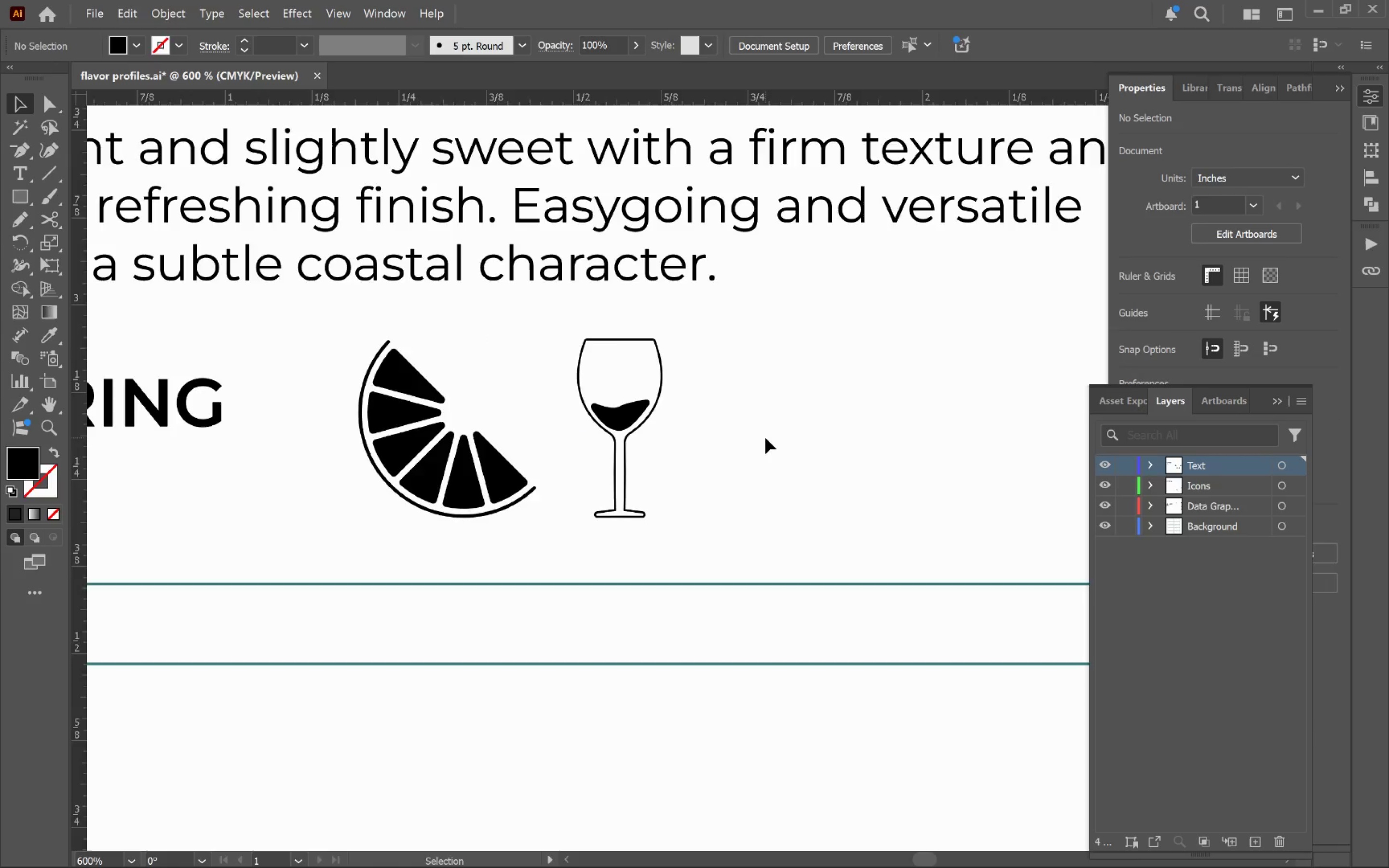 
hold_key(key=Space, duration=0.78)
 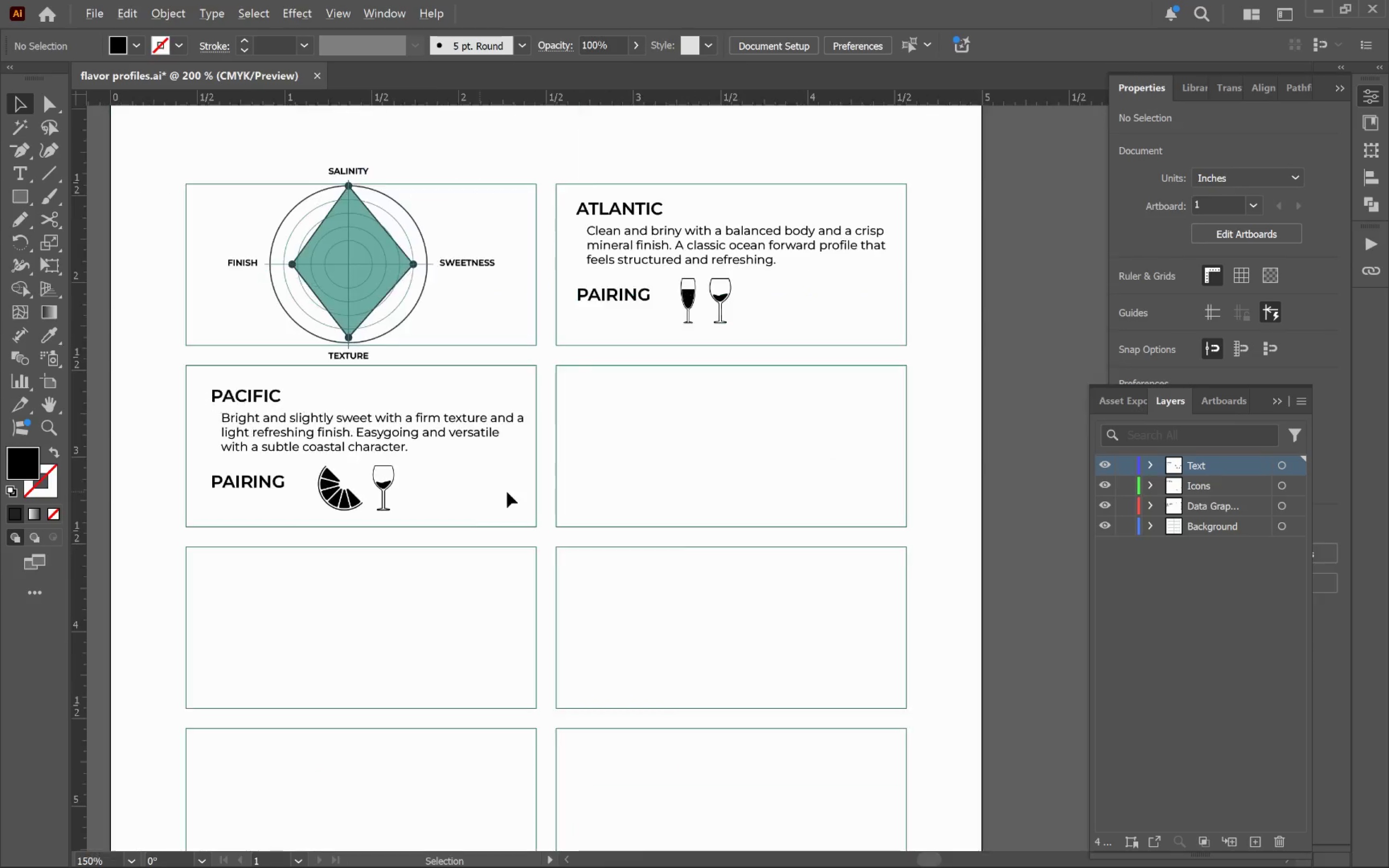 
scroll: coordinate [765, 438], scroll_direction: down, amount: 3.0
 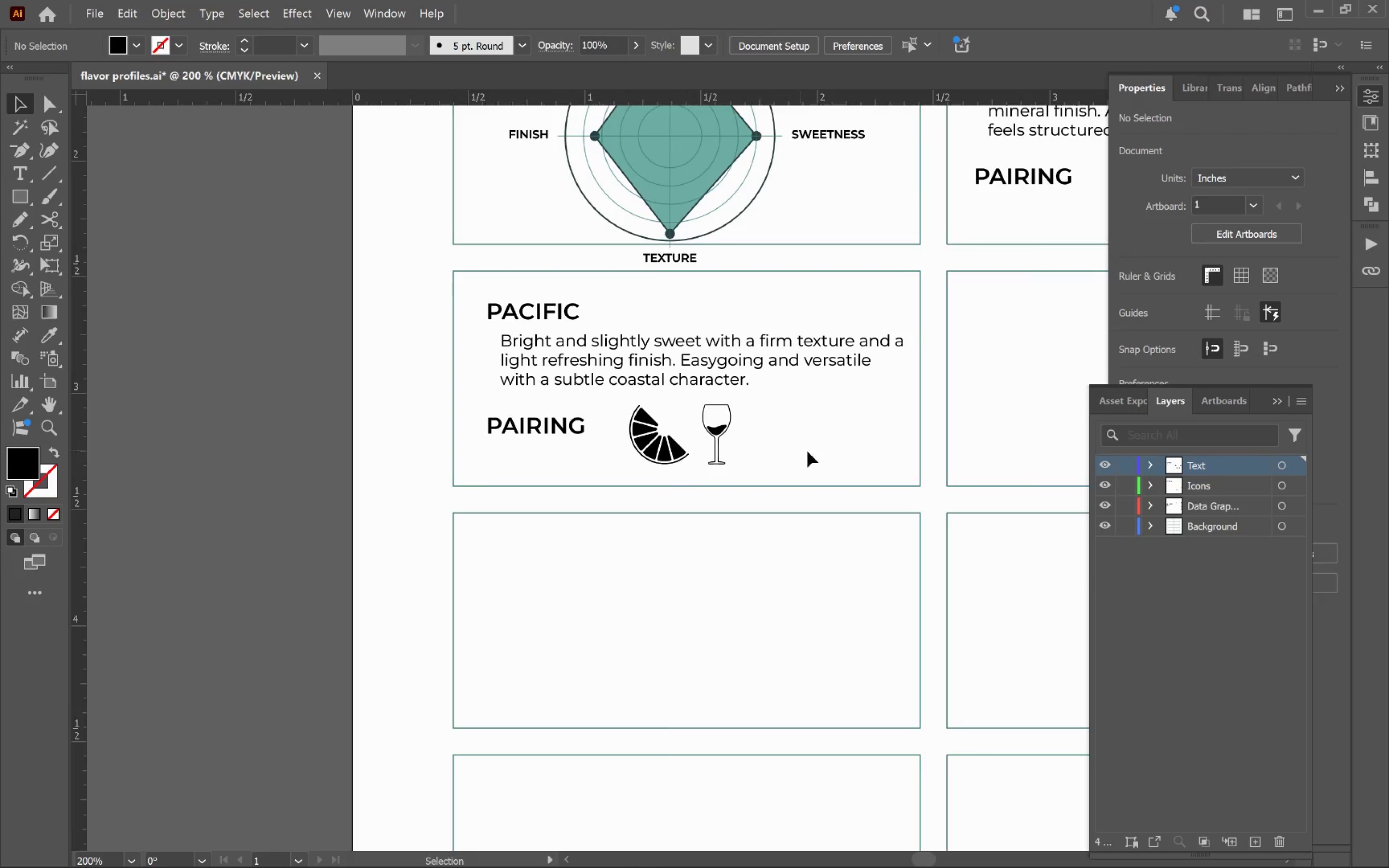 
left_click_drag(start_coordinate=[833, 446], to_coordinate=[467, 497])
 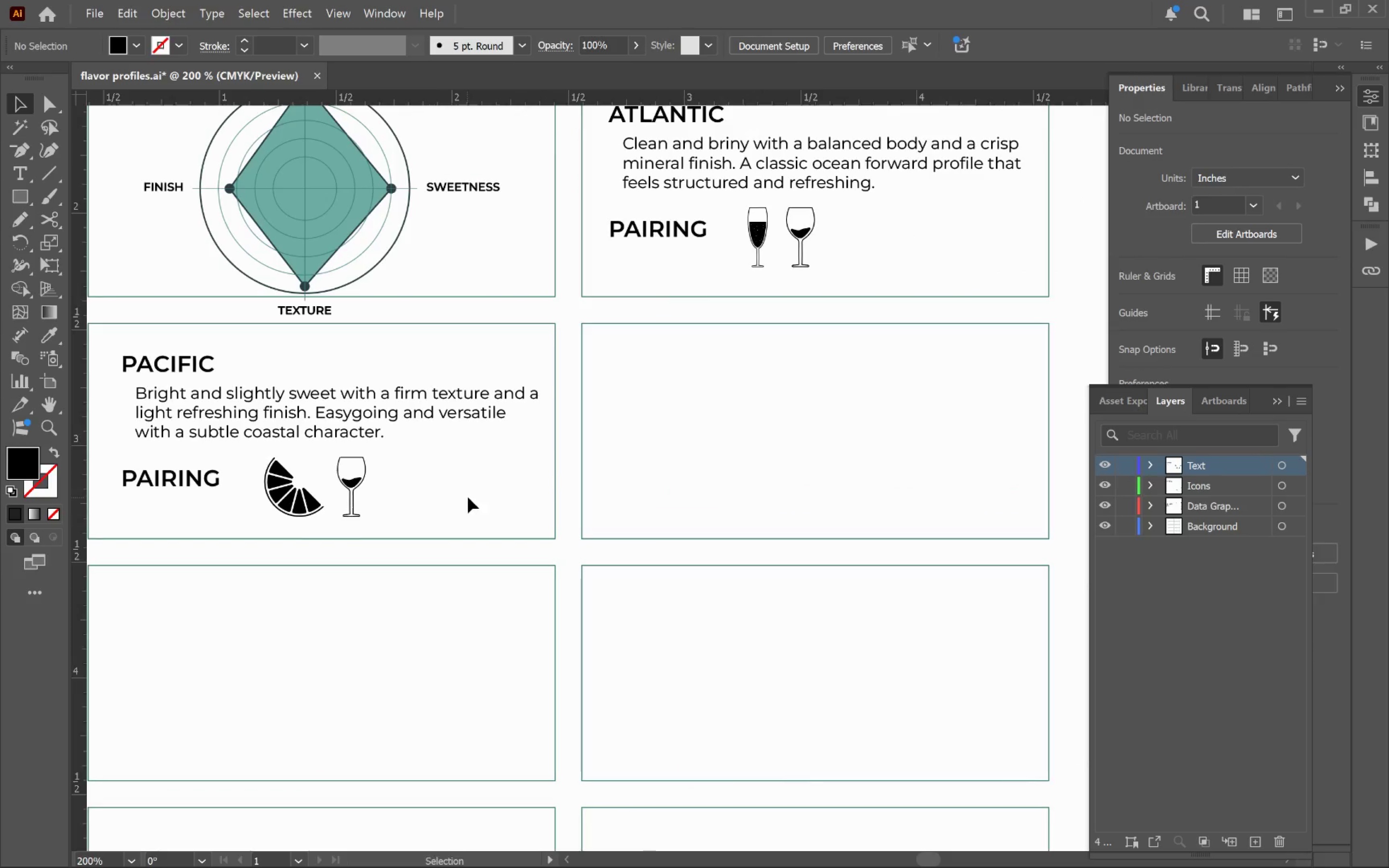 
hold_key(key=AltLeft, duration=0.3)
 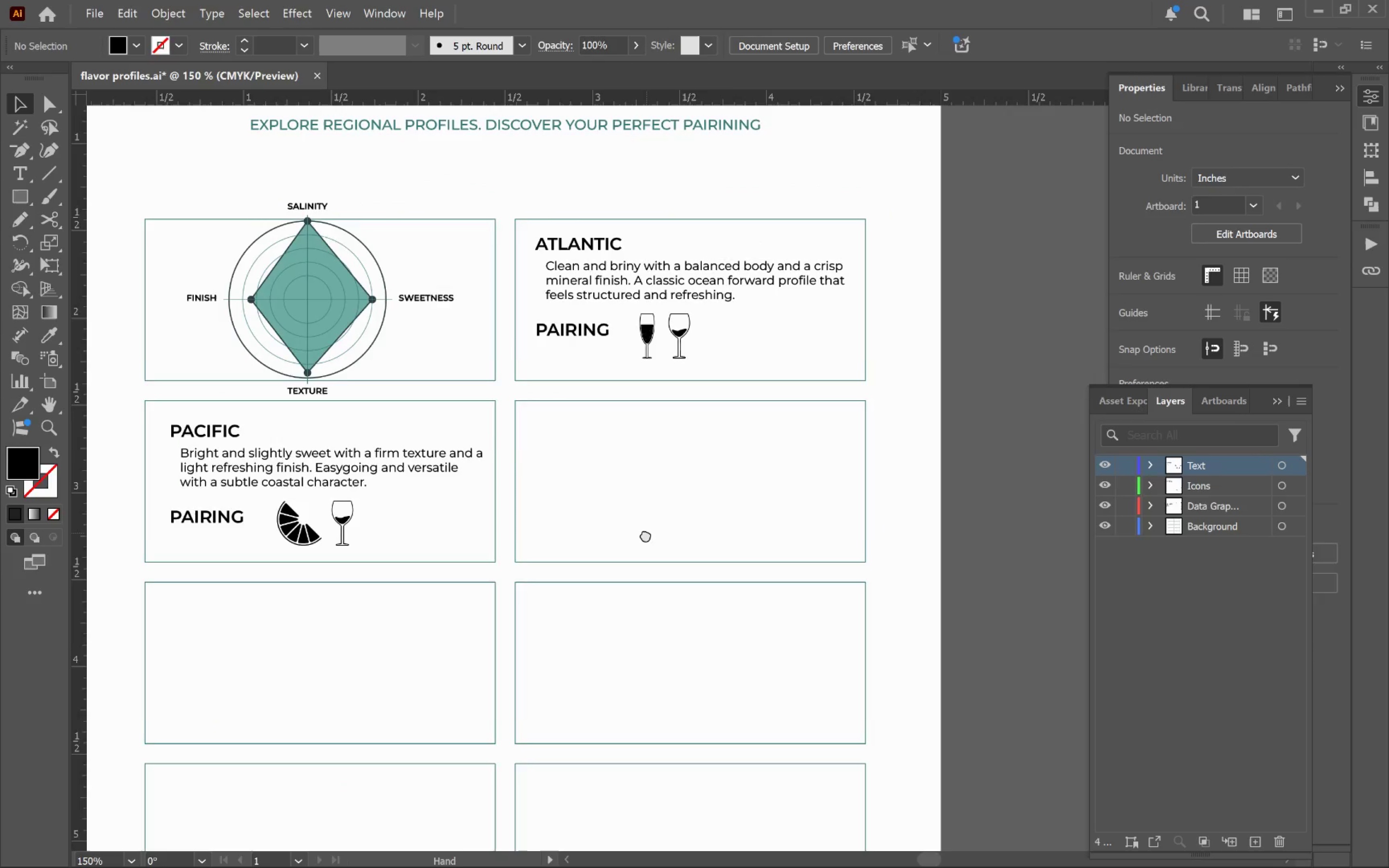 
hold_key(key=Space, duration=0.47)
 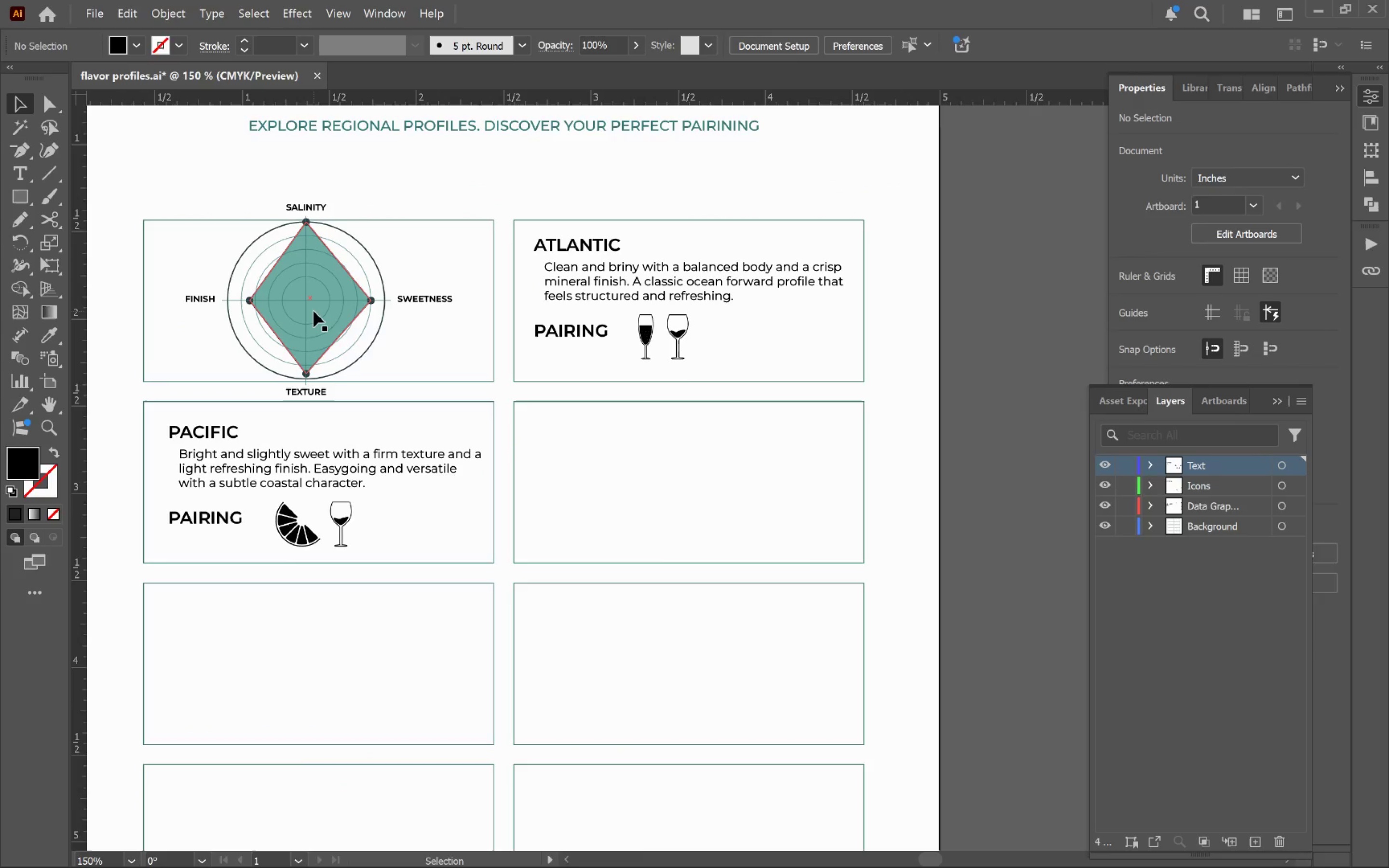 
left_click_drag(start_coordinate=[688, 499], to_coordinate=[644, 534])
 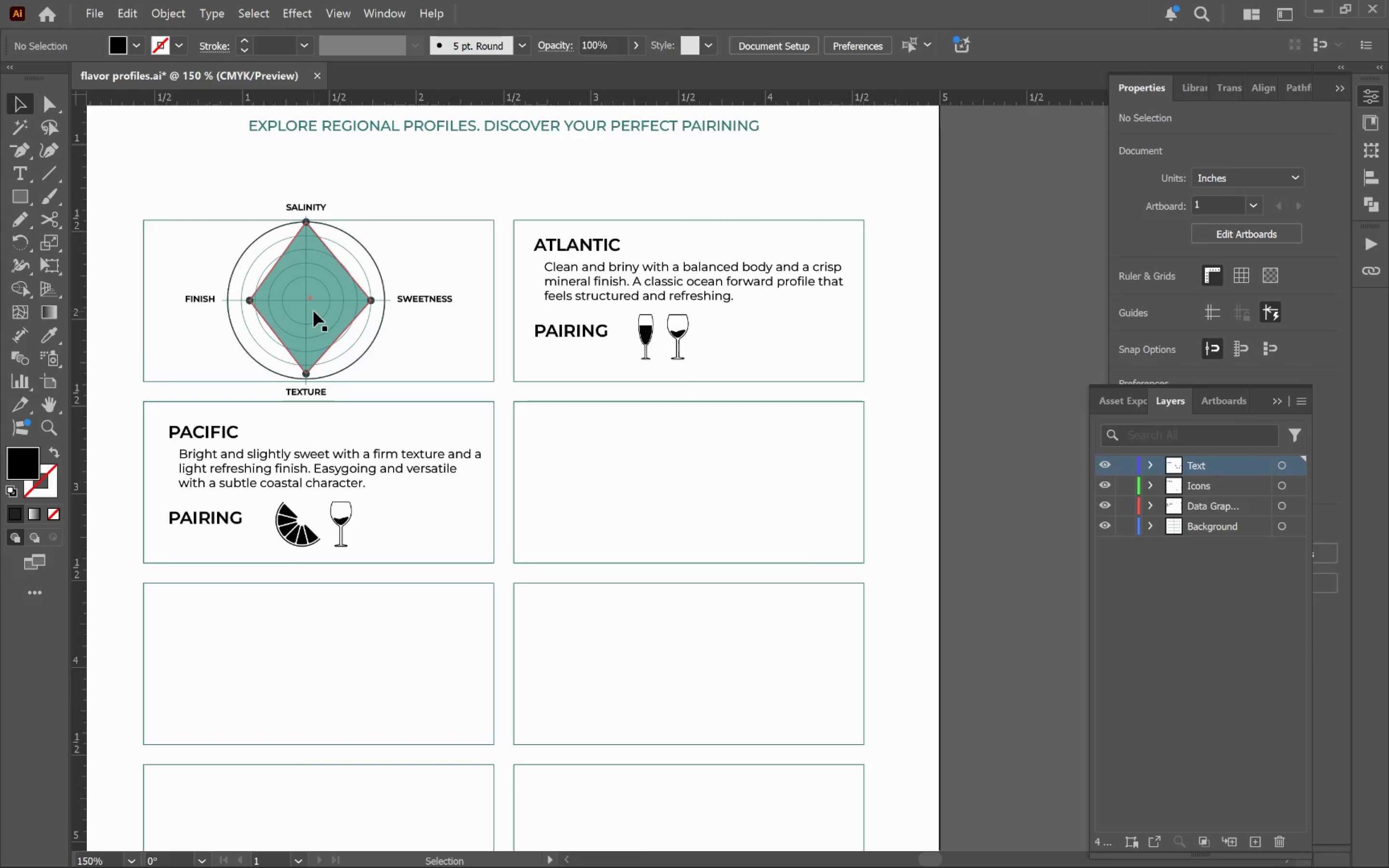 
scroll: coordinate [479, 492], scroll_direction: down, amount: 1.0
 